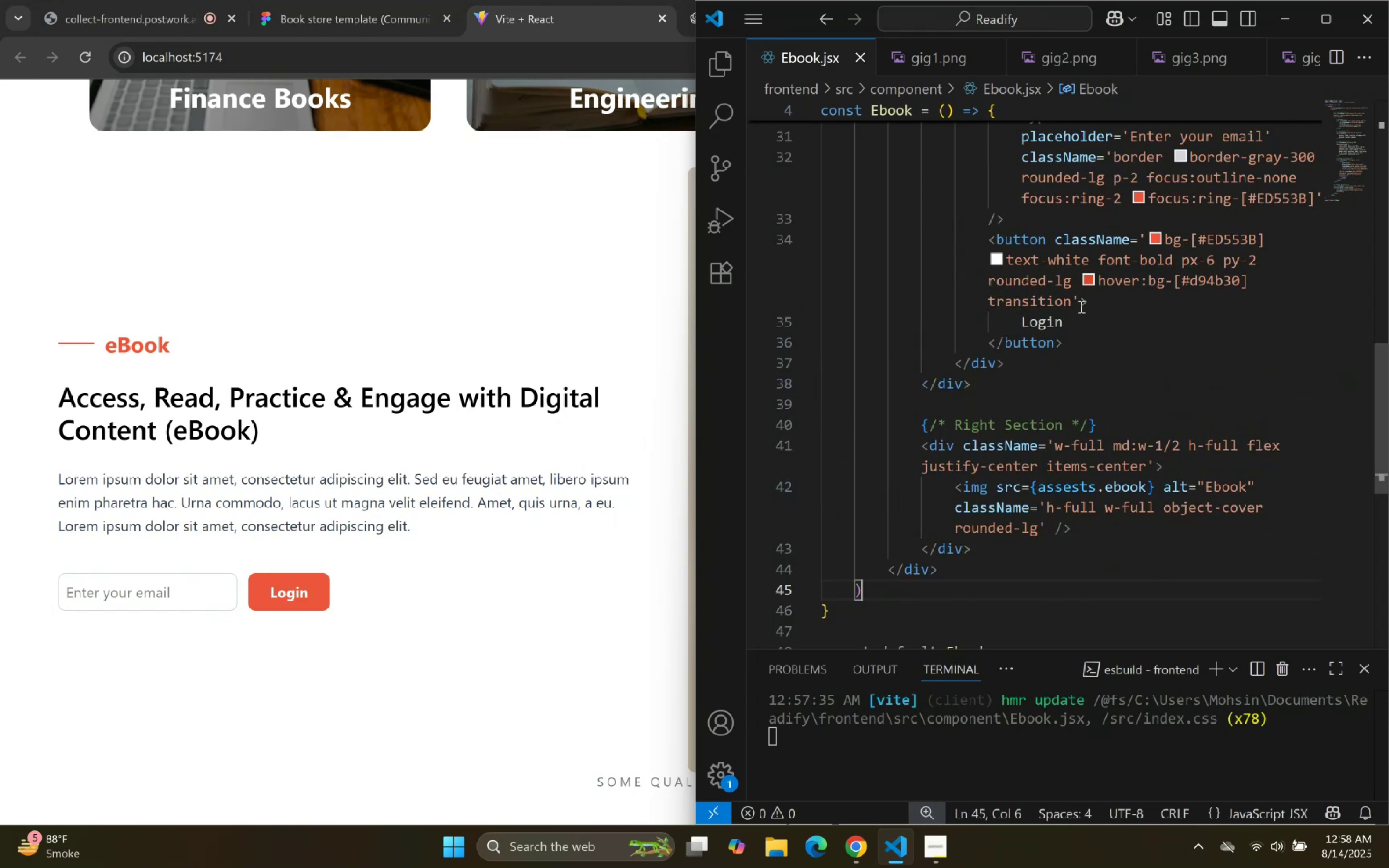 
left_click([1101, 320])
 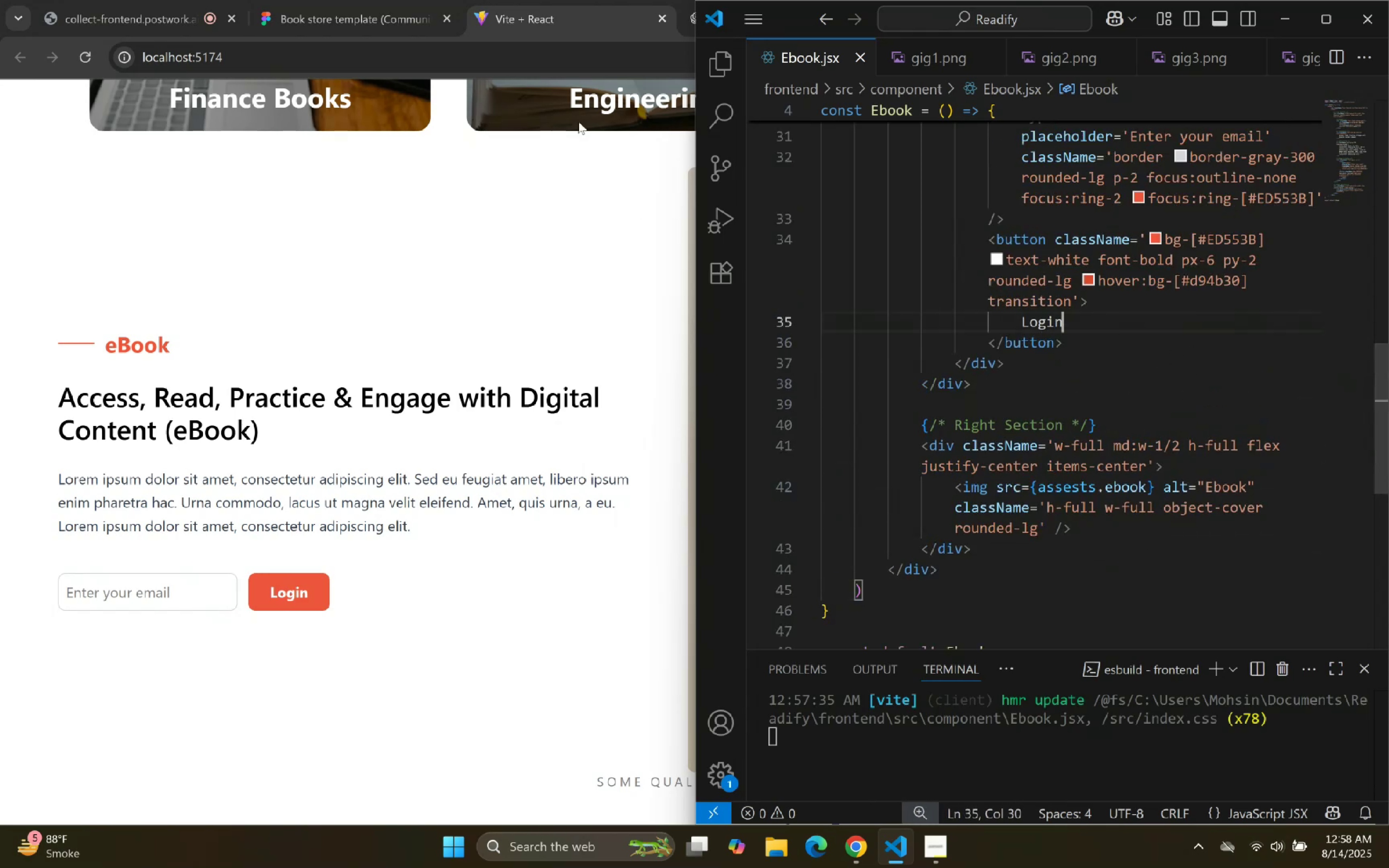 
left_click([347, 0])
 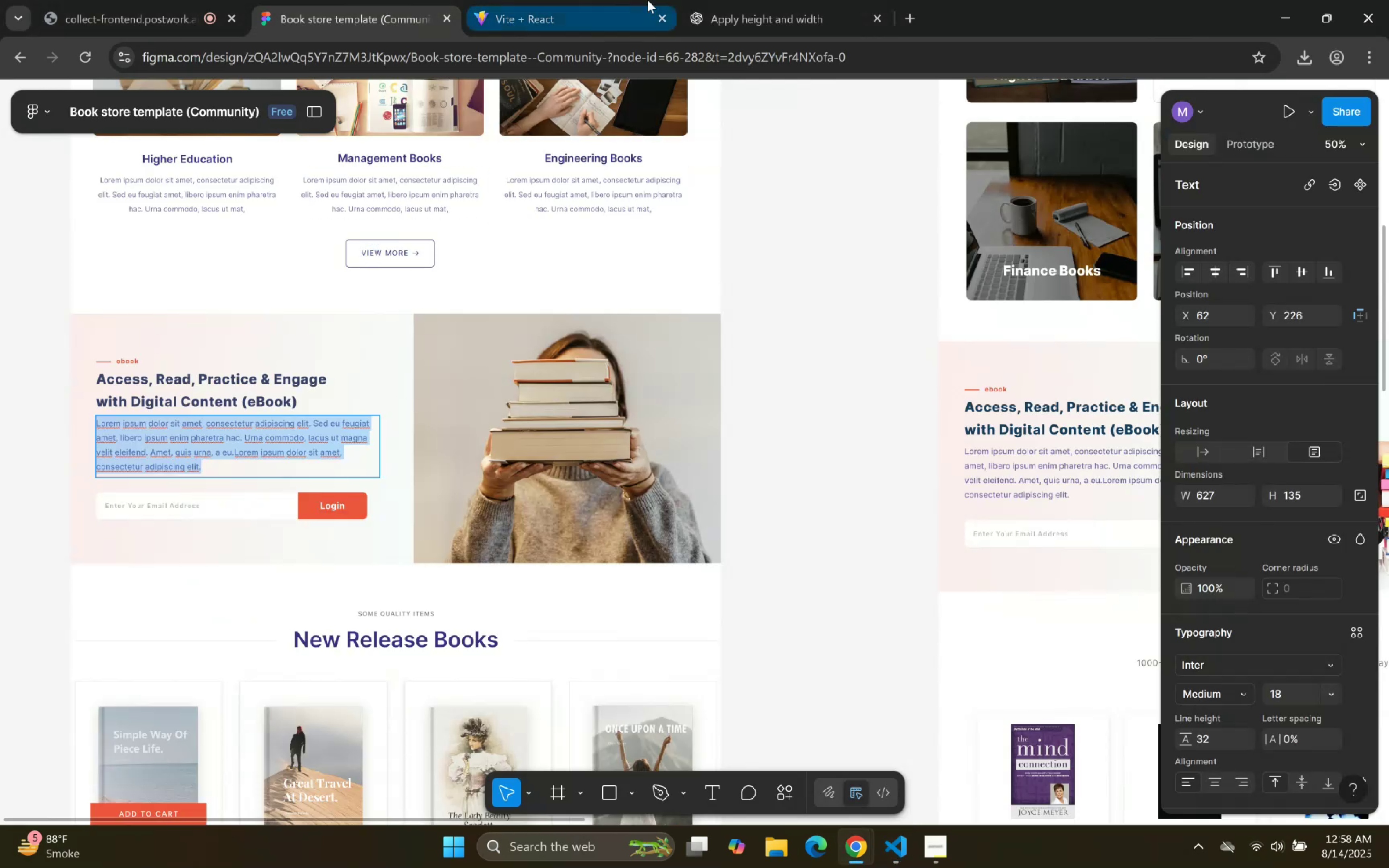 
left_click([741, 1])
 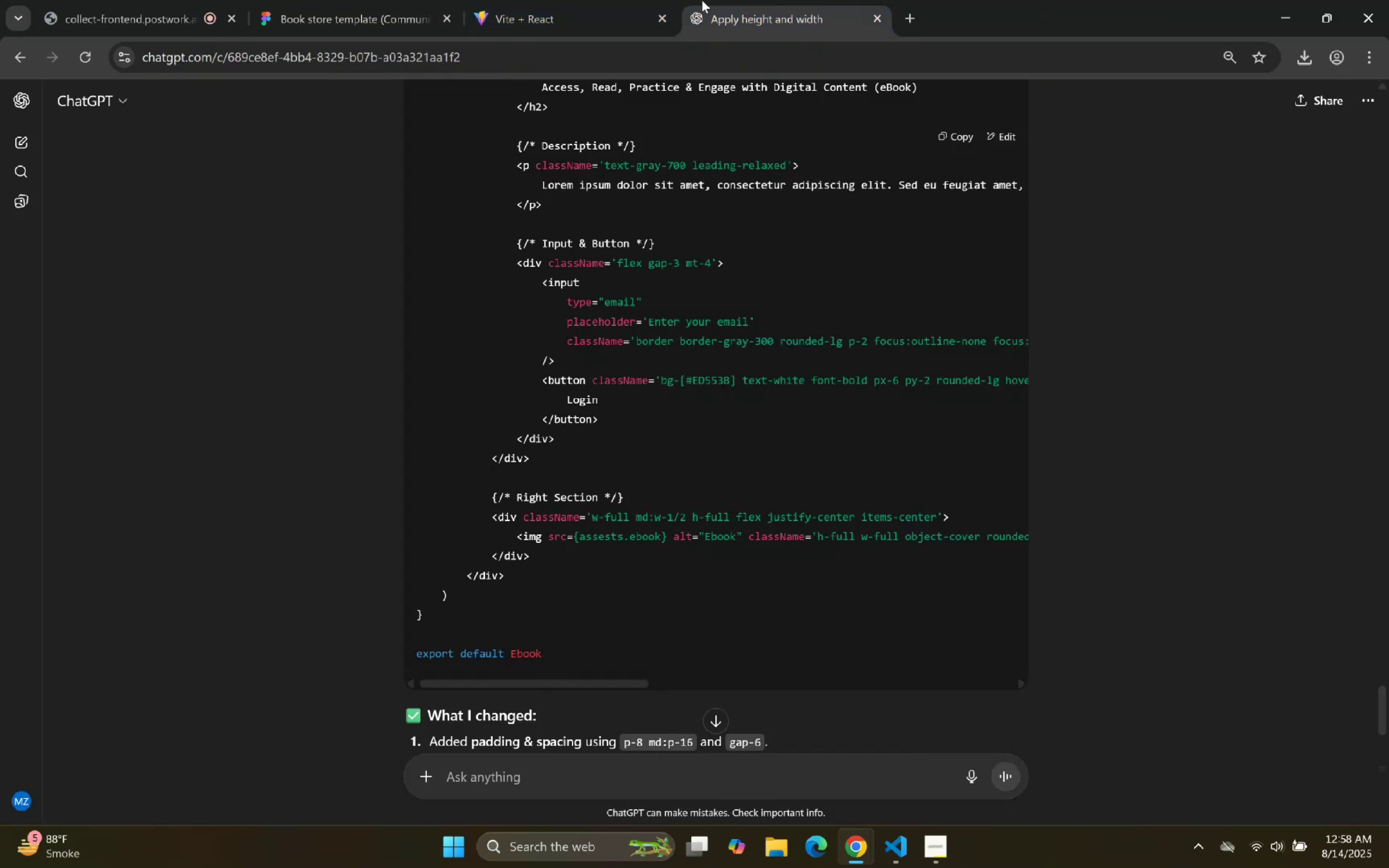 
left_click([621, 0])
 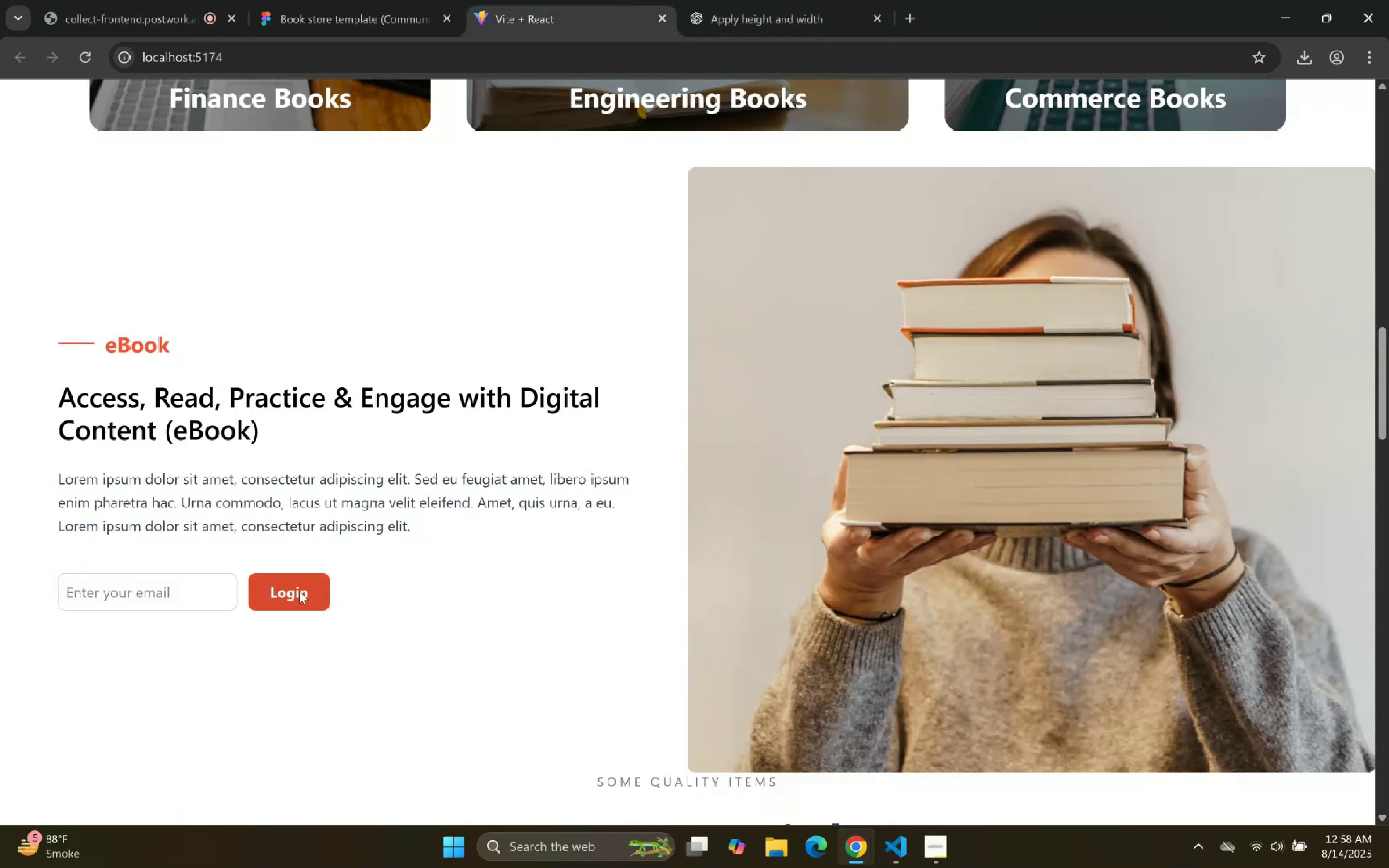 
wait(12.24)
 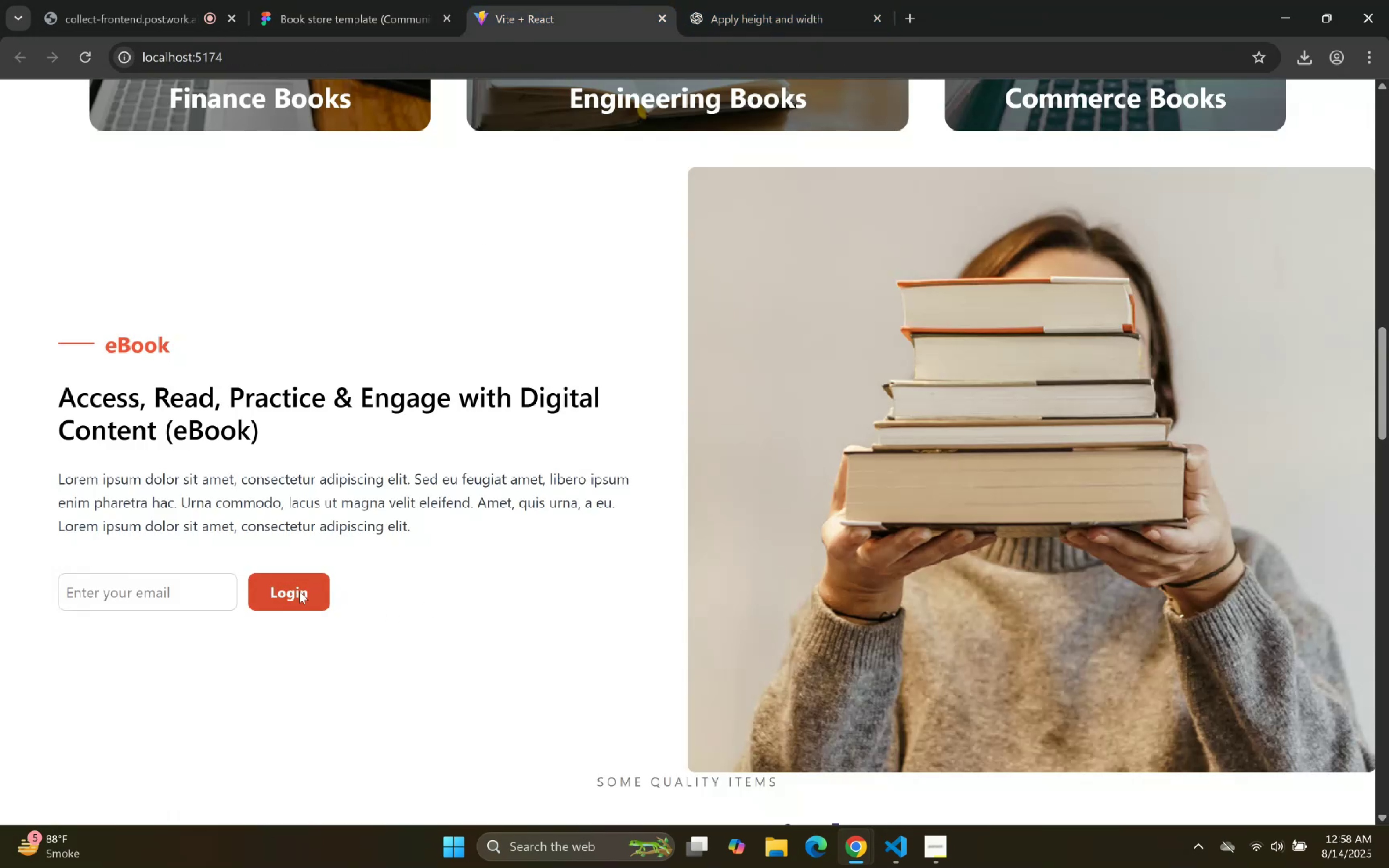 
left_click([899, 848])
 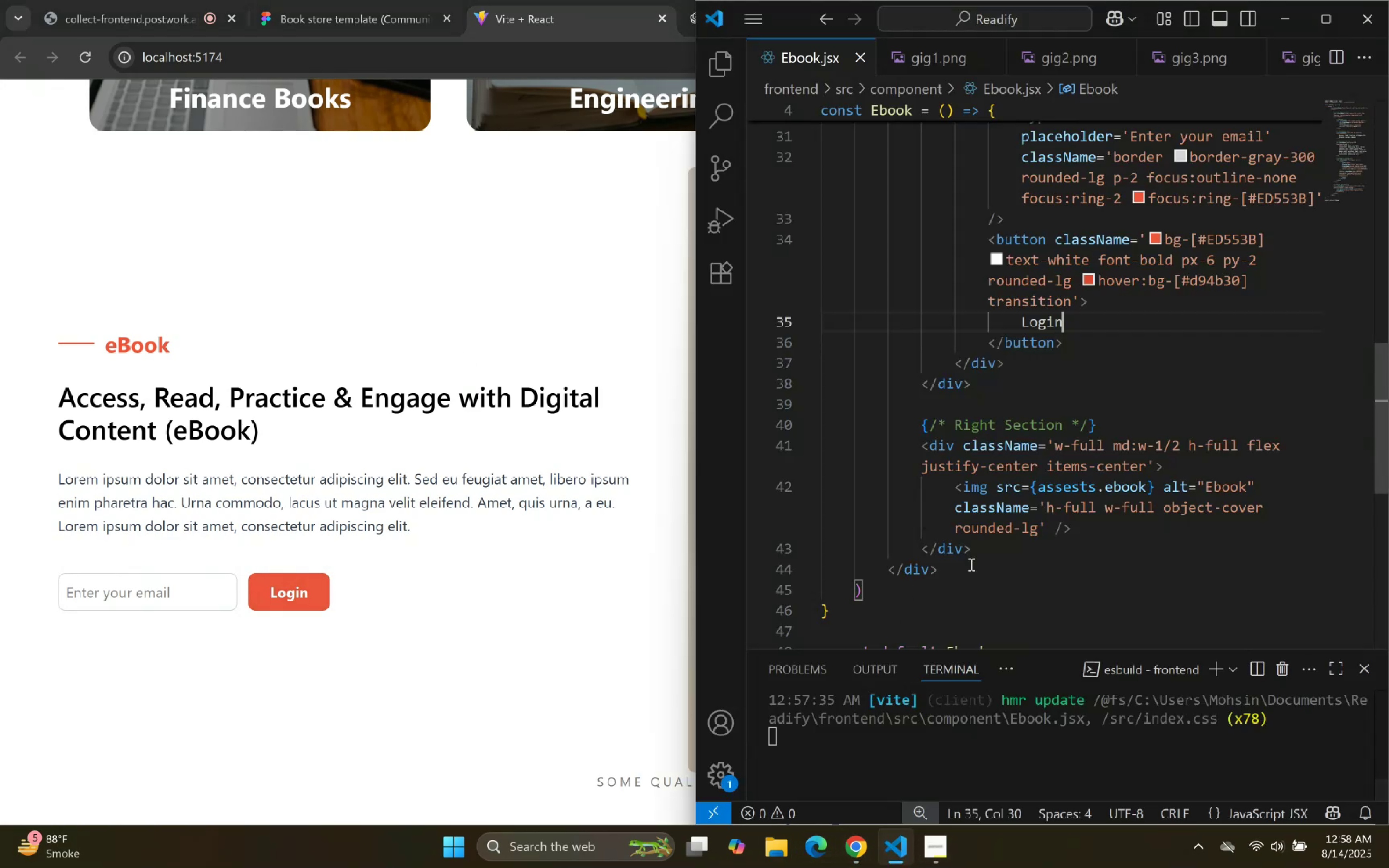 
scroll: coordinate [1172, 403], scroll_direction: up, amount: 5.0
 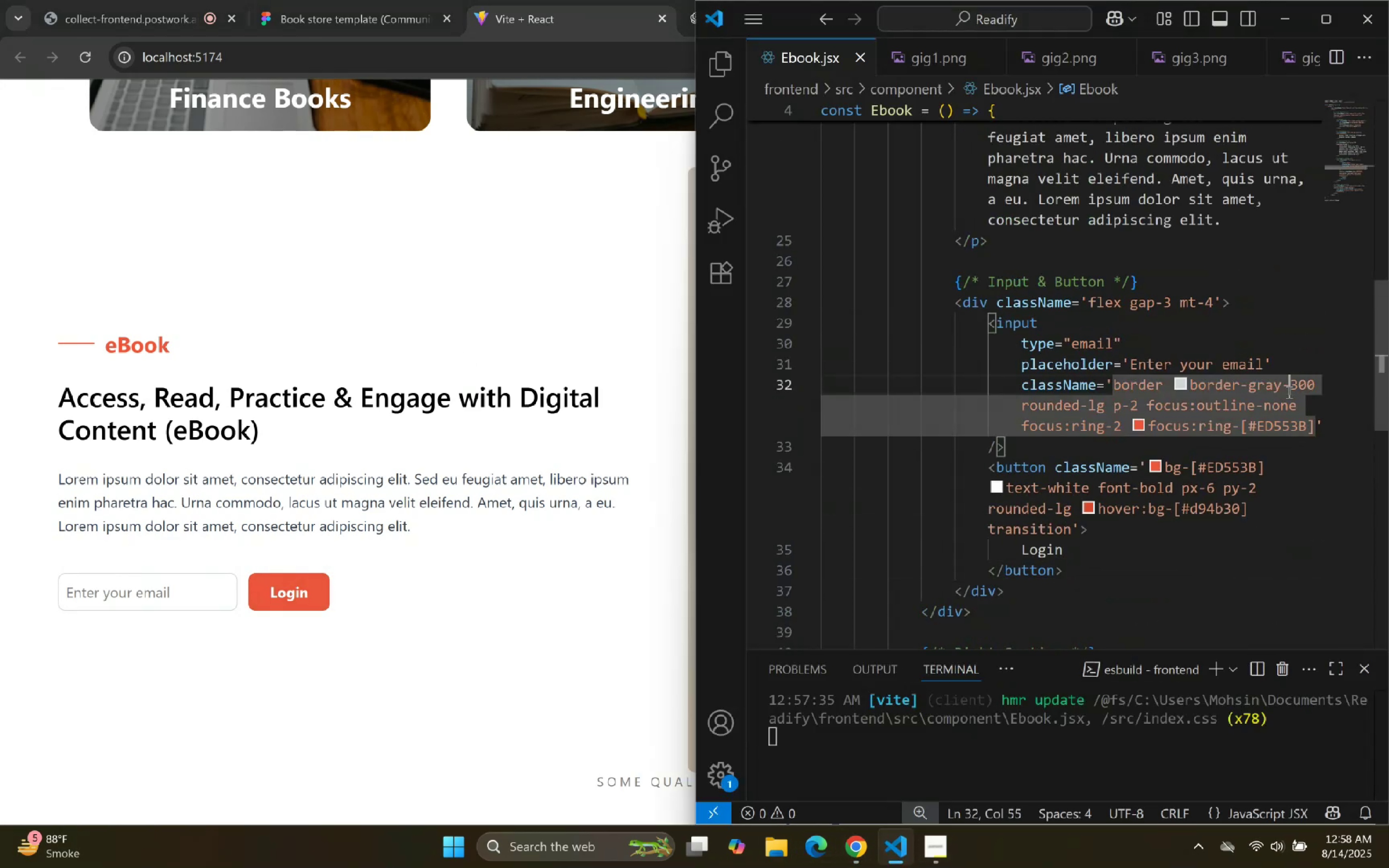 
double_click([1288, 425])
 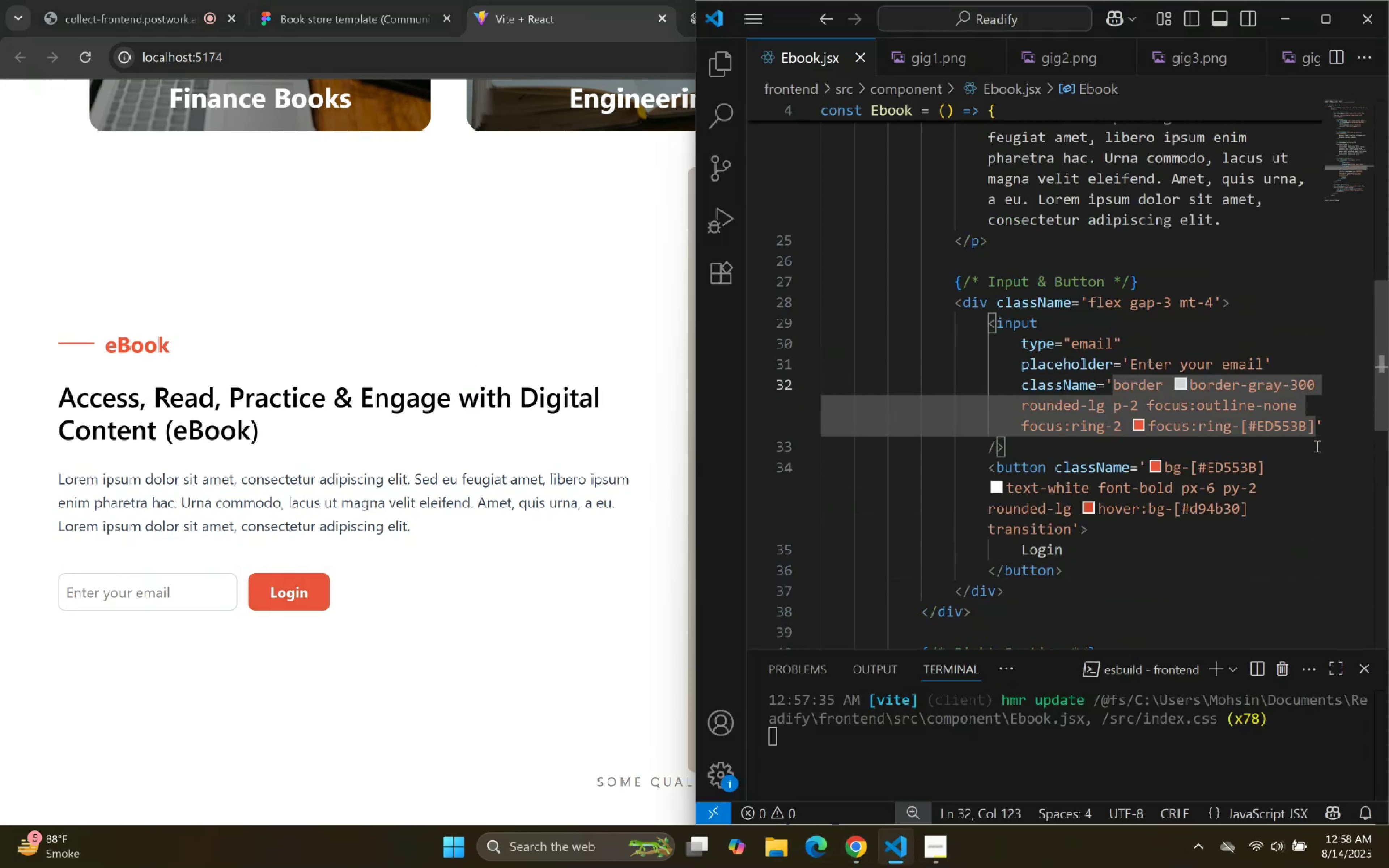 
left_click([1317, 426])
 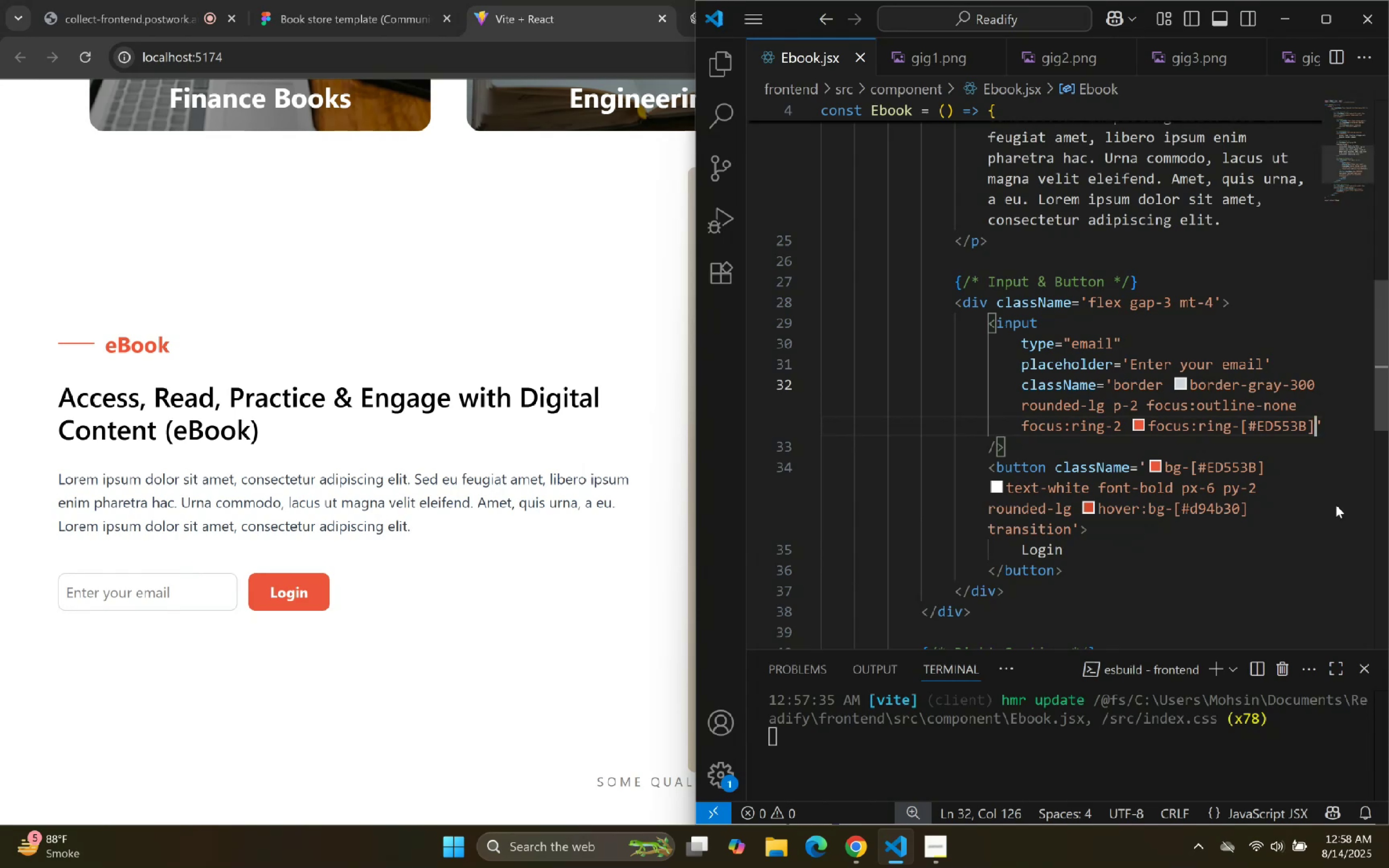 
type( flex-1 px-4)
 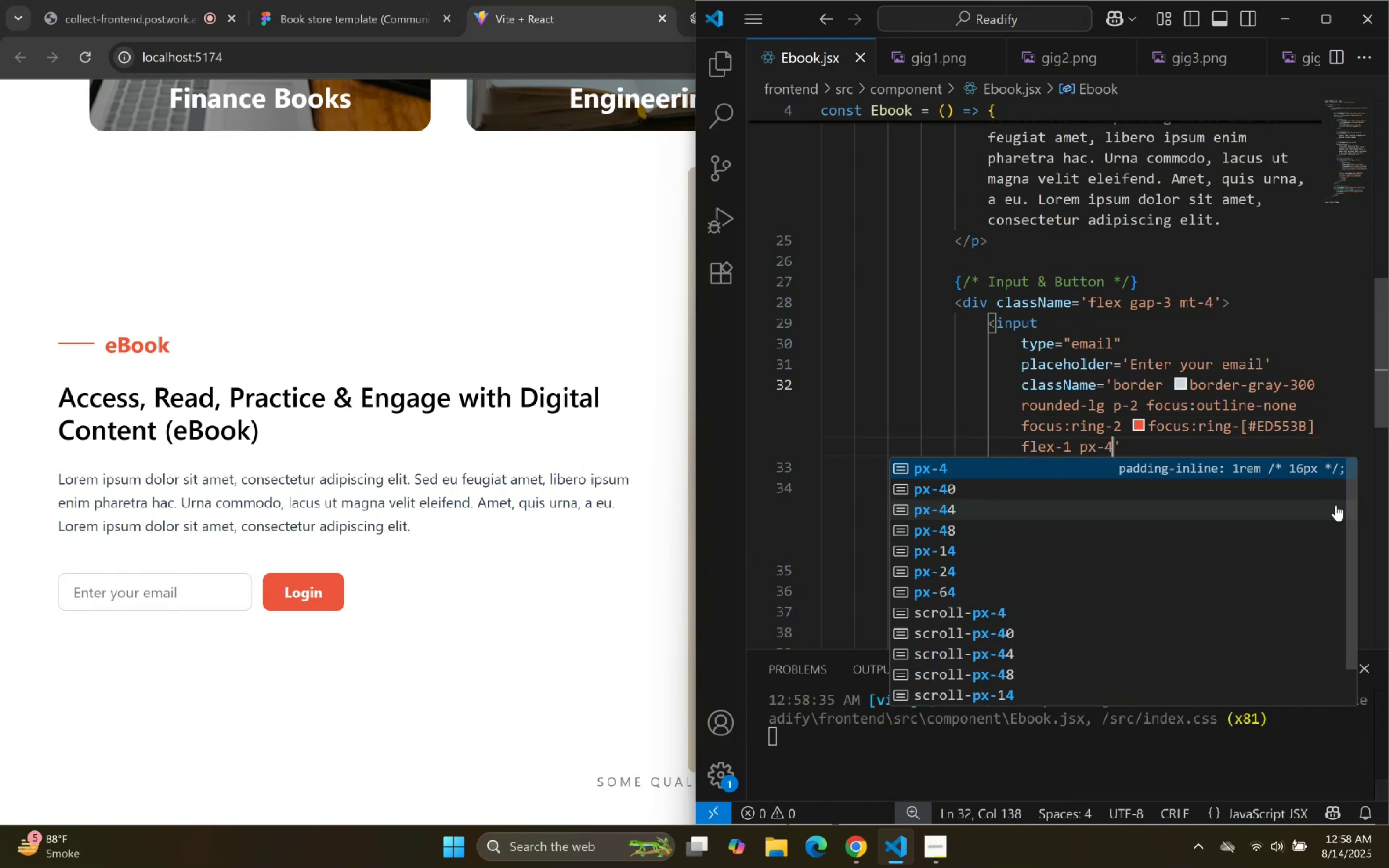 
key(Backspace)
type(10)
key(Backspace)
key(Backspace)
type(4)
 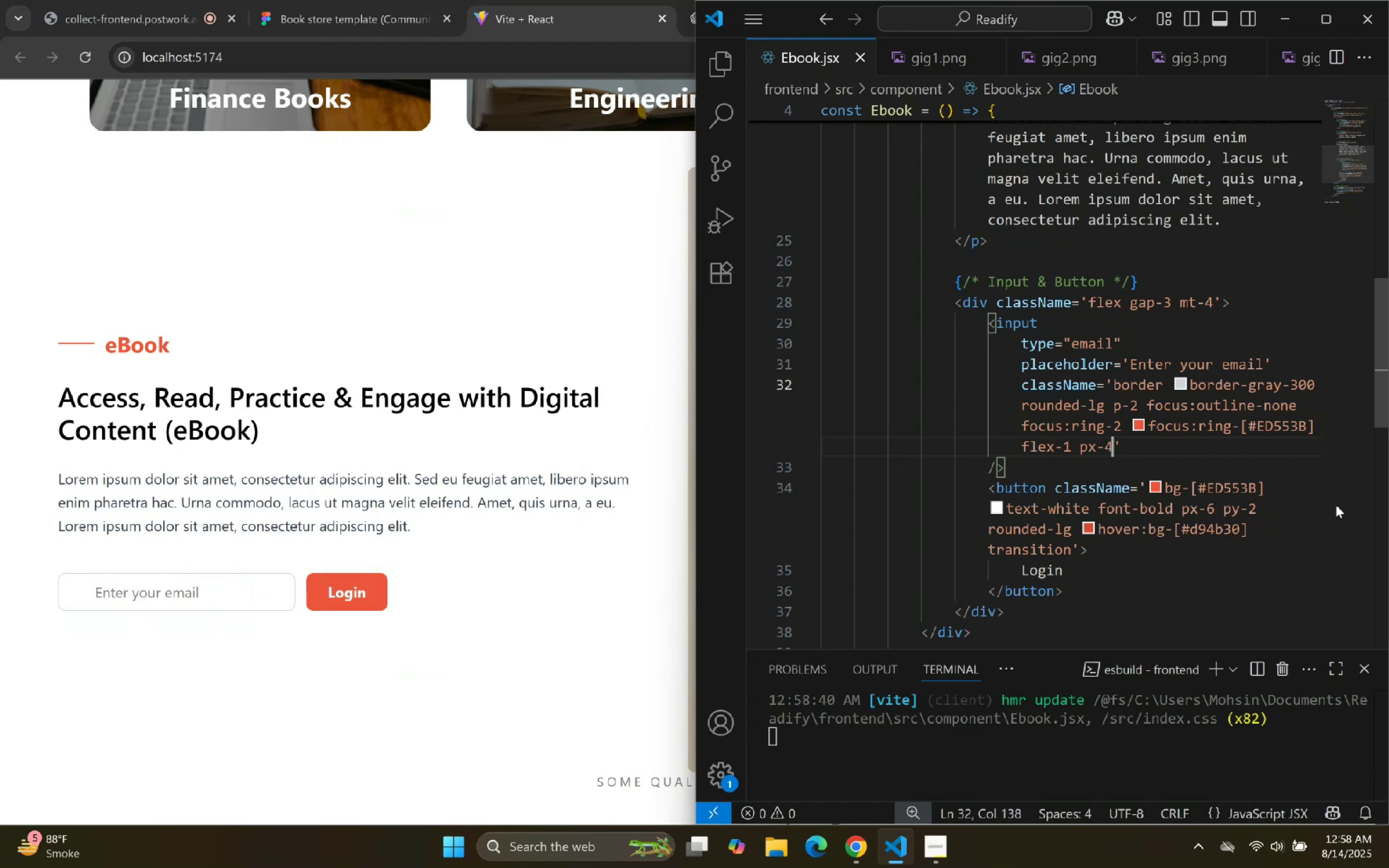 
key(ArrowRight)
 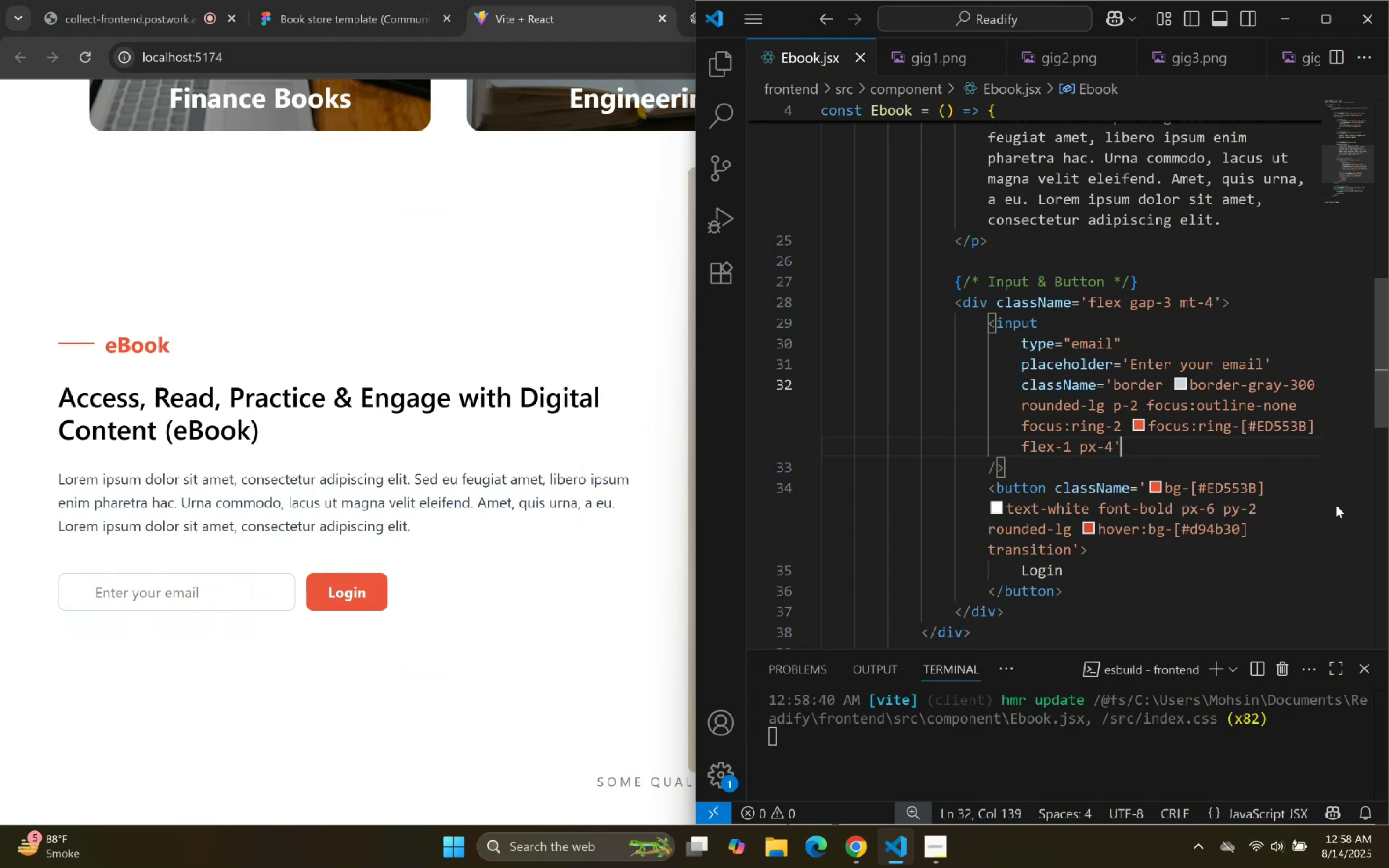 
key(ArrowLeft)
 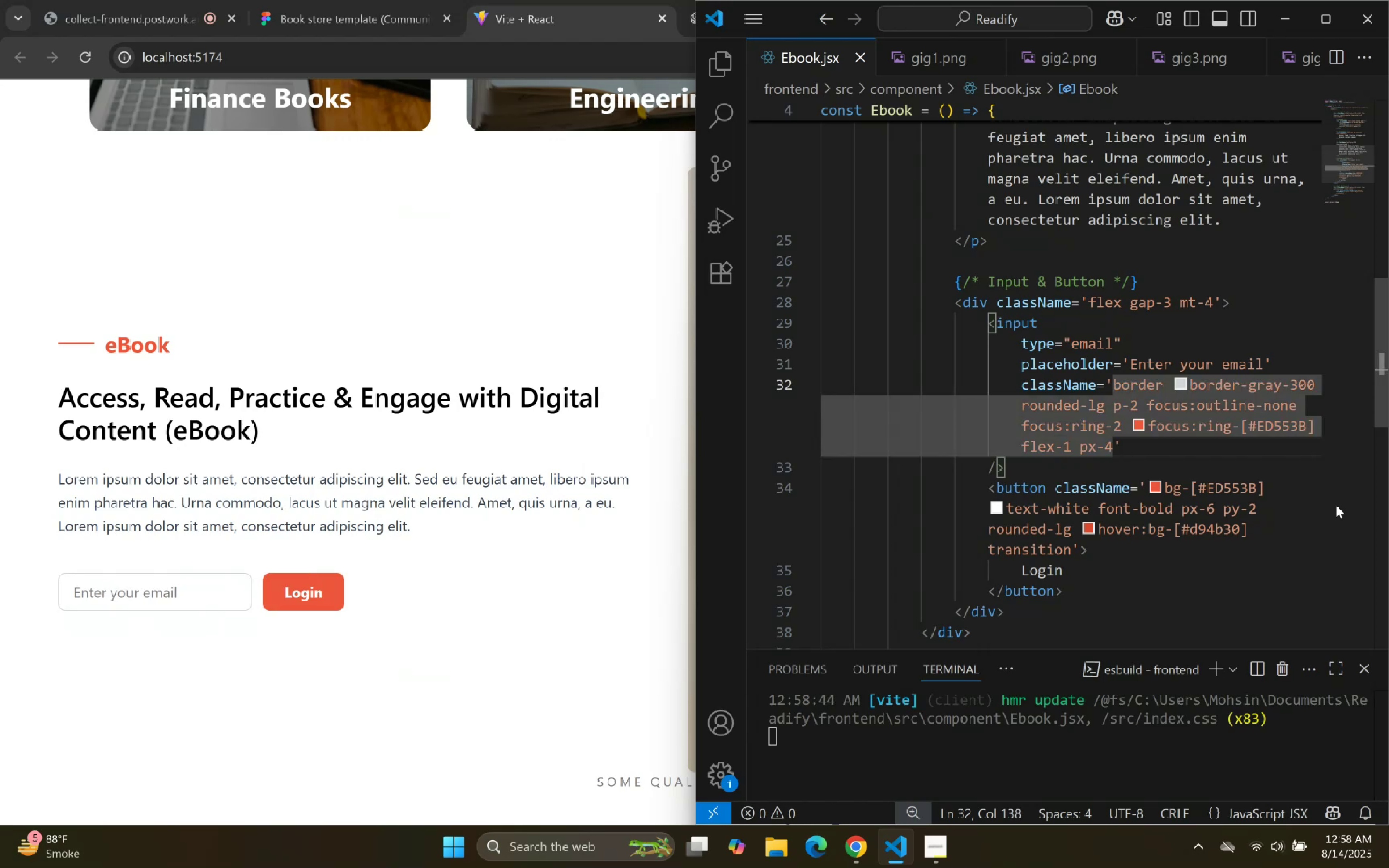 
type( py-3)
 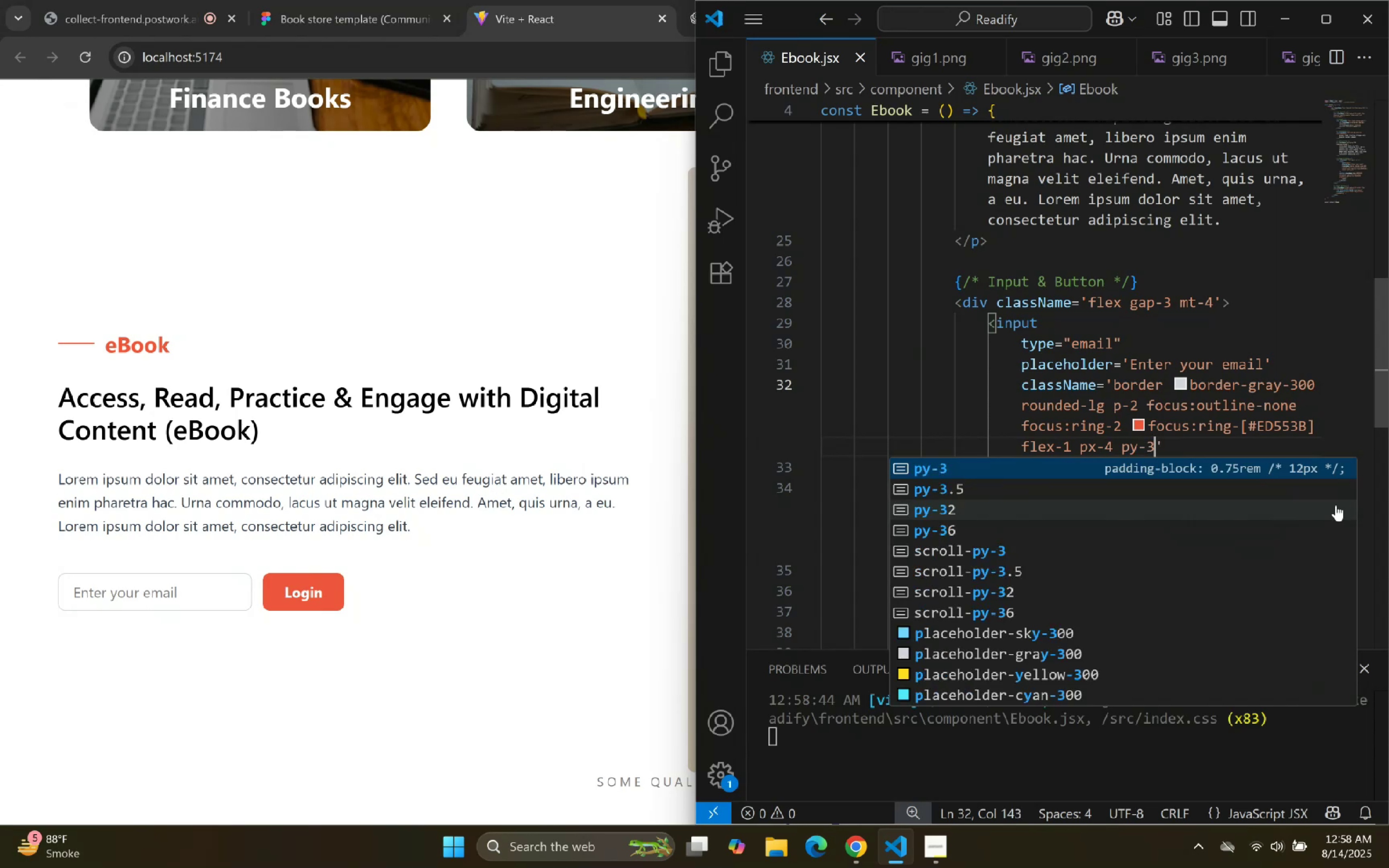 
key(ArrowRight)
 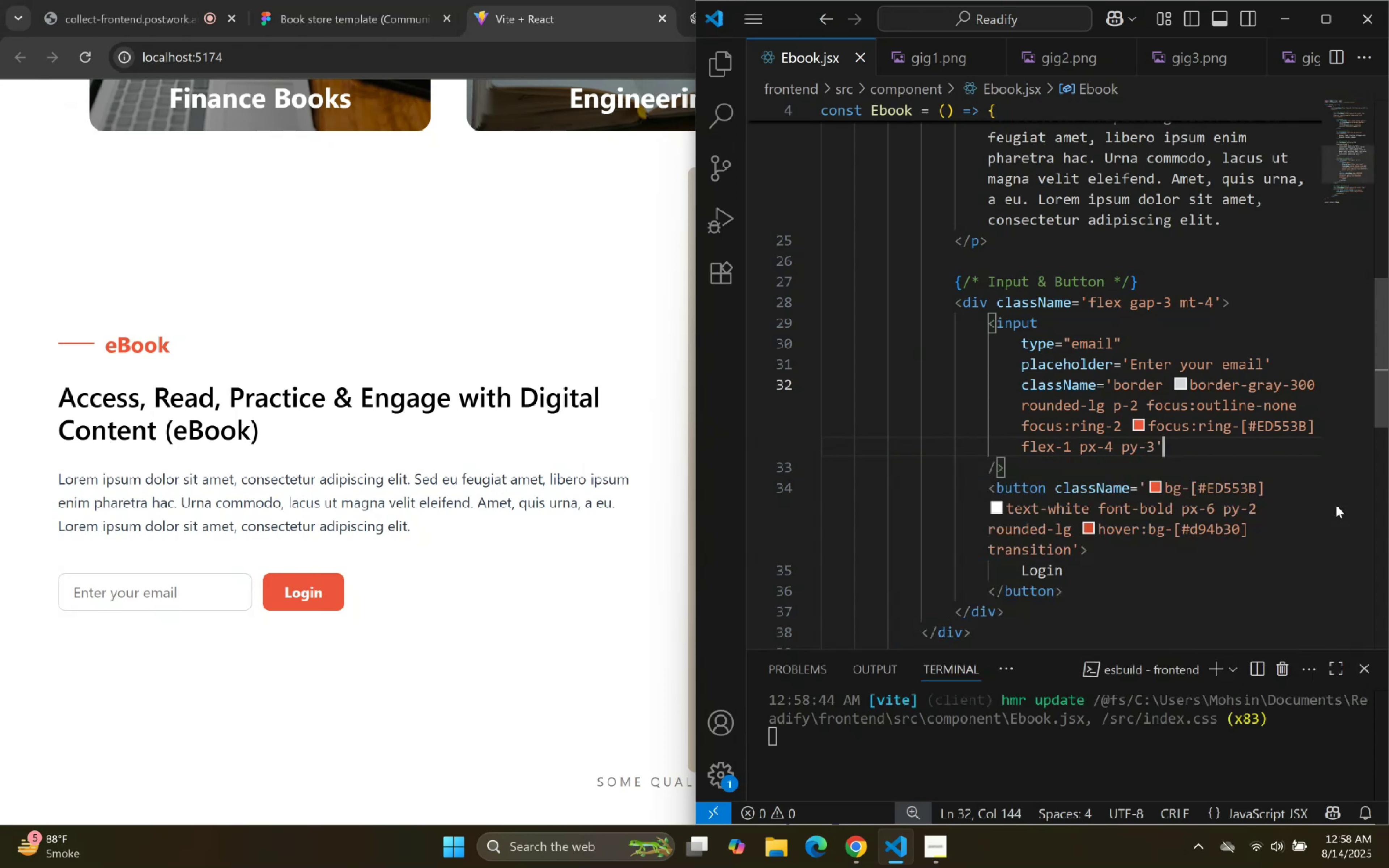 
key(ArrowLeft)
 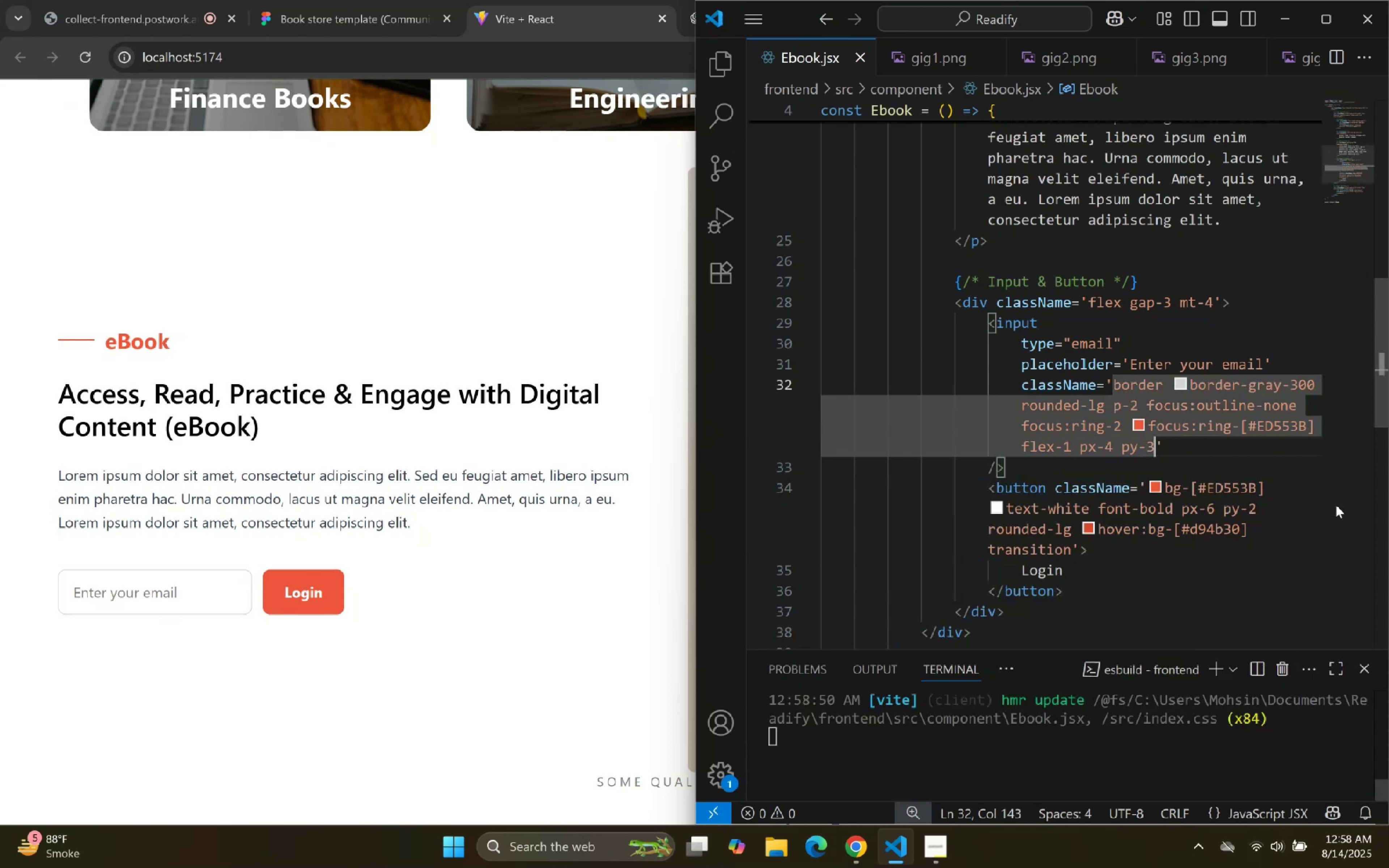 
key(Space)
 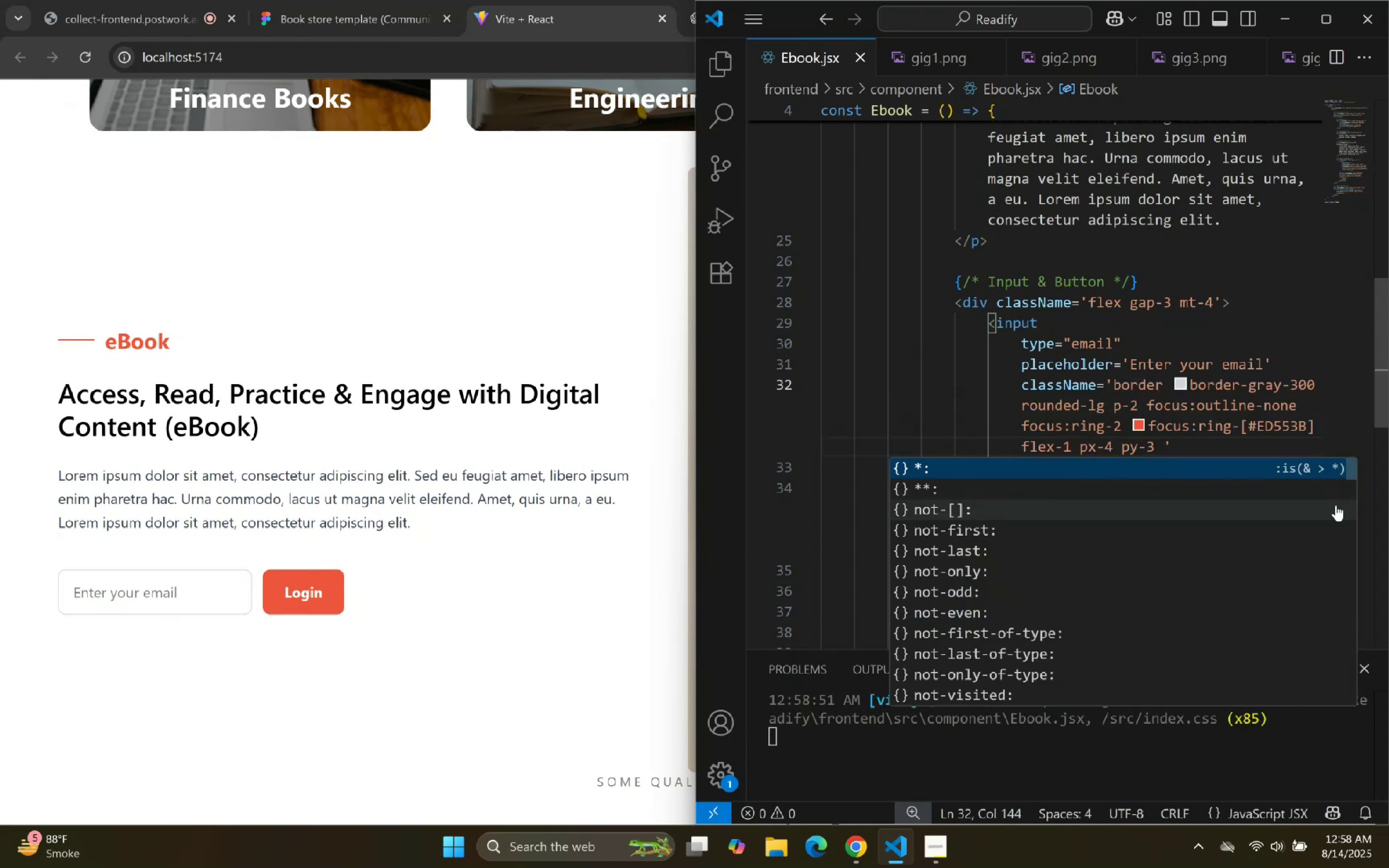 
wait(6.08)
 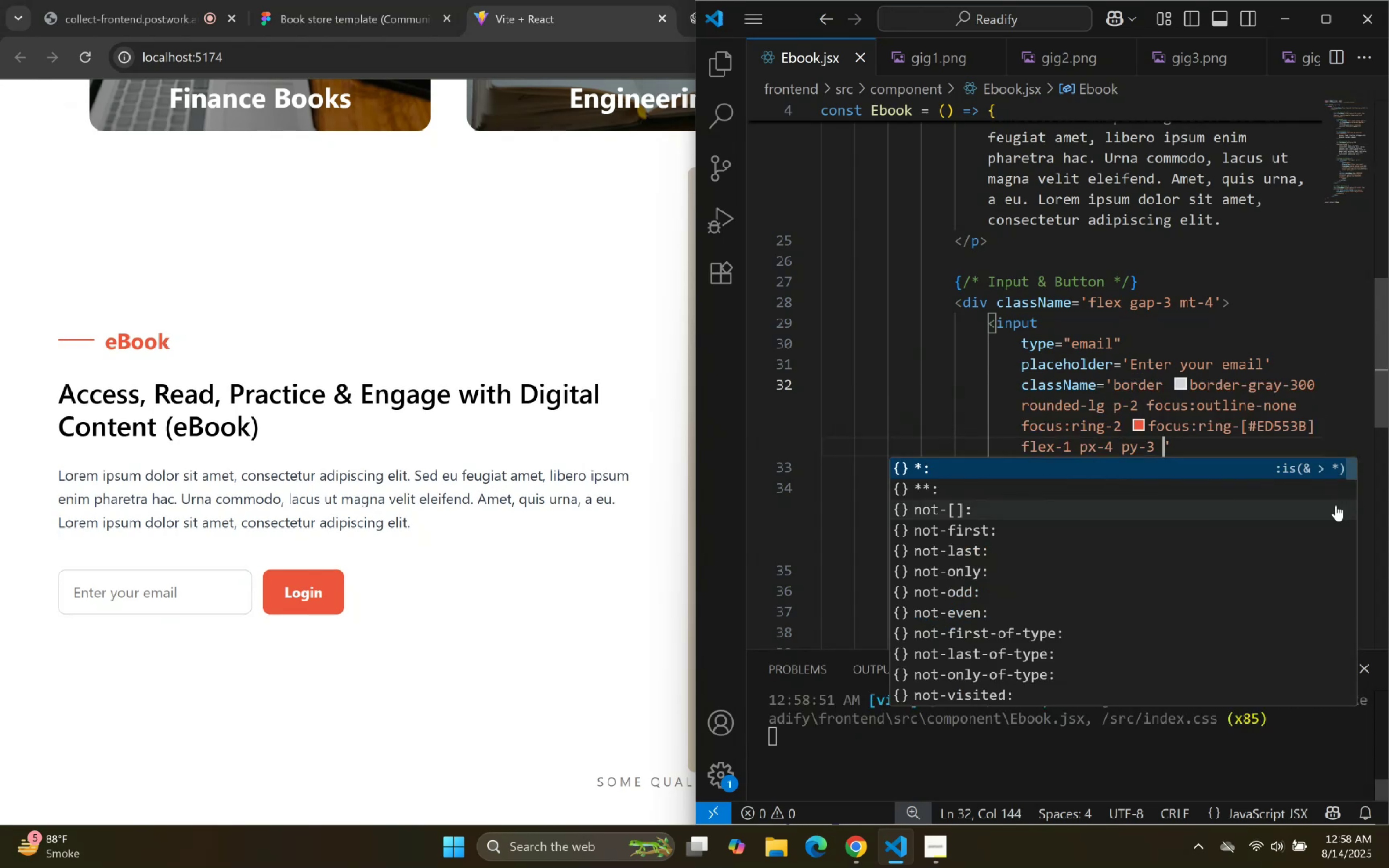 
type(text-gray)
 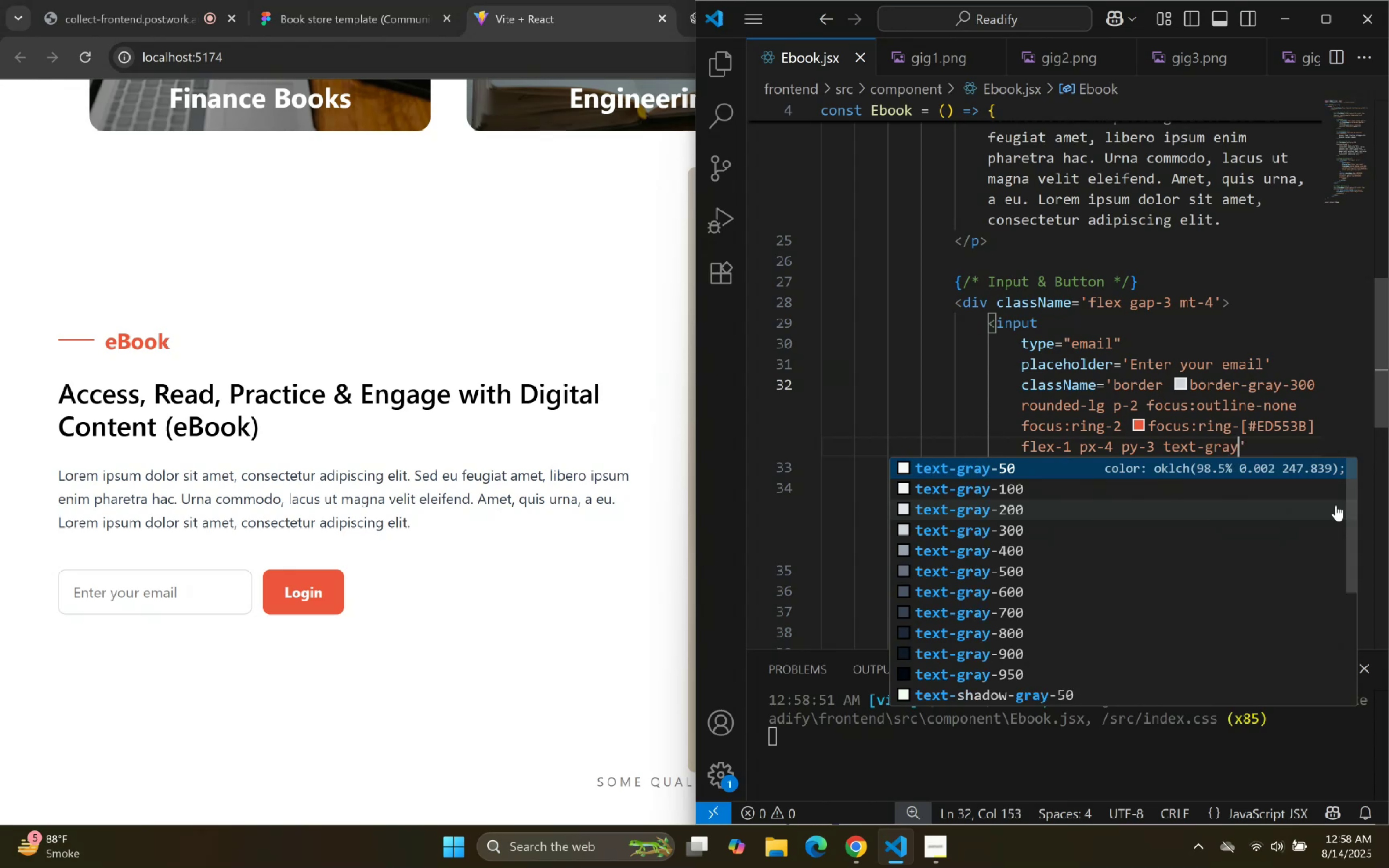 
key(ArrowRight)
 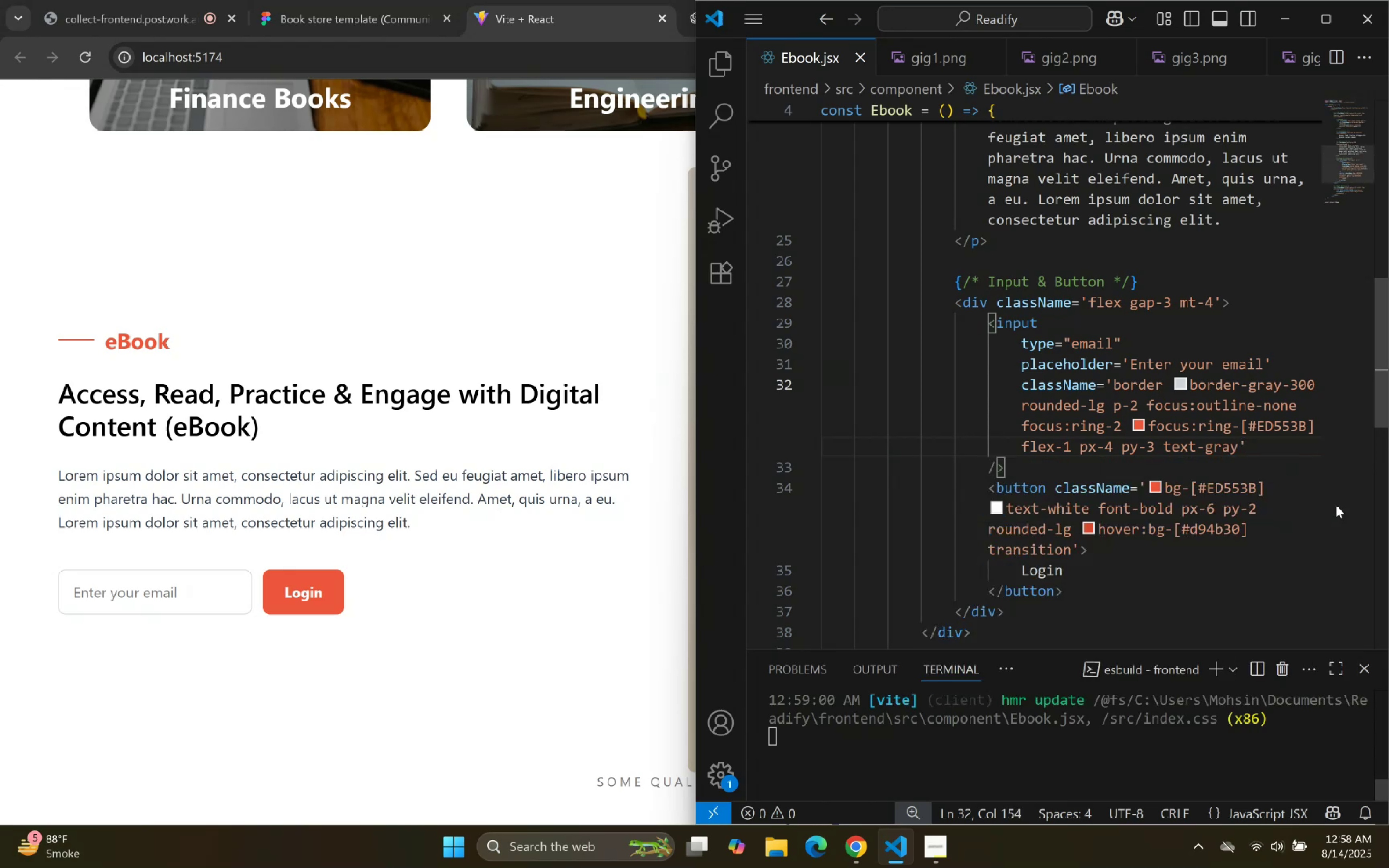 
key(ArrowLeft)
 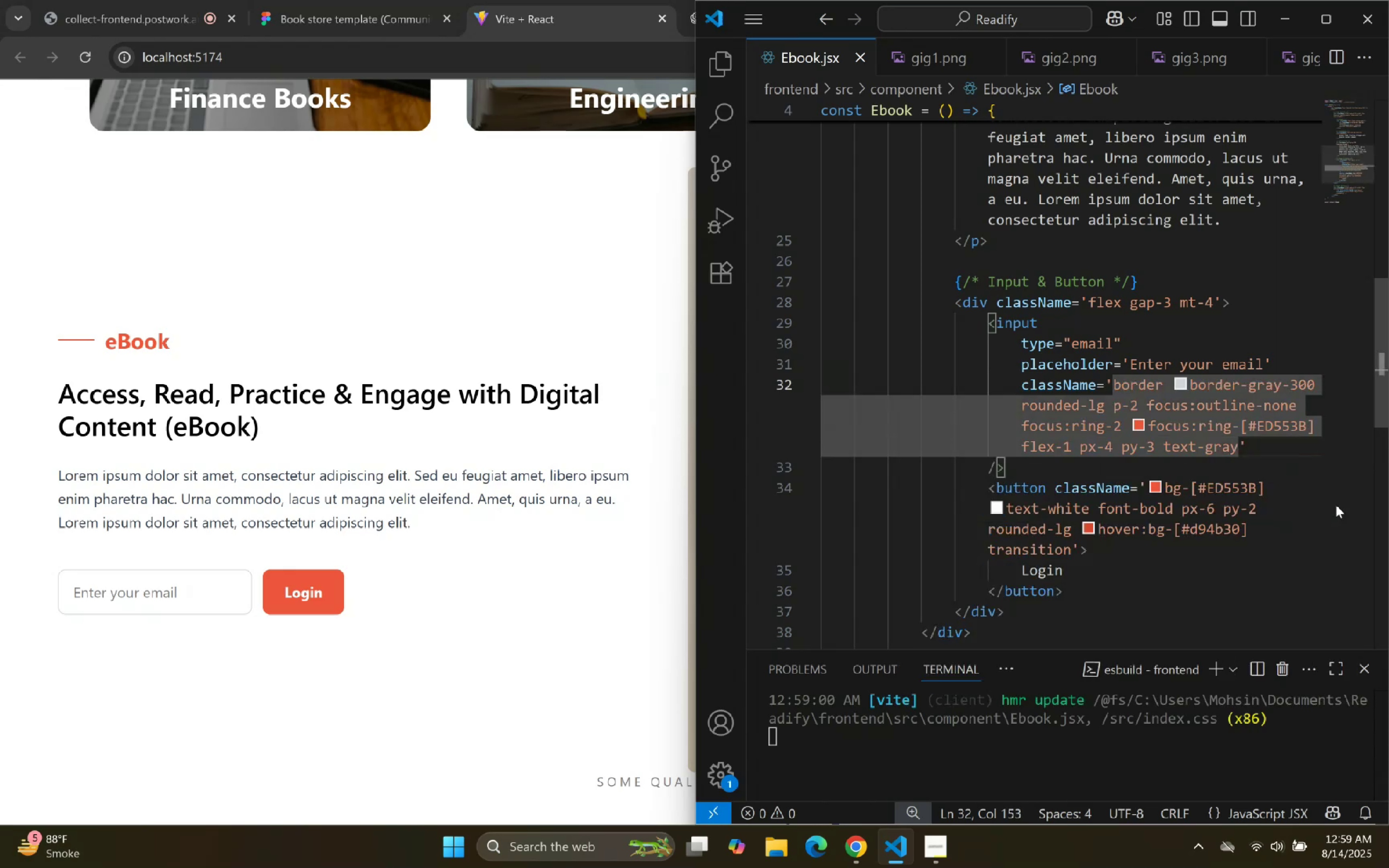 
type(-300)
 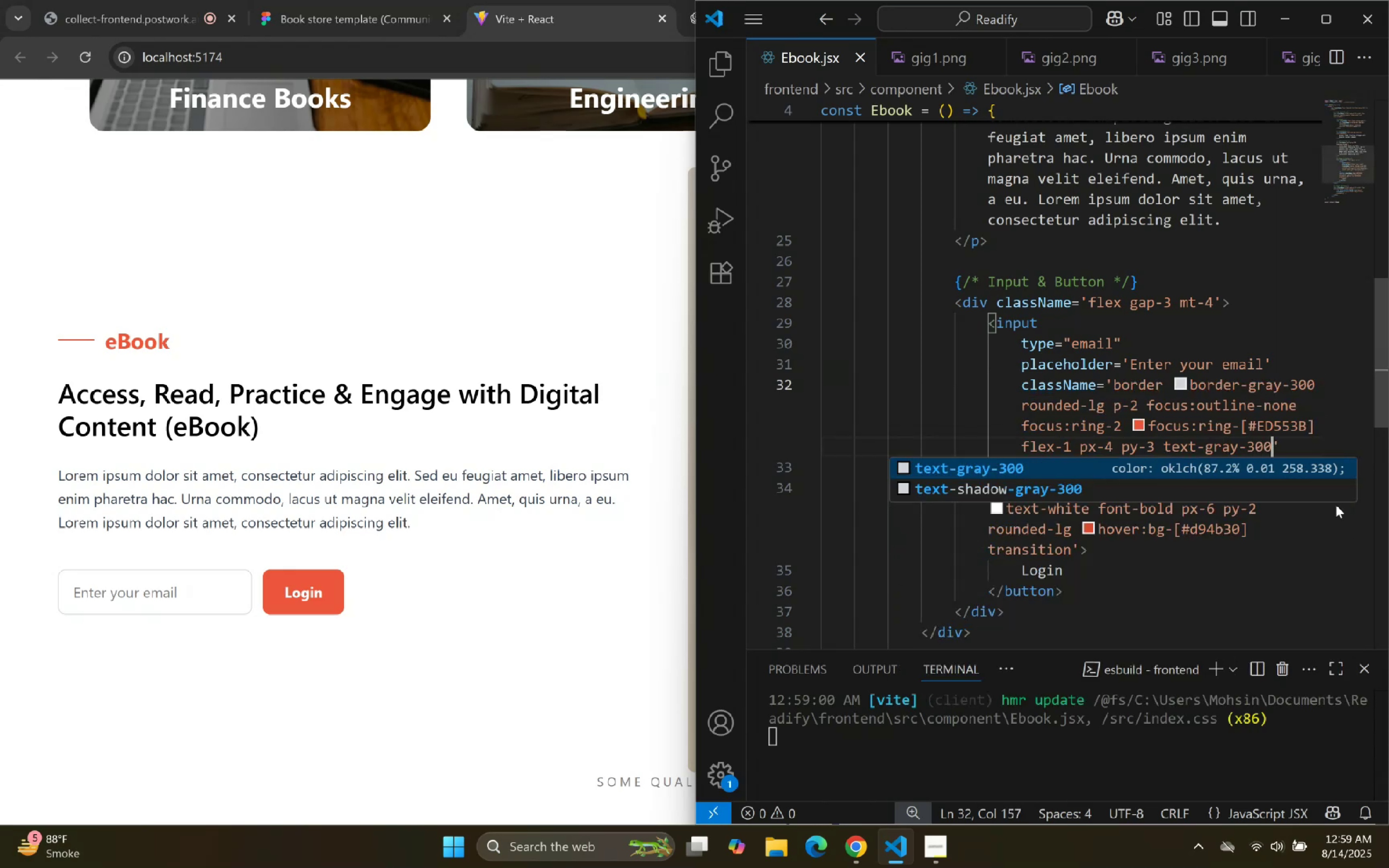 
key(ArrowRight)
 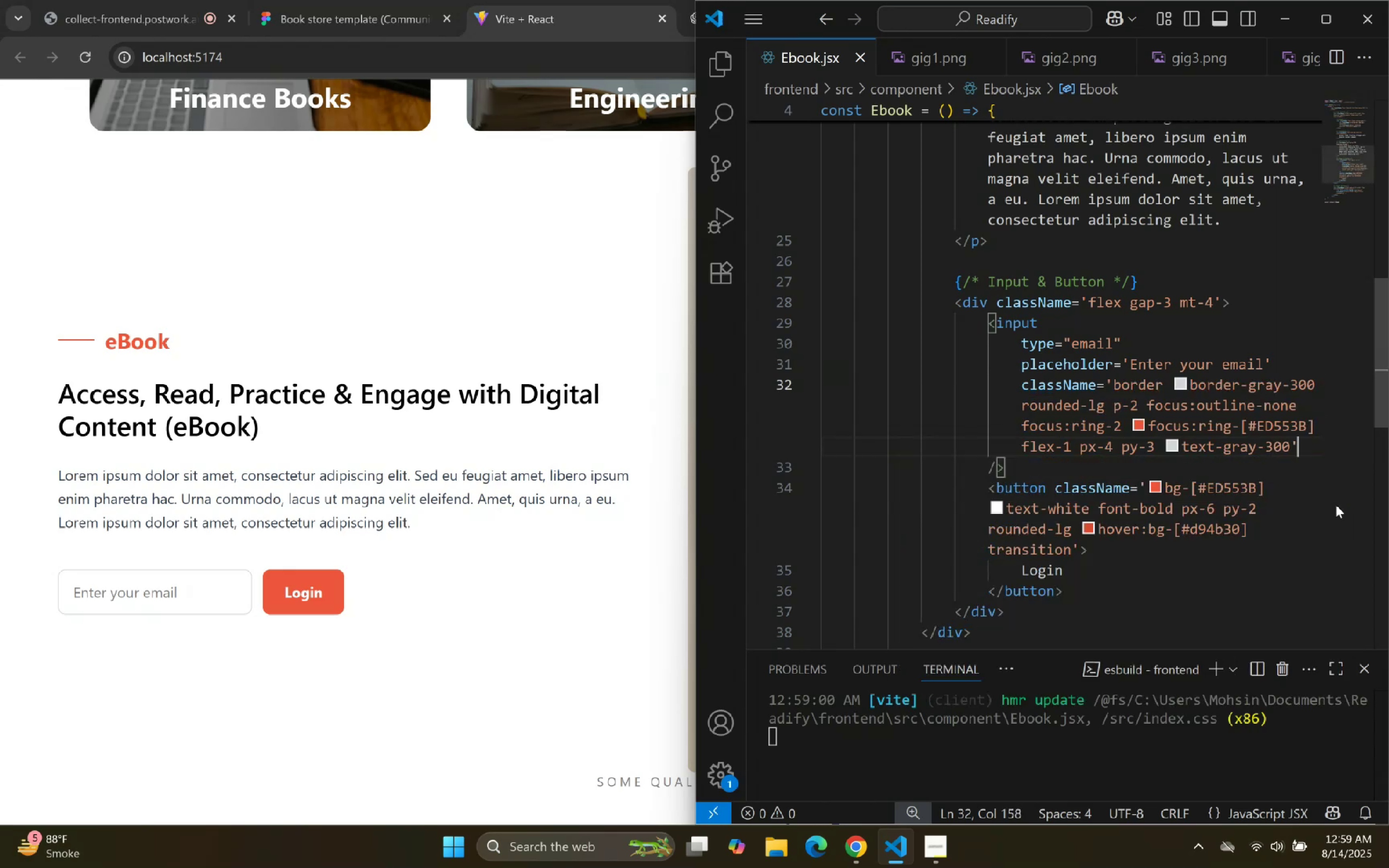 
key(ArrowLeft)
 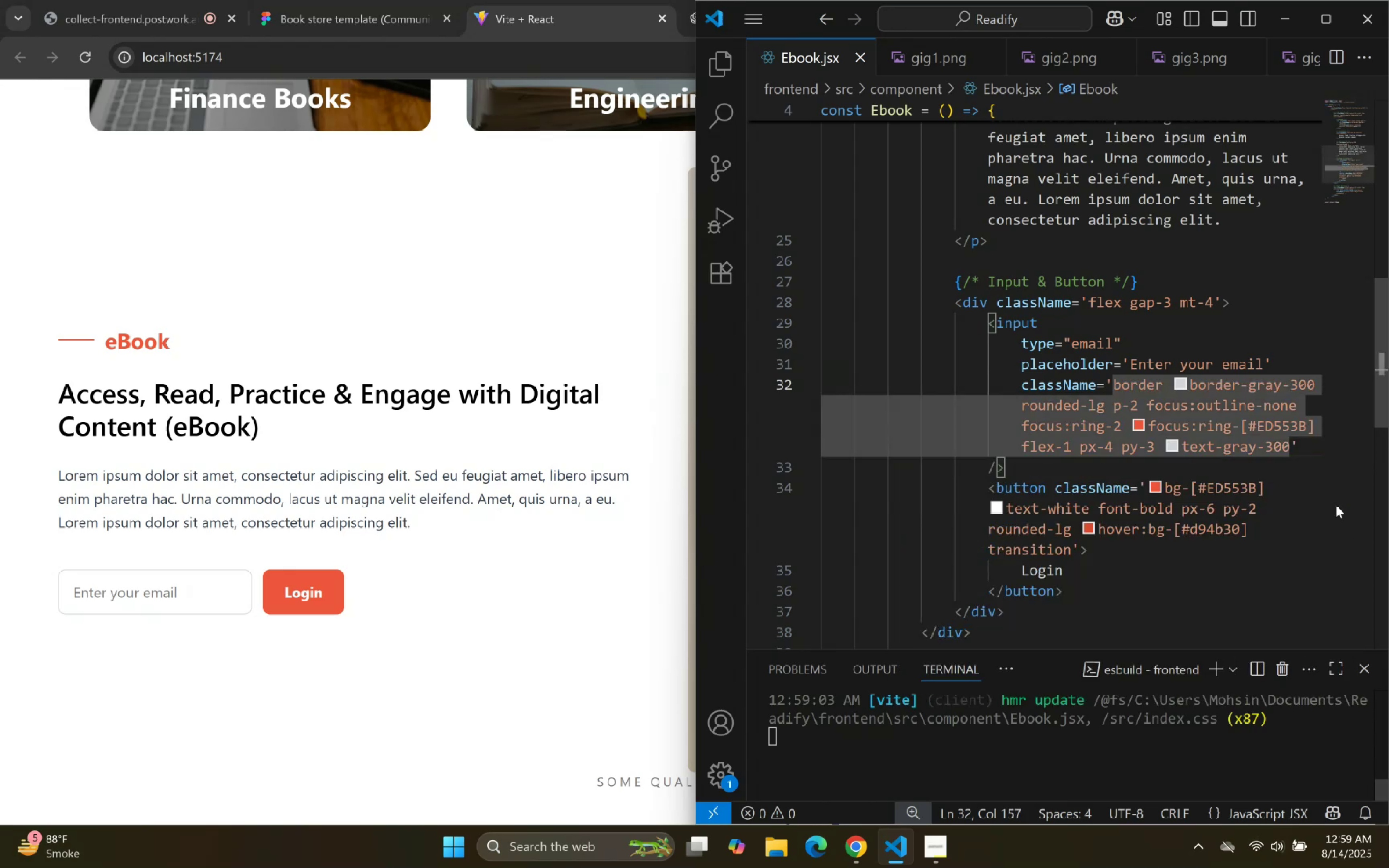 
key(Space)
 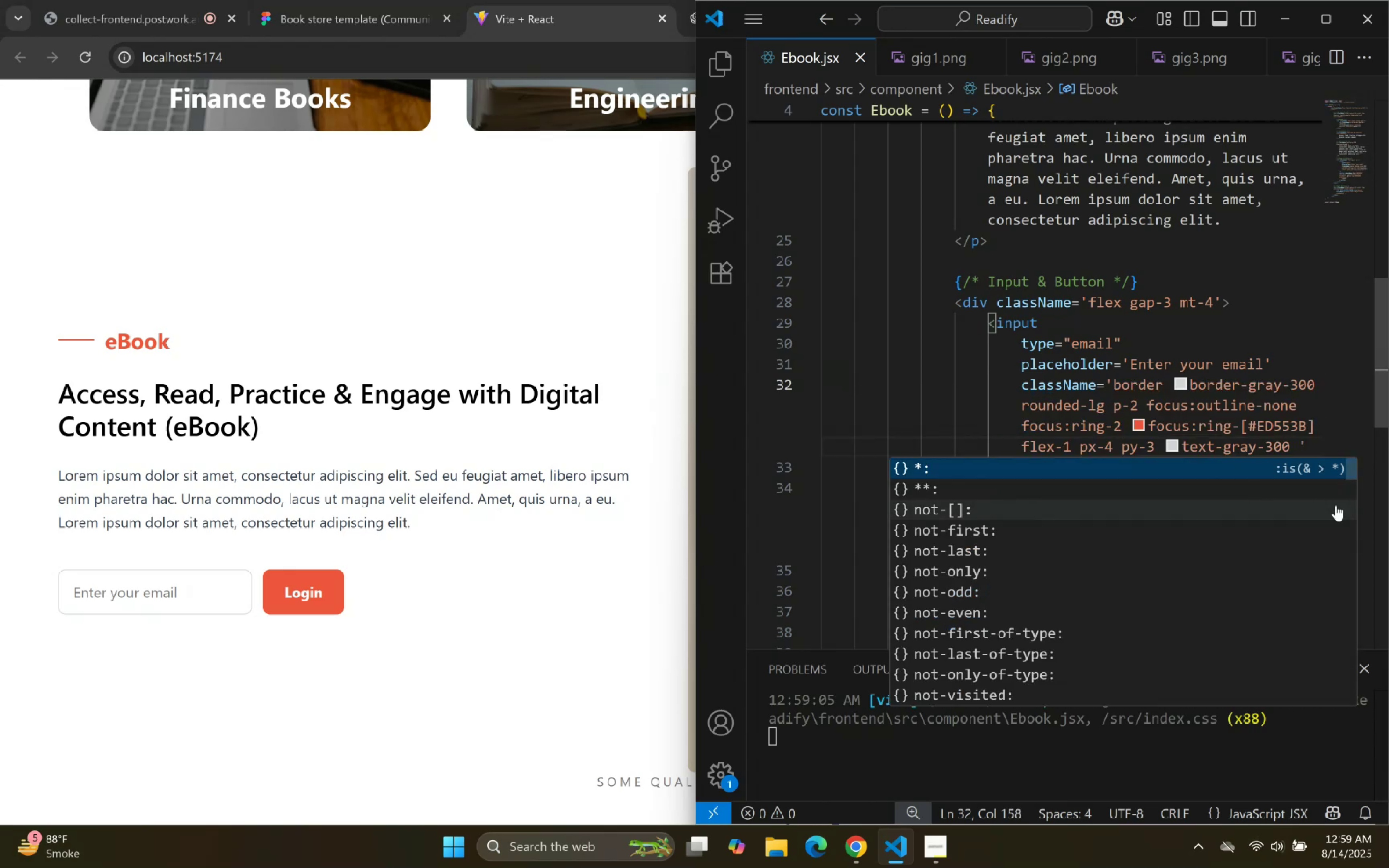 
type(plac)
 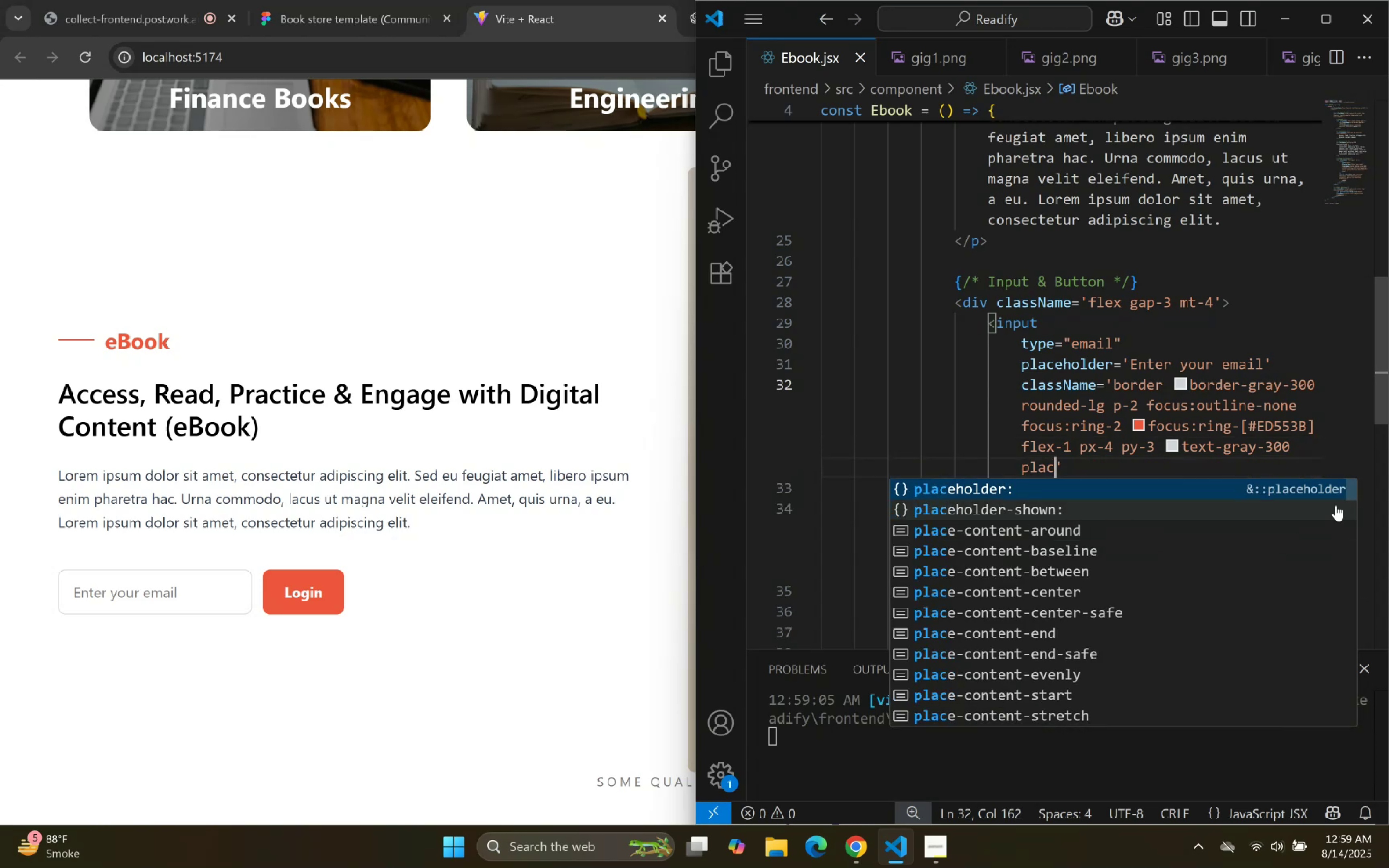 
key(Enter)
 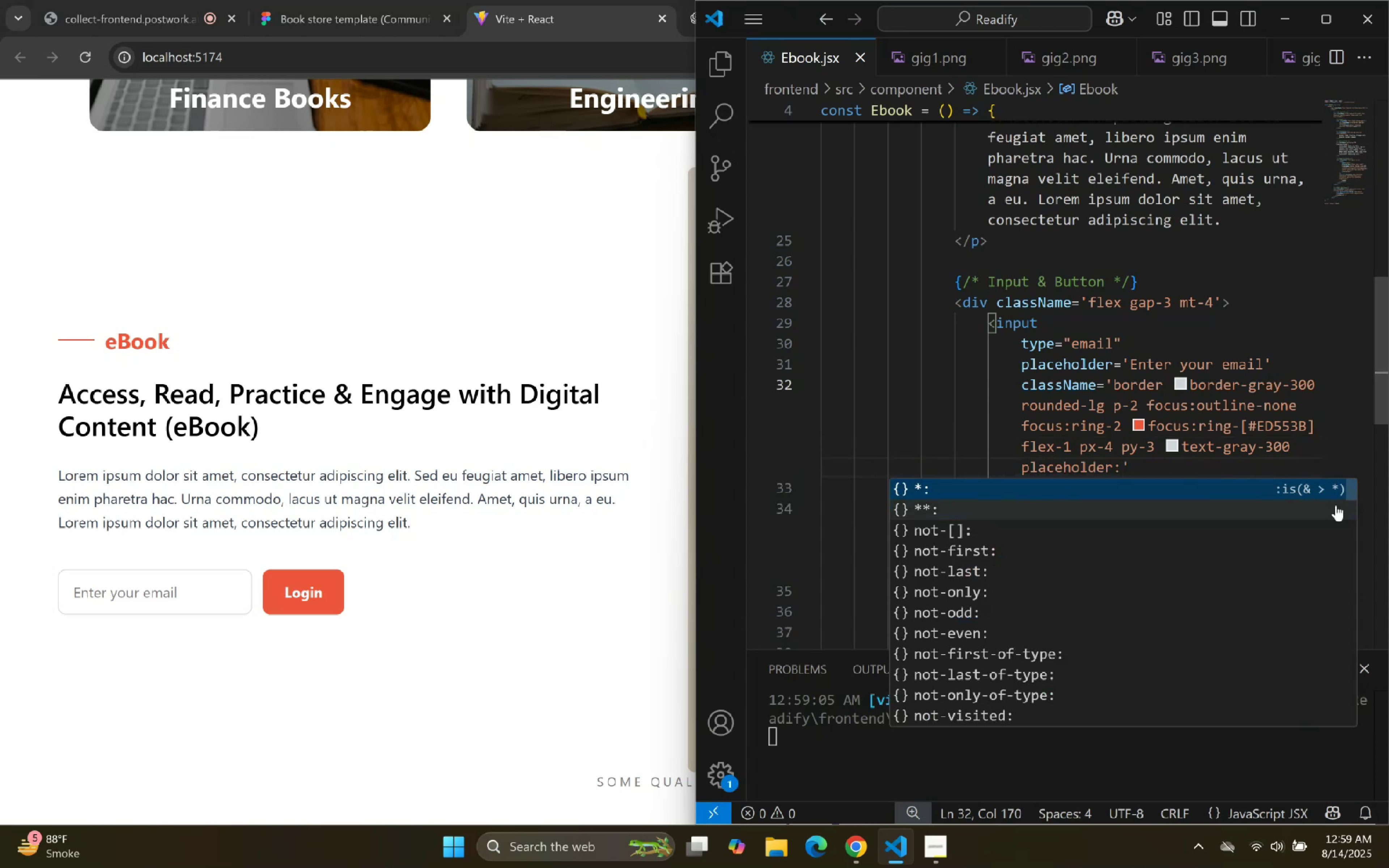 
key(Backspace)
type(-tex)
key(Backspace)
key(Backspace)
key(Backspace)
type(gray-)
 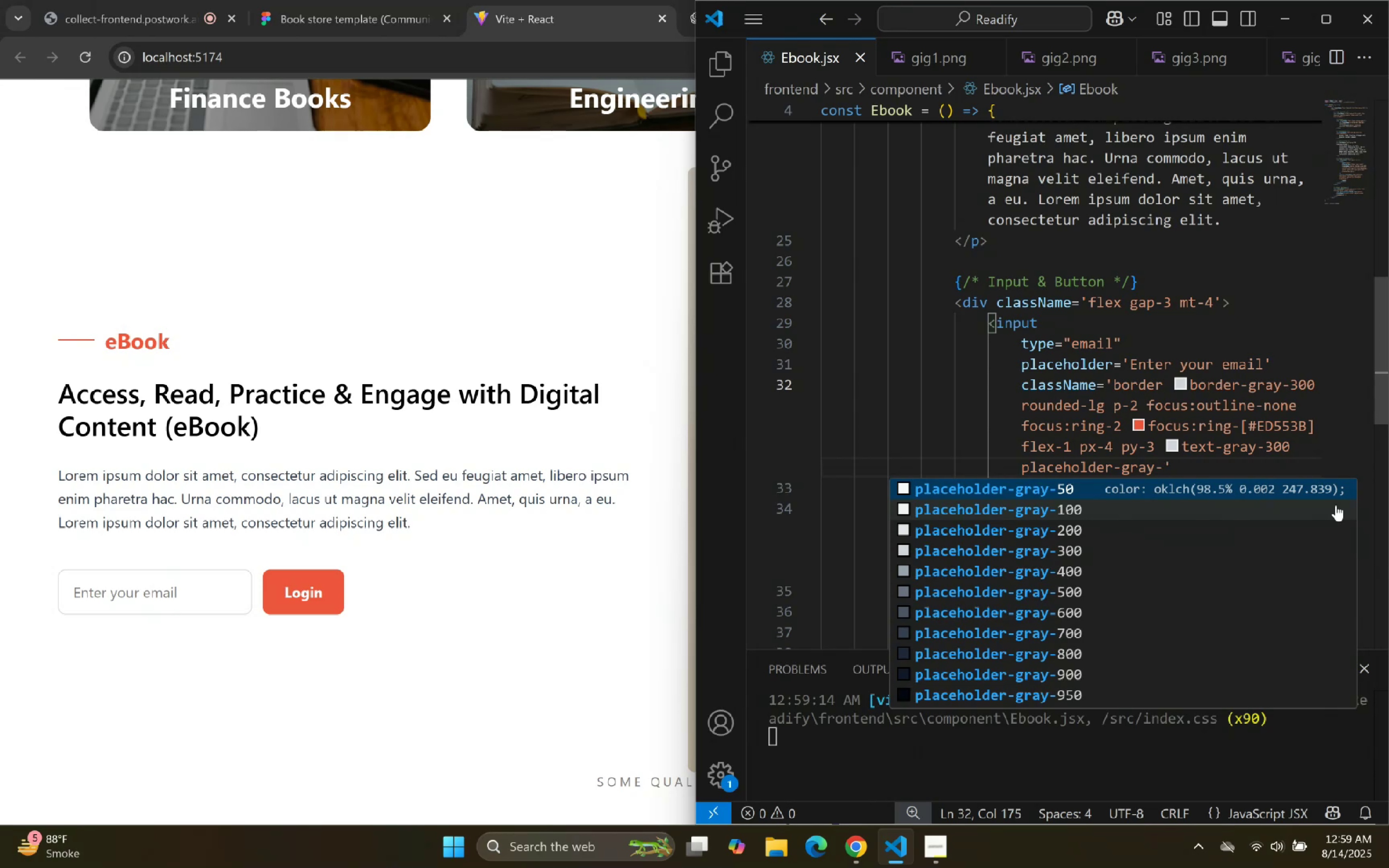 
key(ArrowDown)
 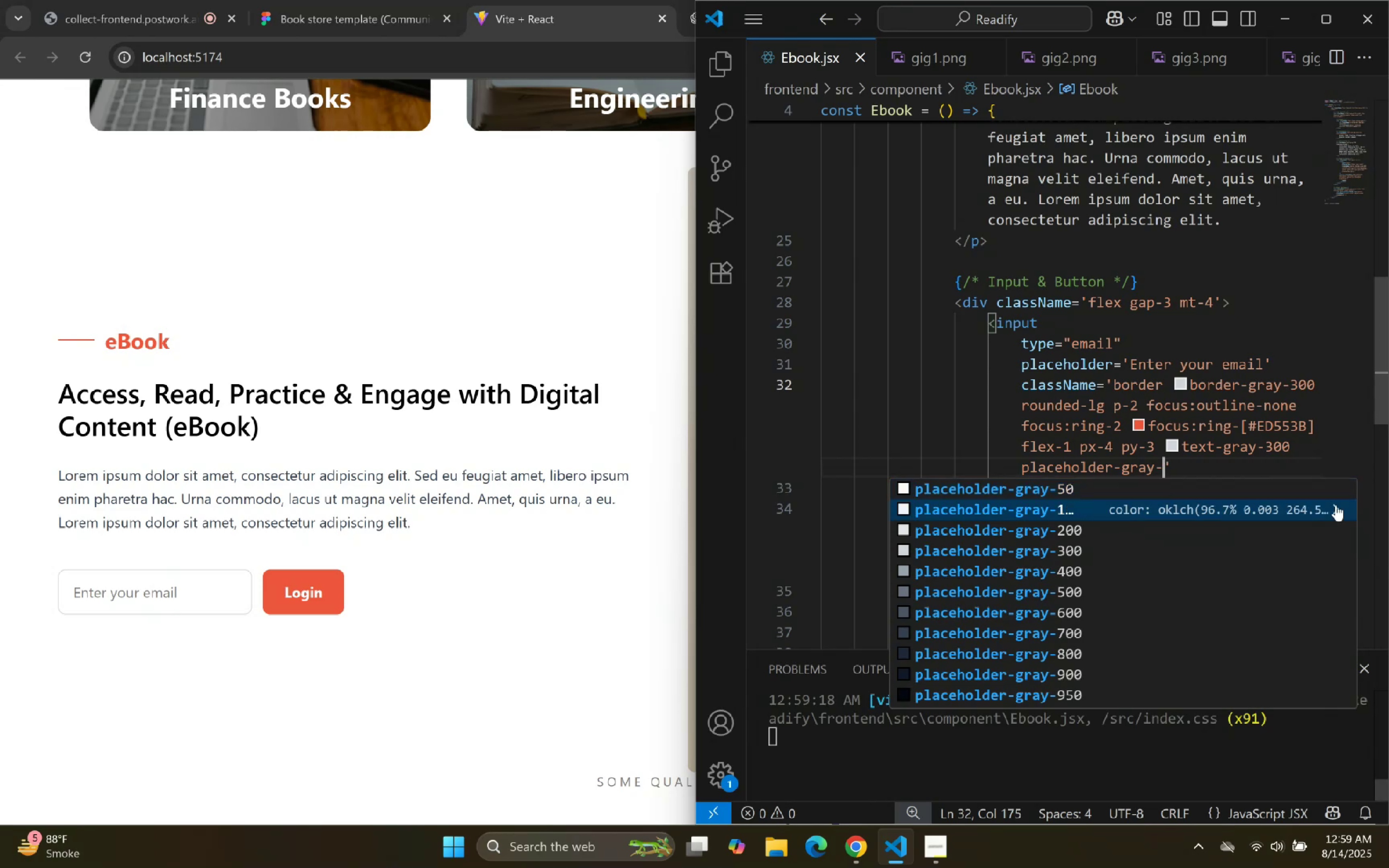 
key(ArrowDown)
 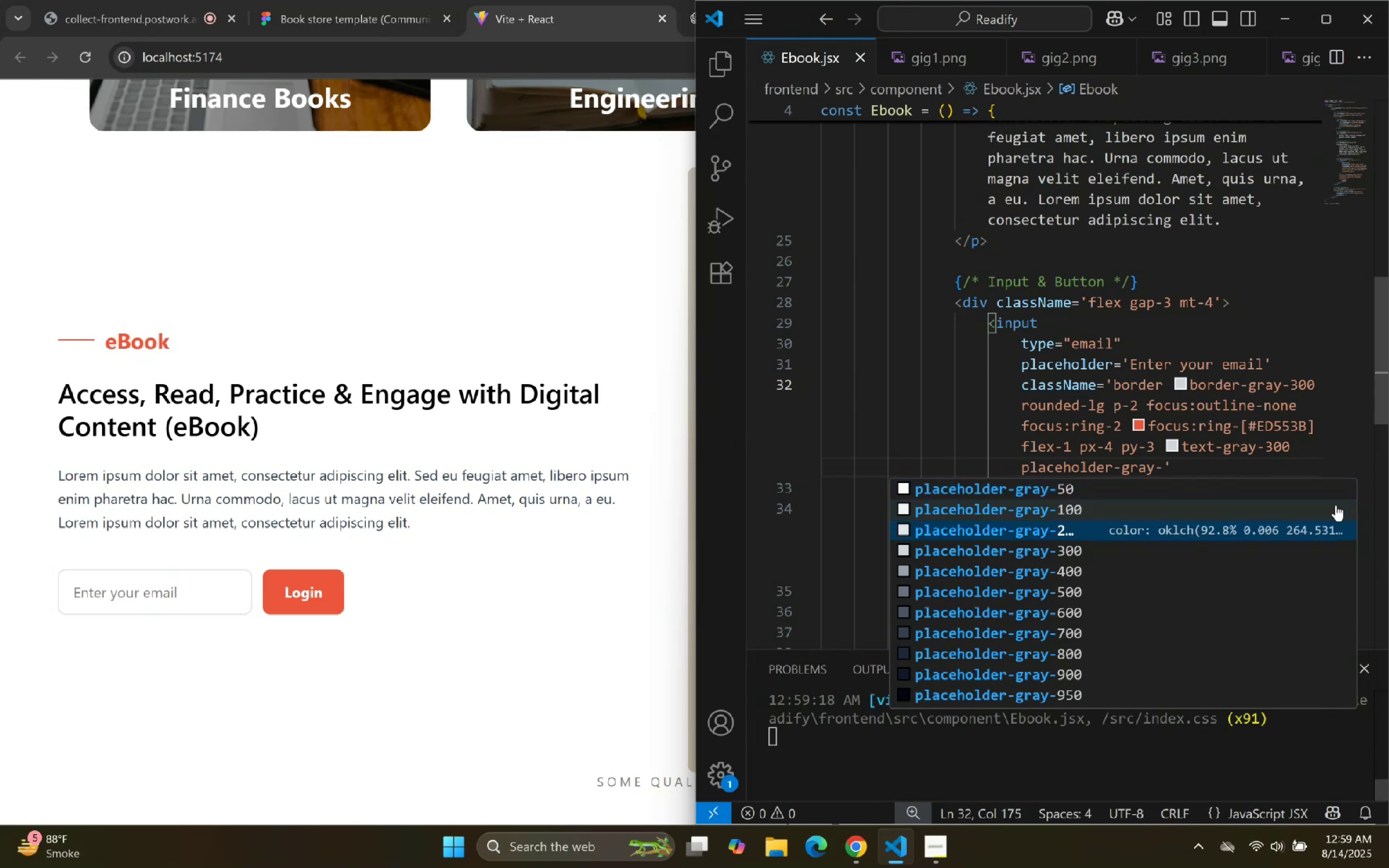 
key(ArrowDown)
 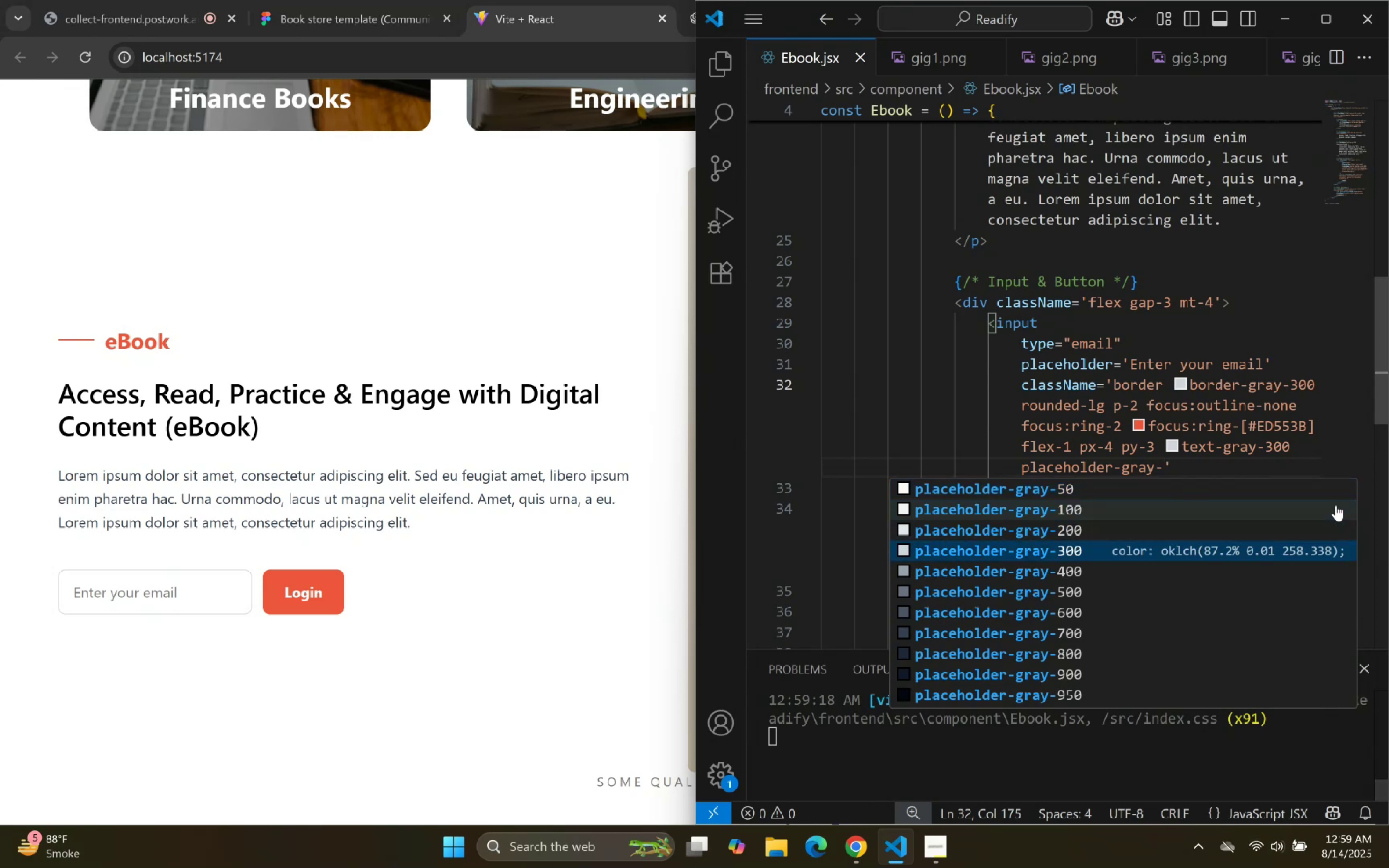 
key(Enter)
 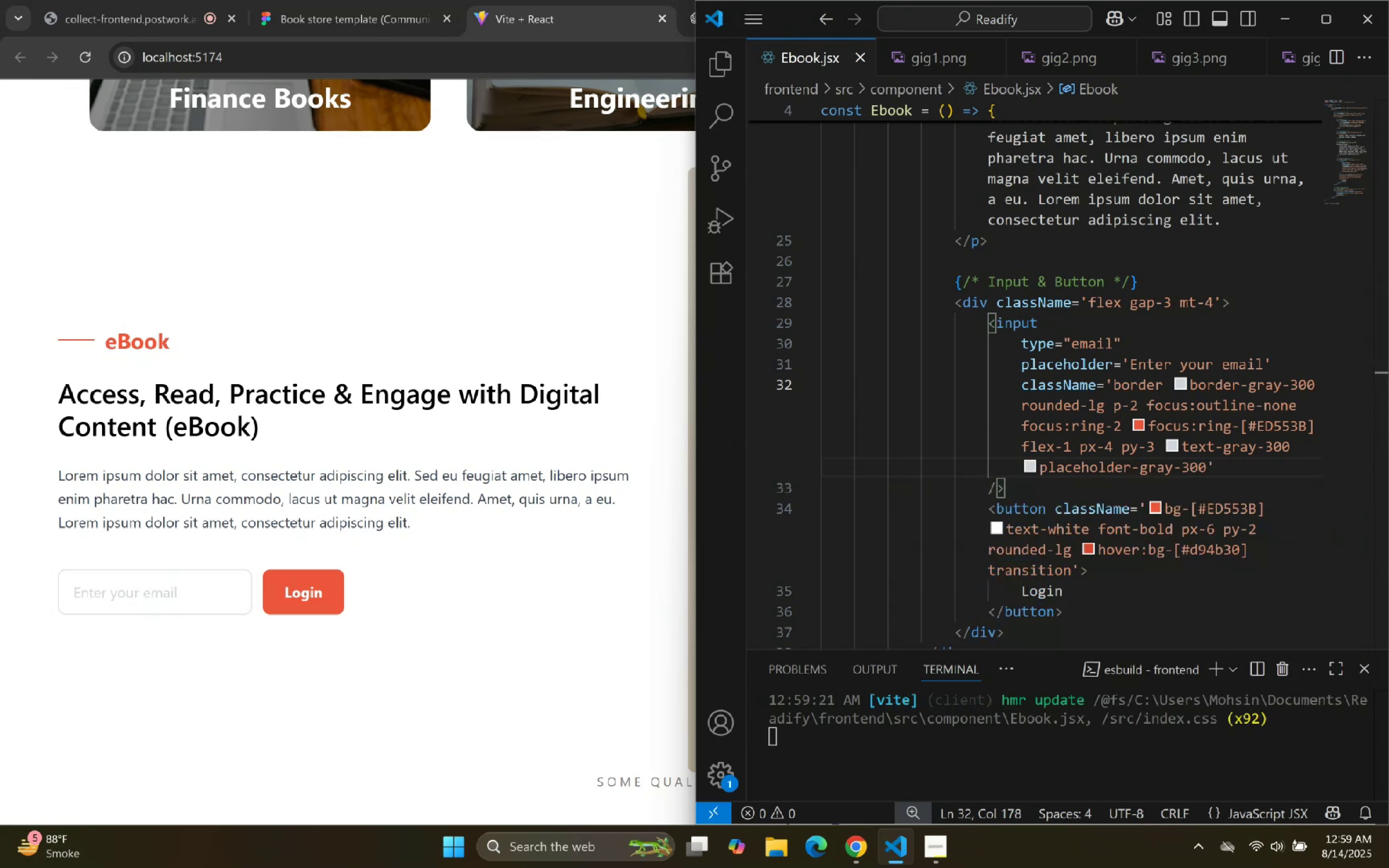 
wait(5.42)
 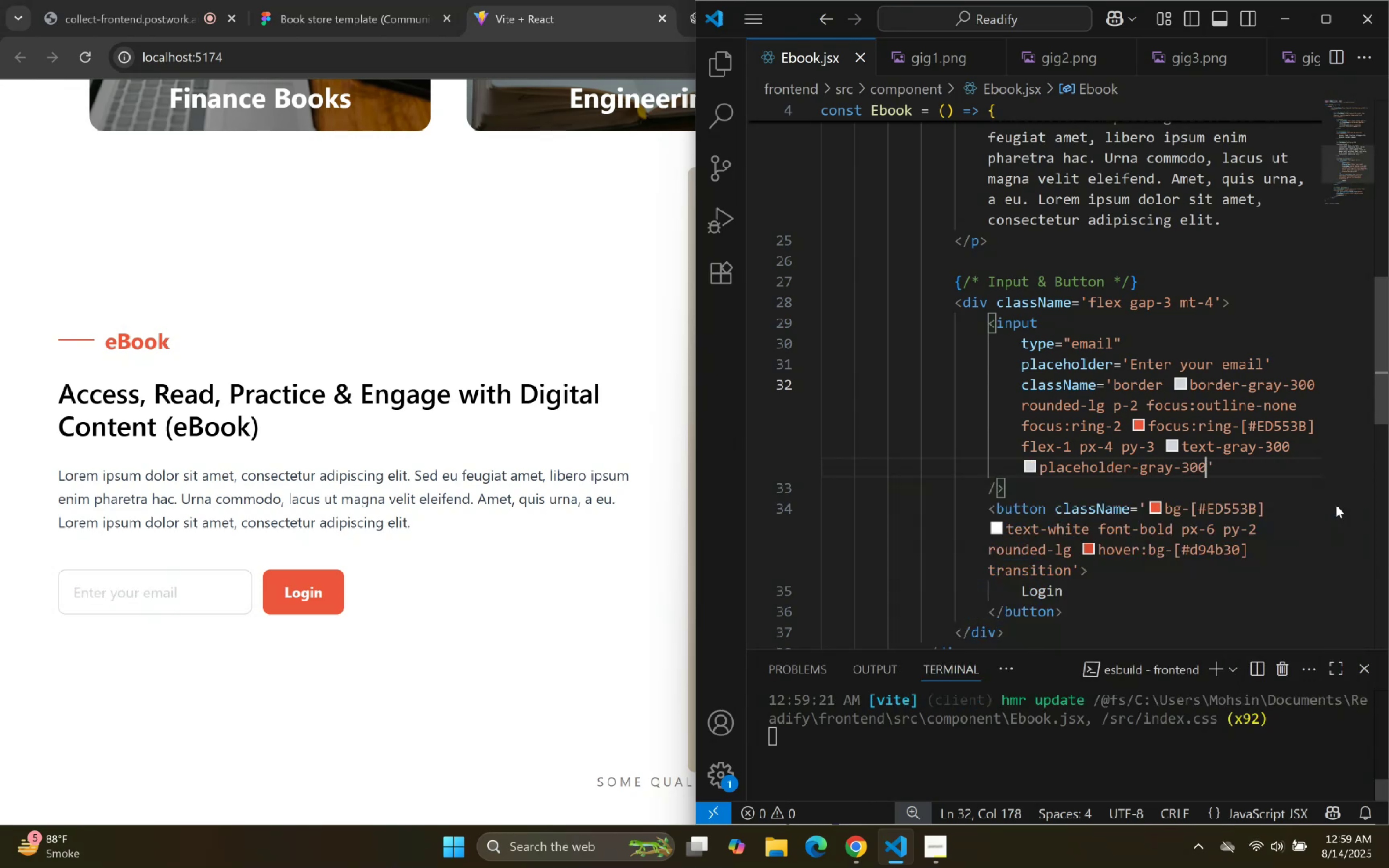 
left_click([379, 34])
 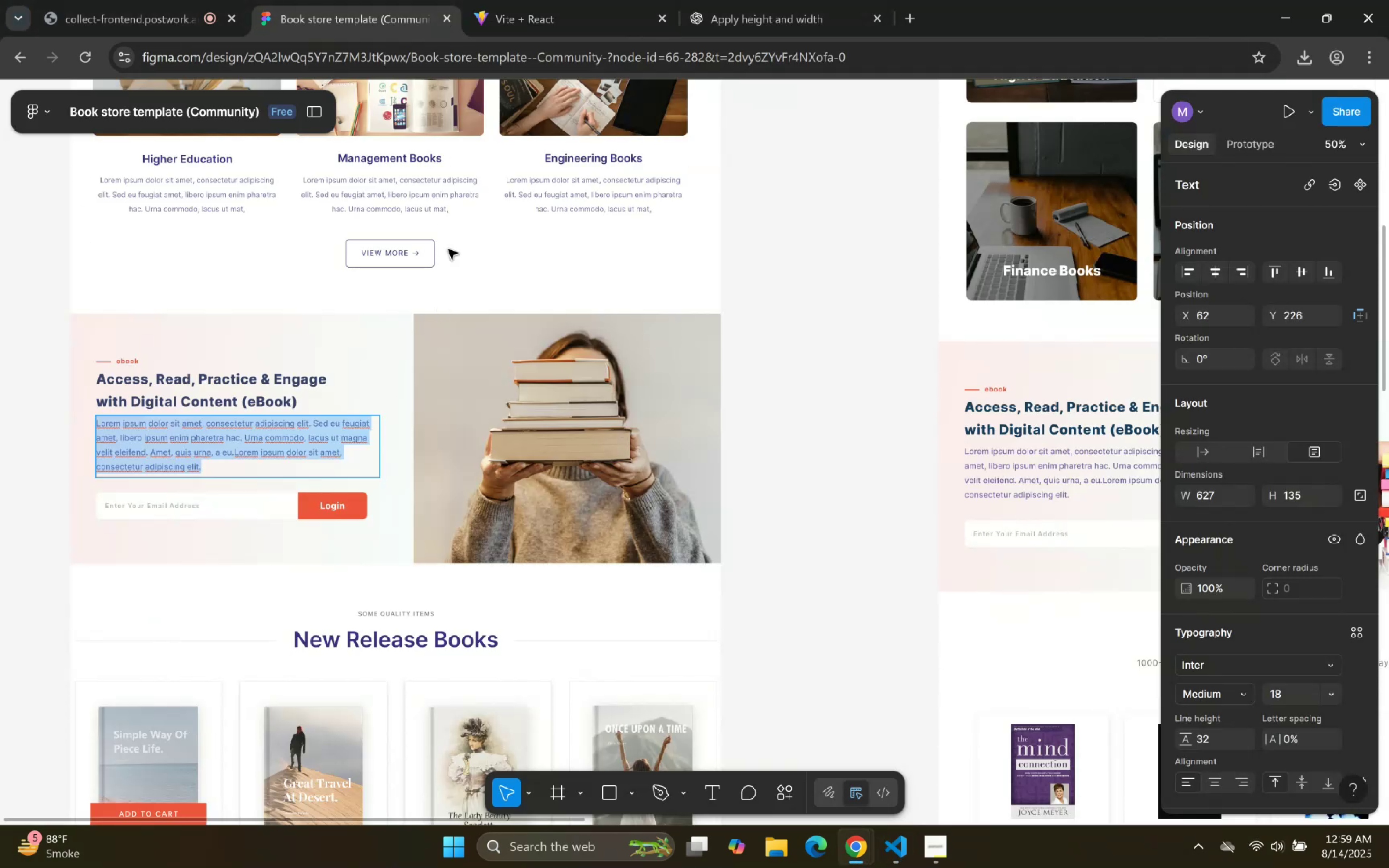 
left_click([500, 1])
 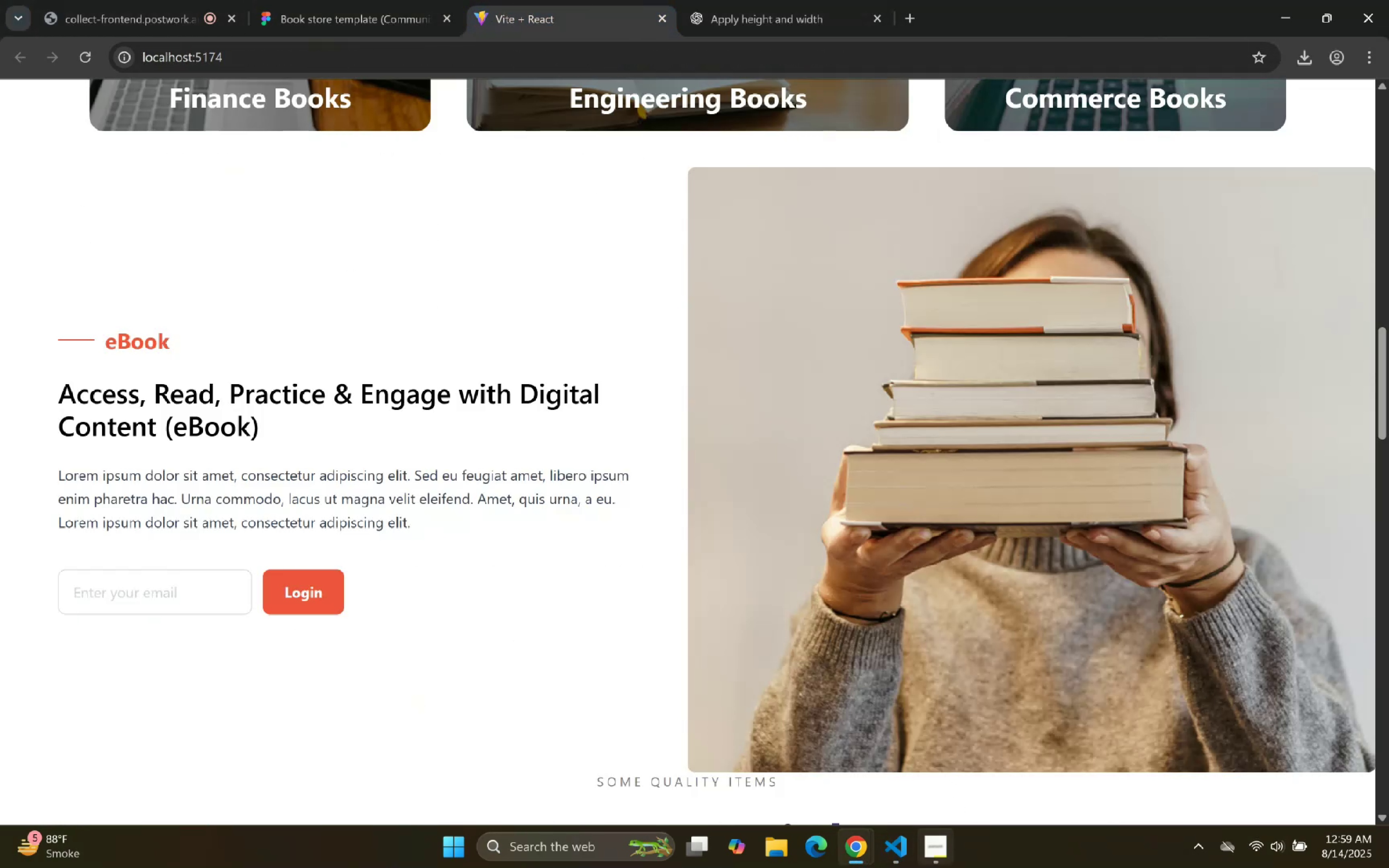 
left_click([894, 852])
 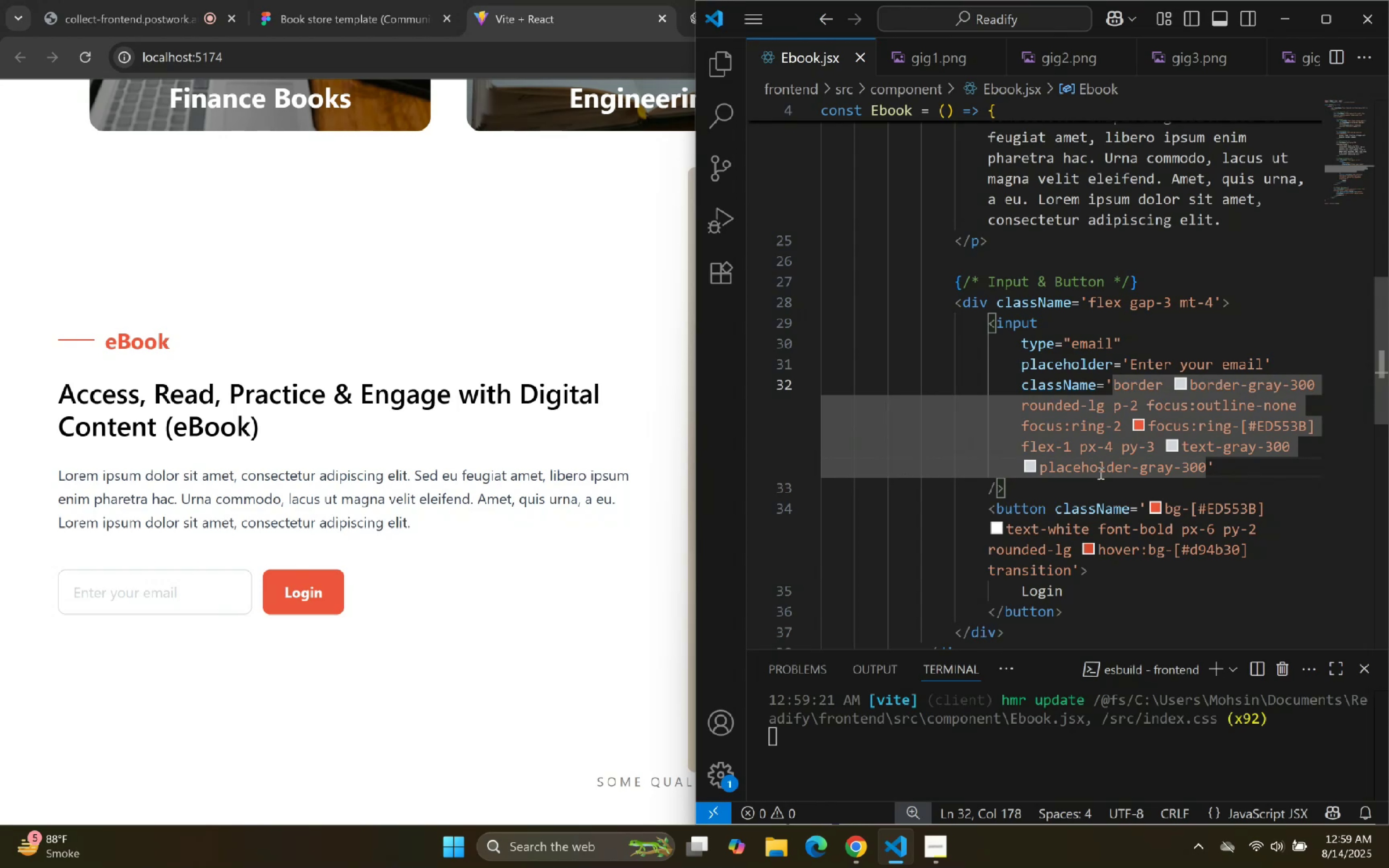 
double_click([1167, 493])
 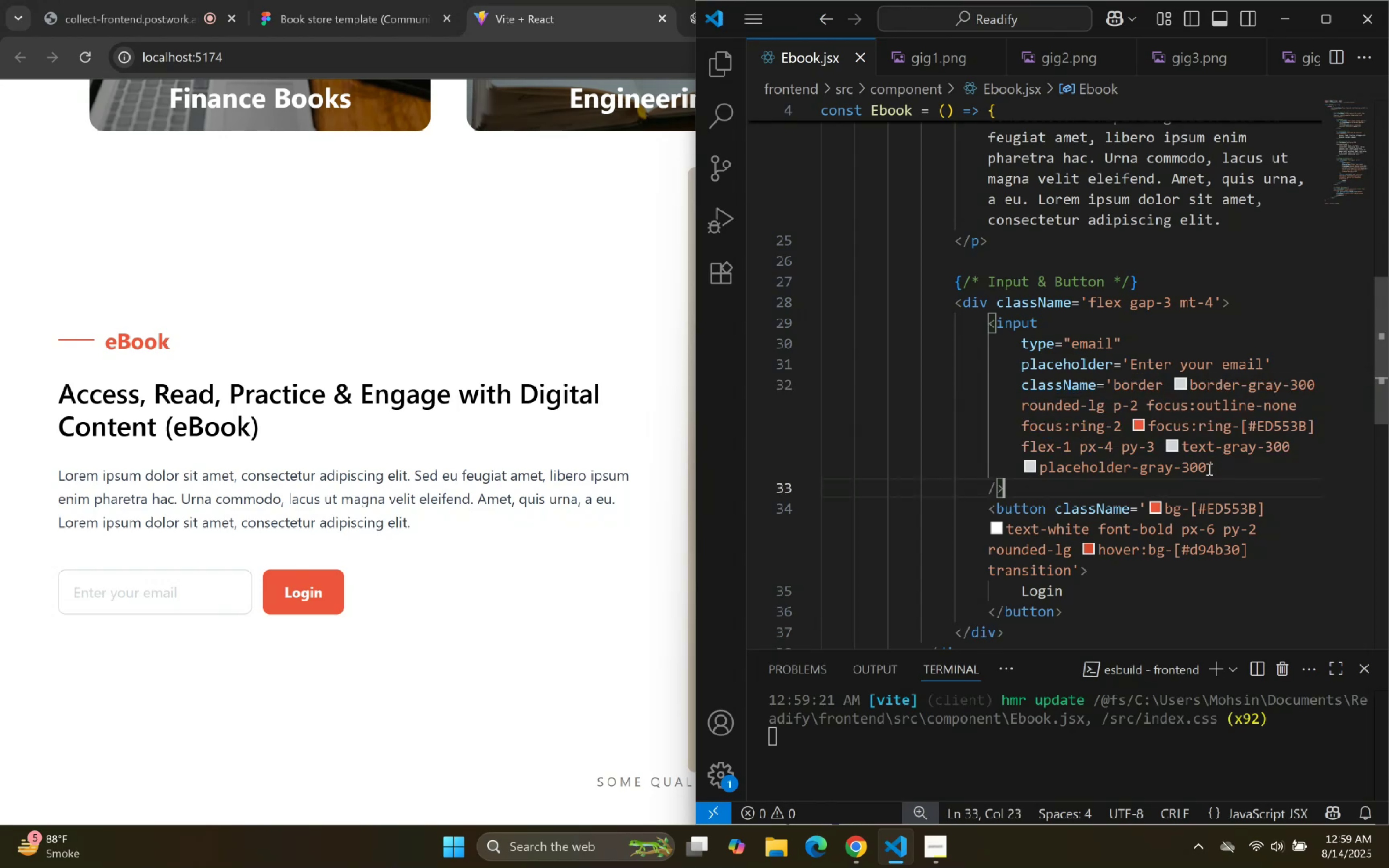 
left_click([1207, 464])
 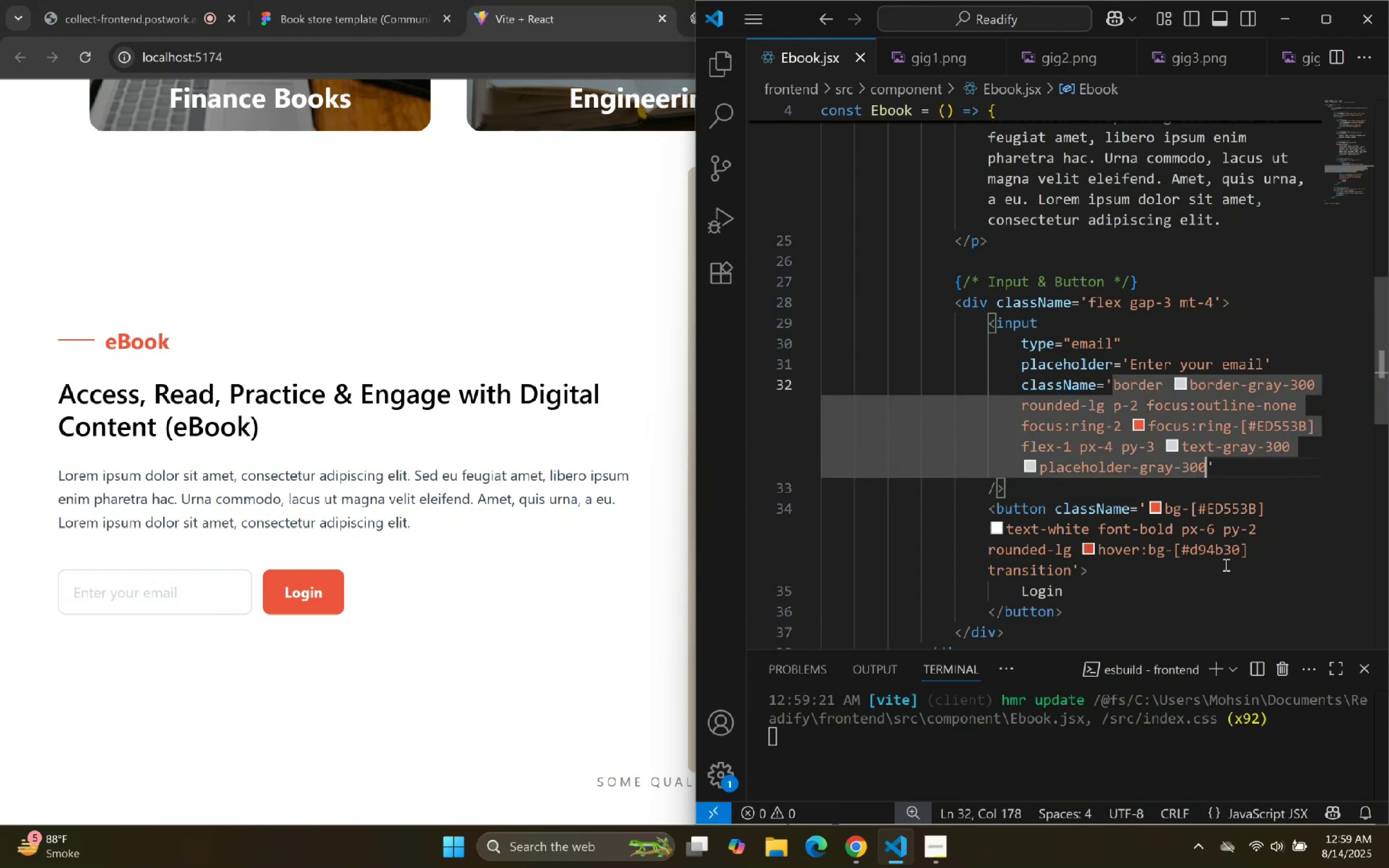 
type( place)
 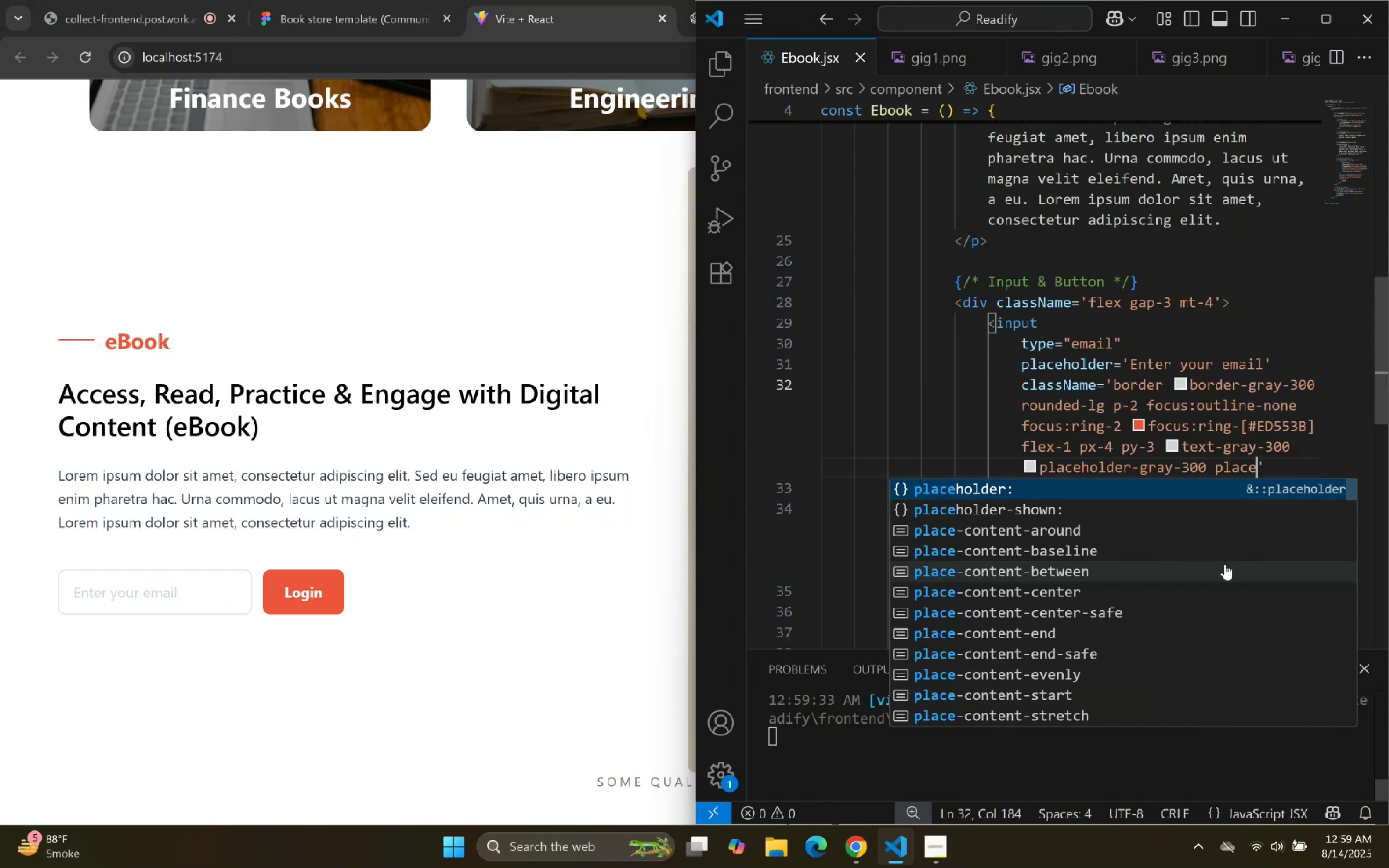 
key(Enter)
 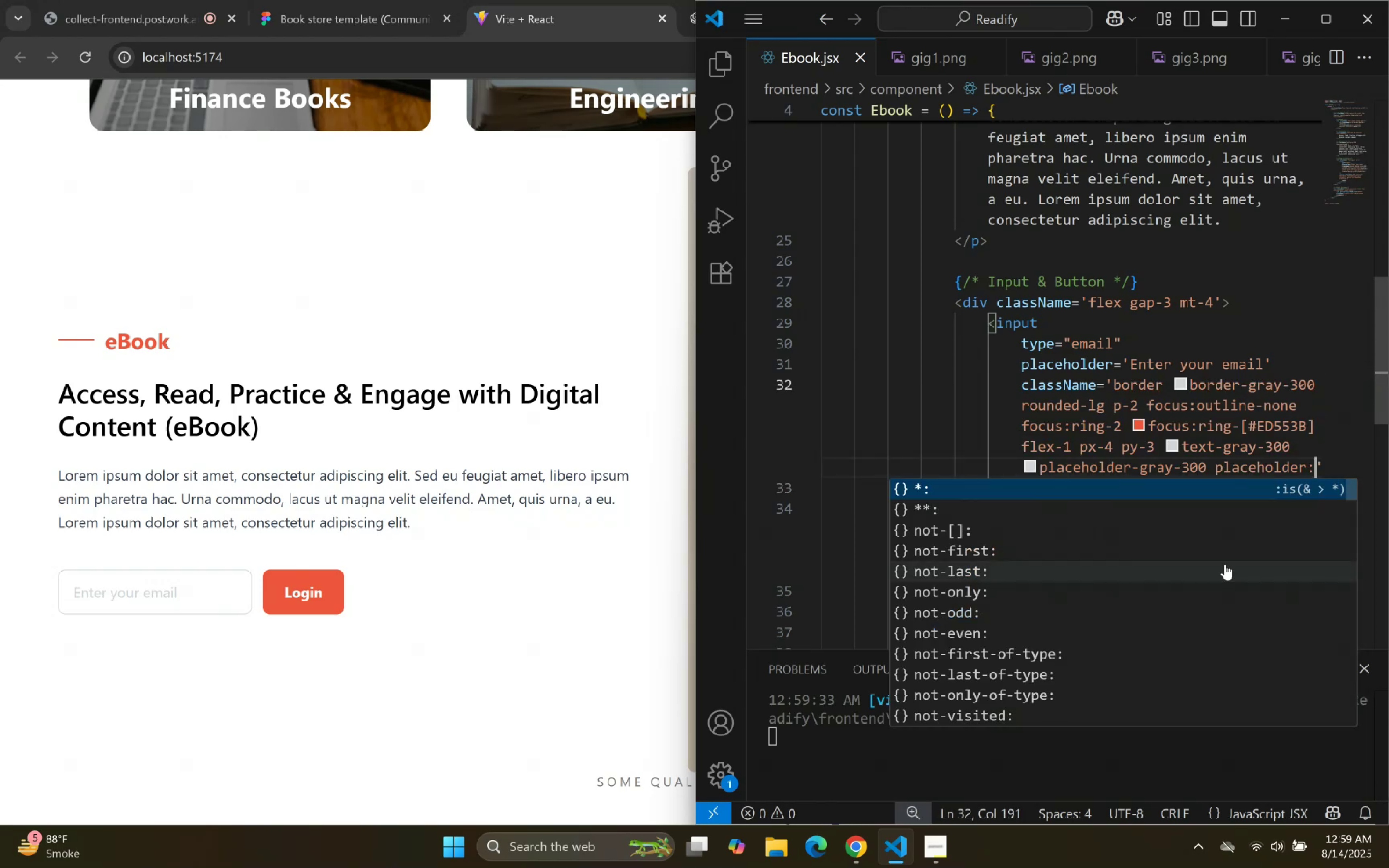 
type(bg-white)
 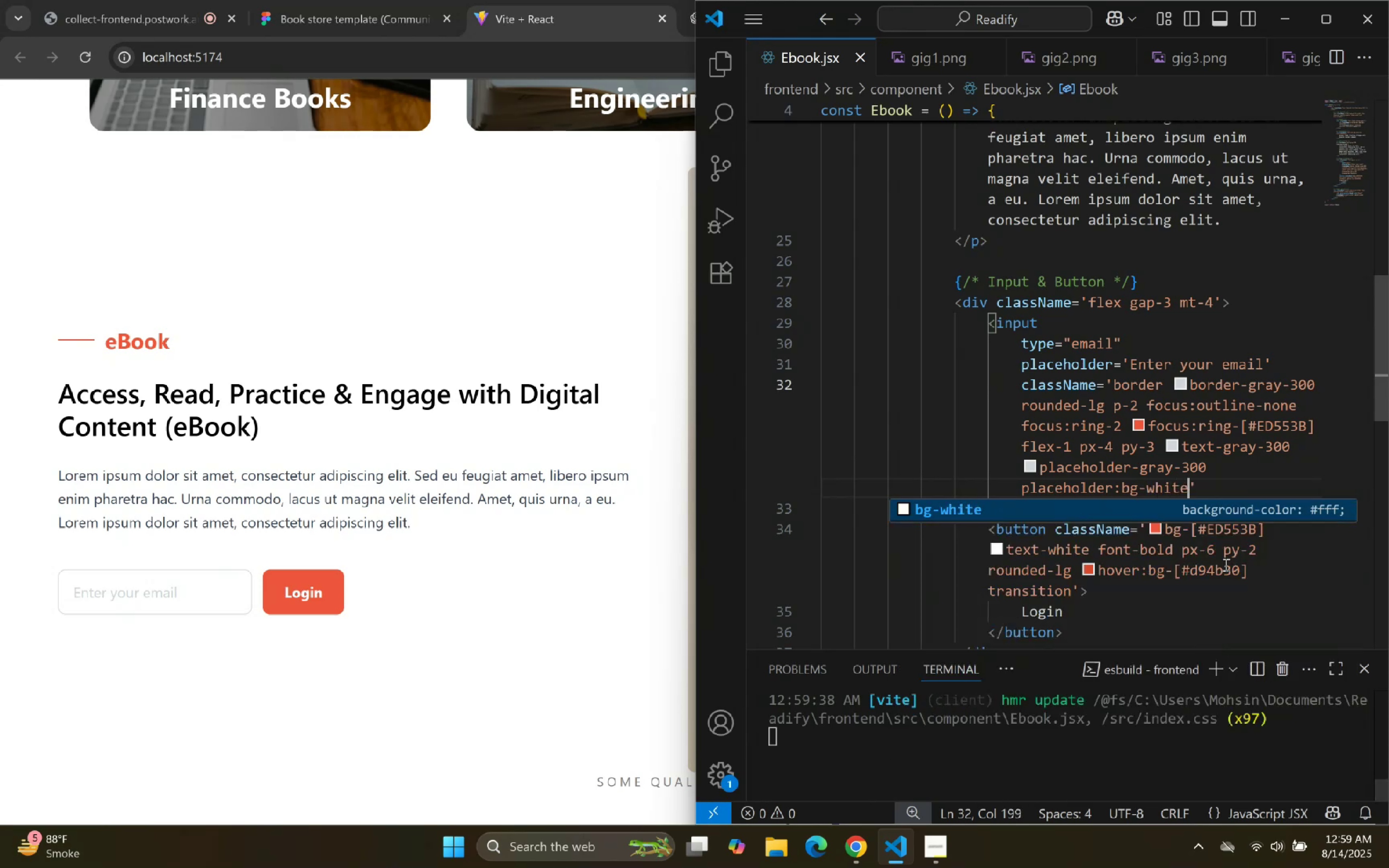 
key(Enter)
 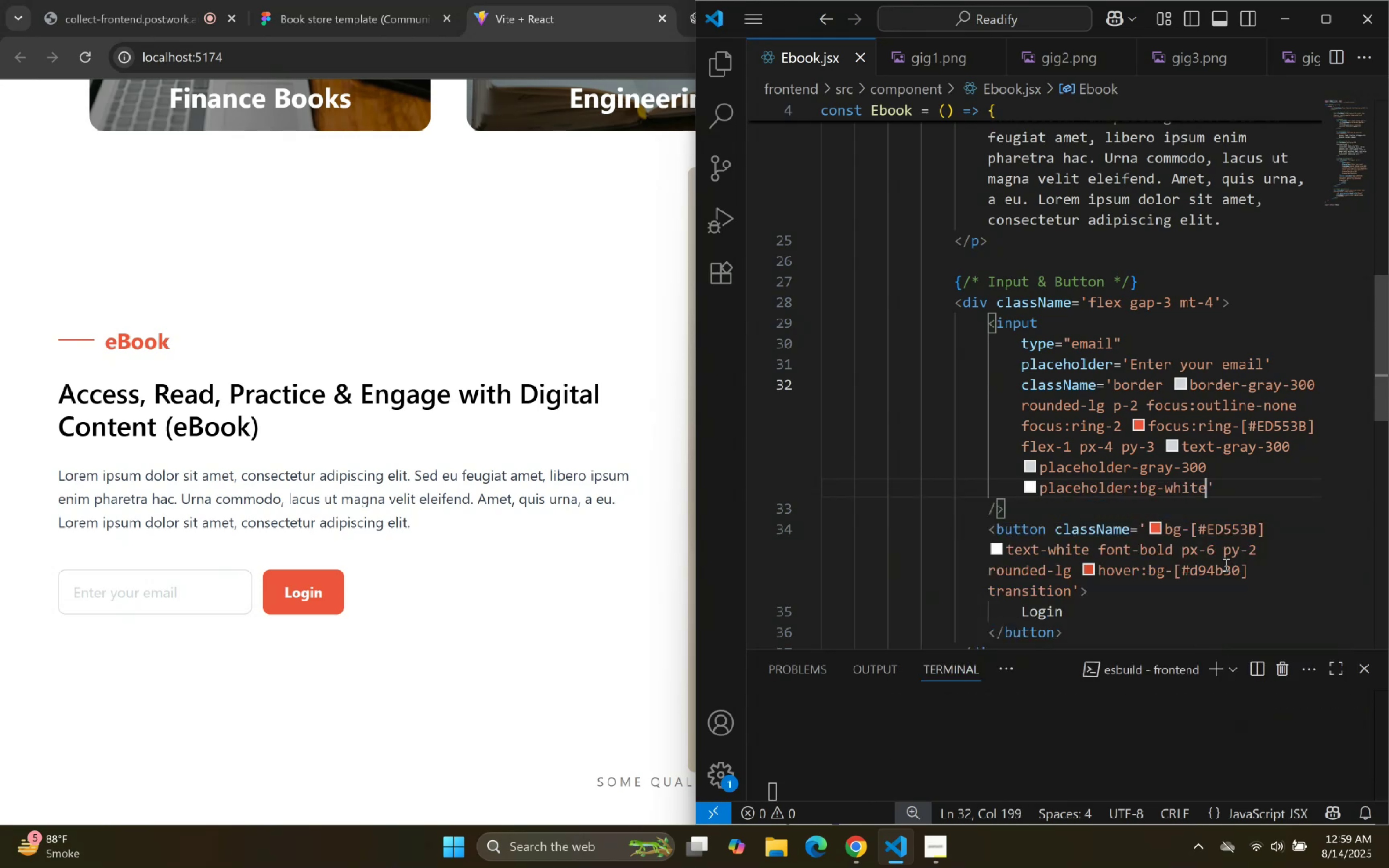 
key(ArrowRight)
 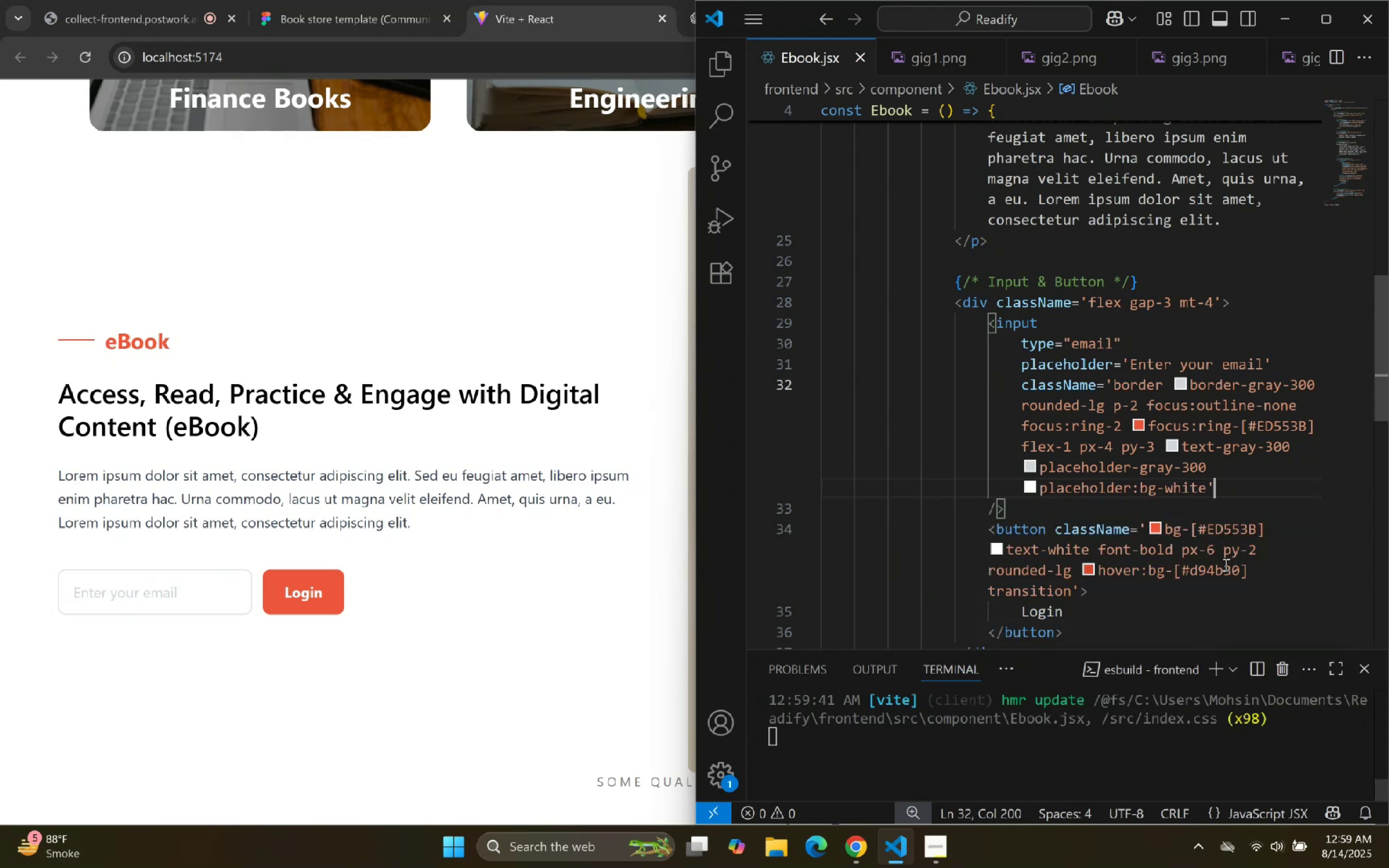 
key(ArrowLeft)
 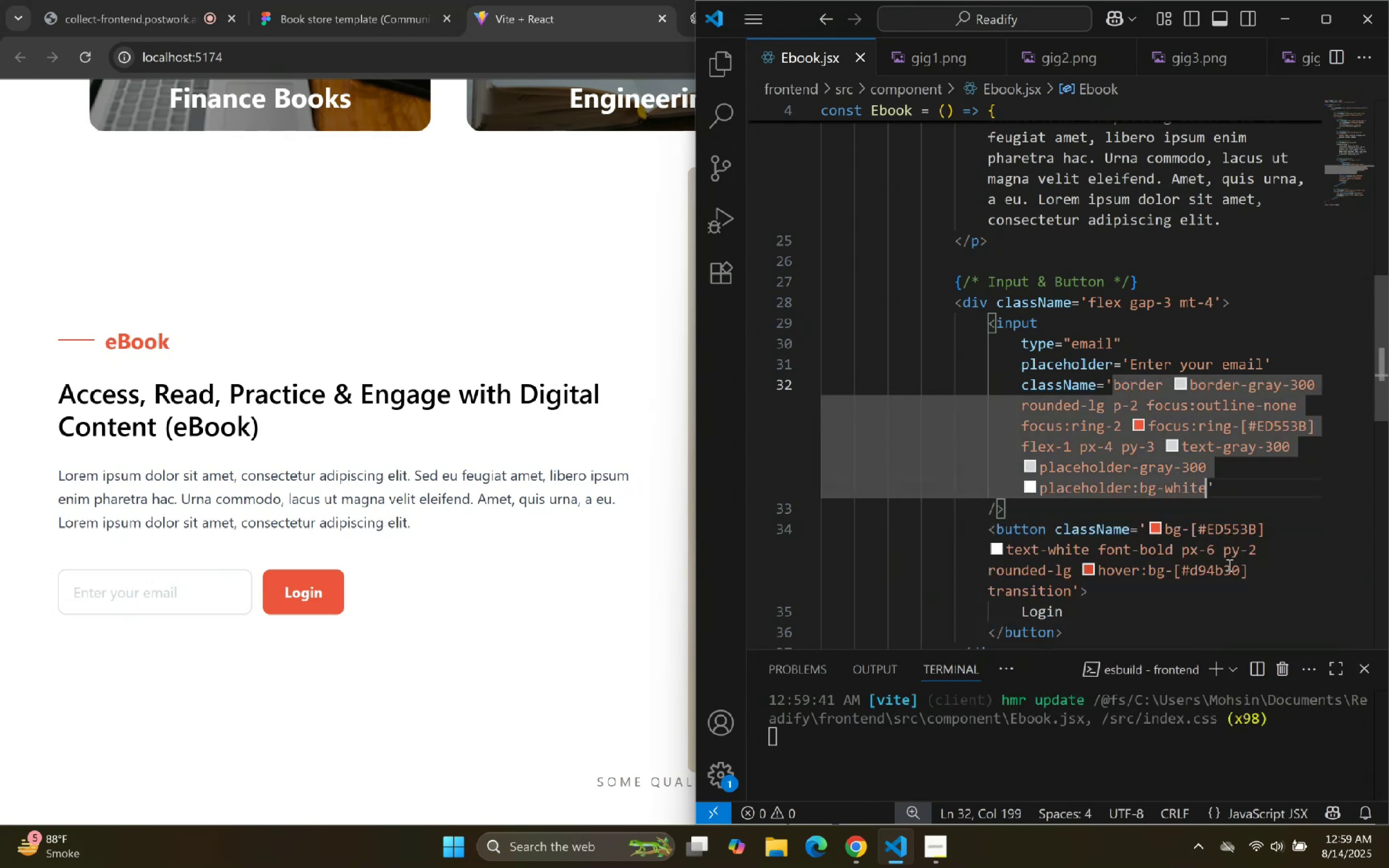 
scroll: coordinate [1216, 579], scroll_direction: down, amount: 1.0
 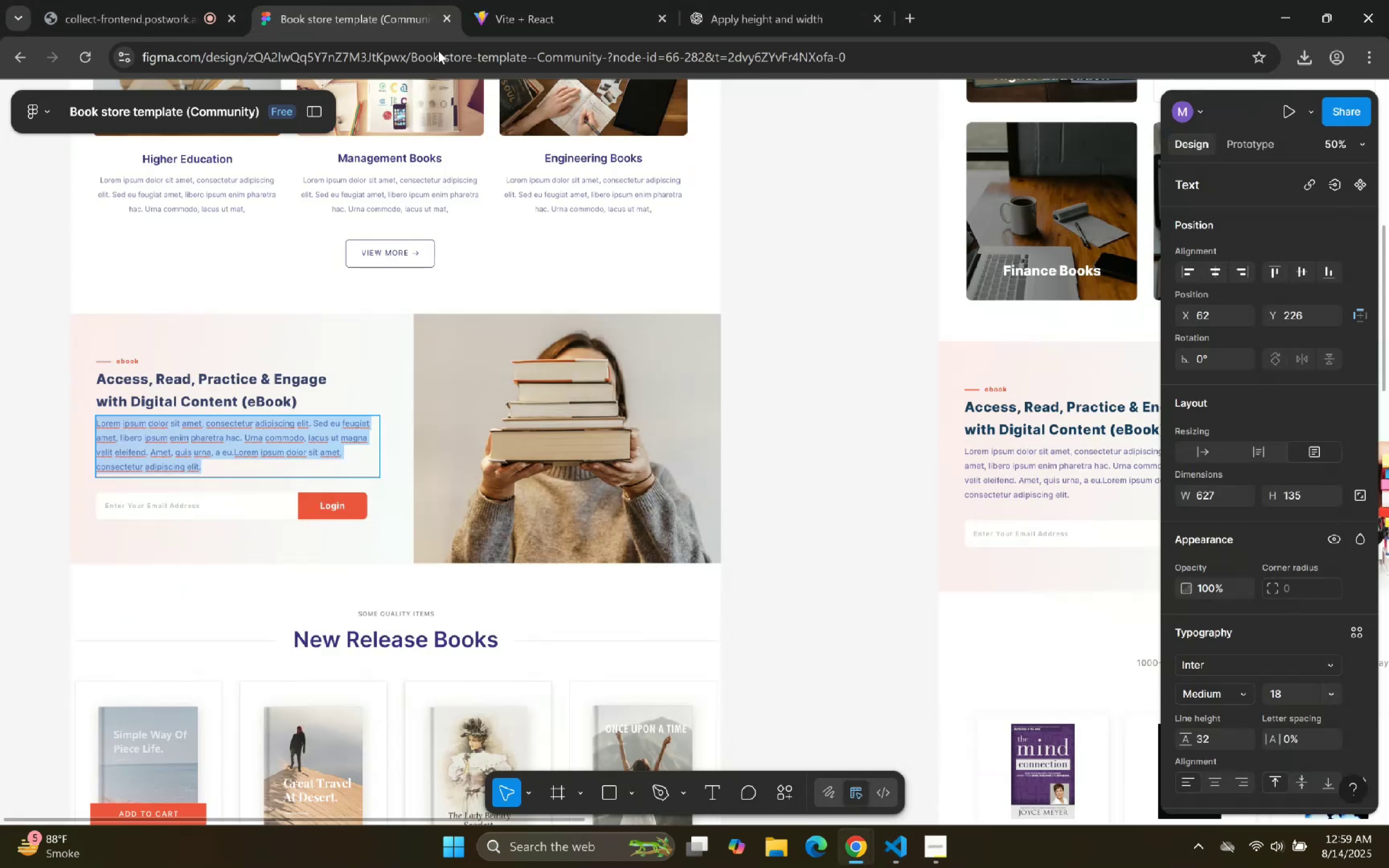 
left_click([568, 0])
 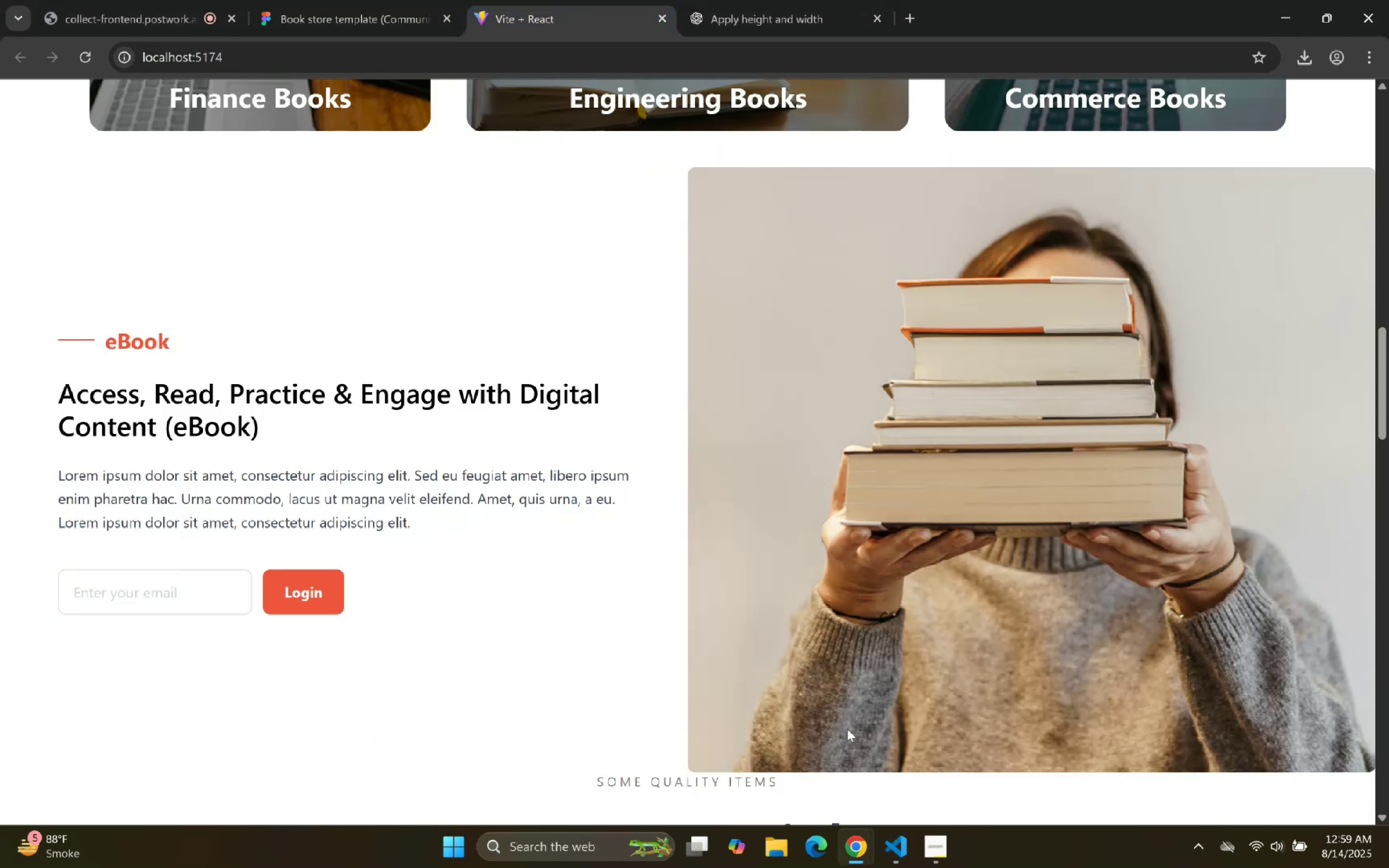 
scroll: coordinate [846, 650], scroll_direction: none, amount: 0.0
 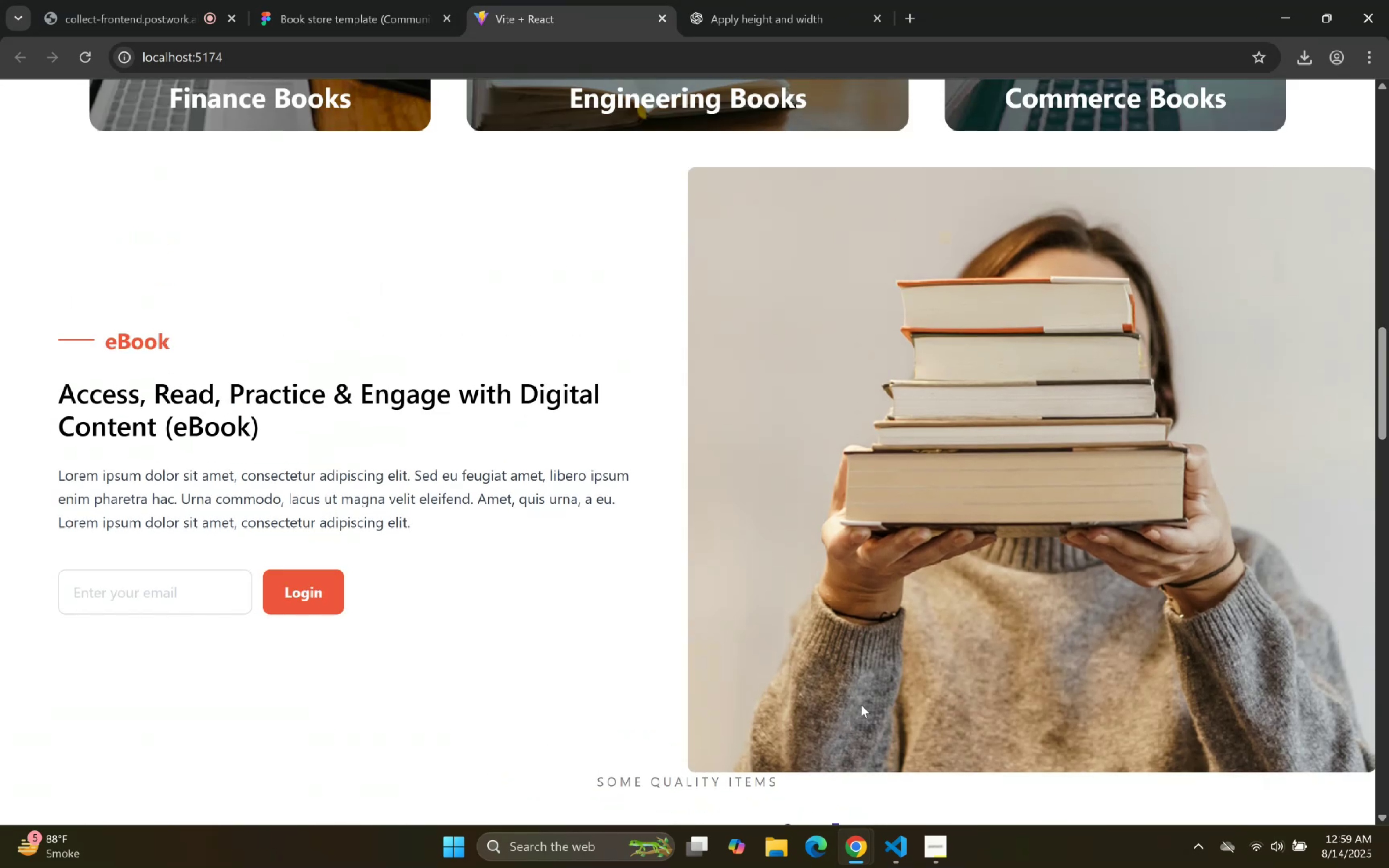 
scroll: coordinate [837, 670], scroll_direction: down, amount: 1.0
 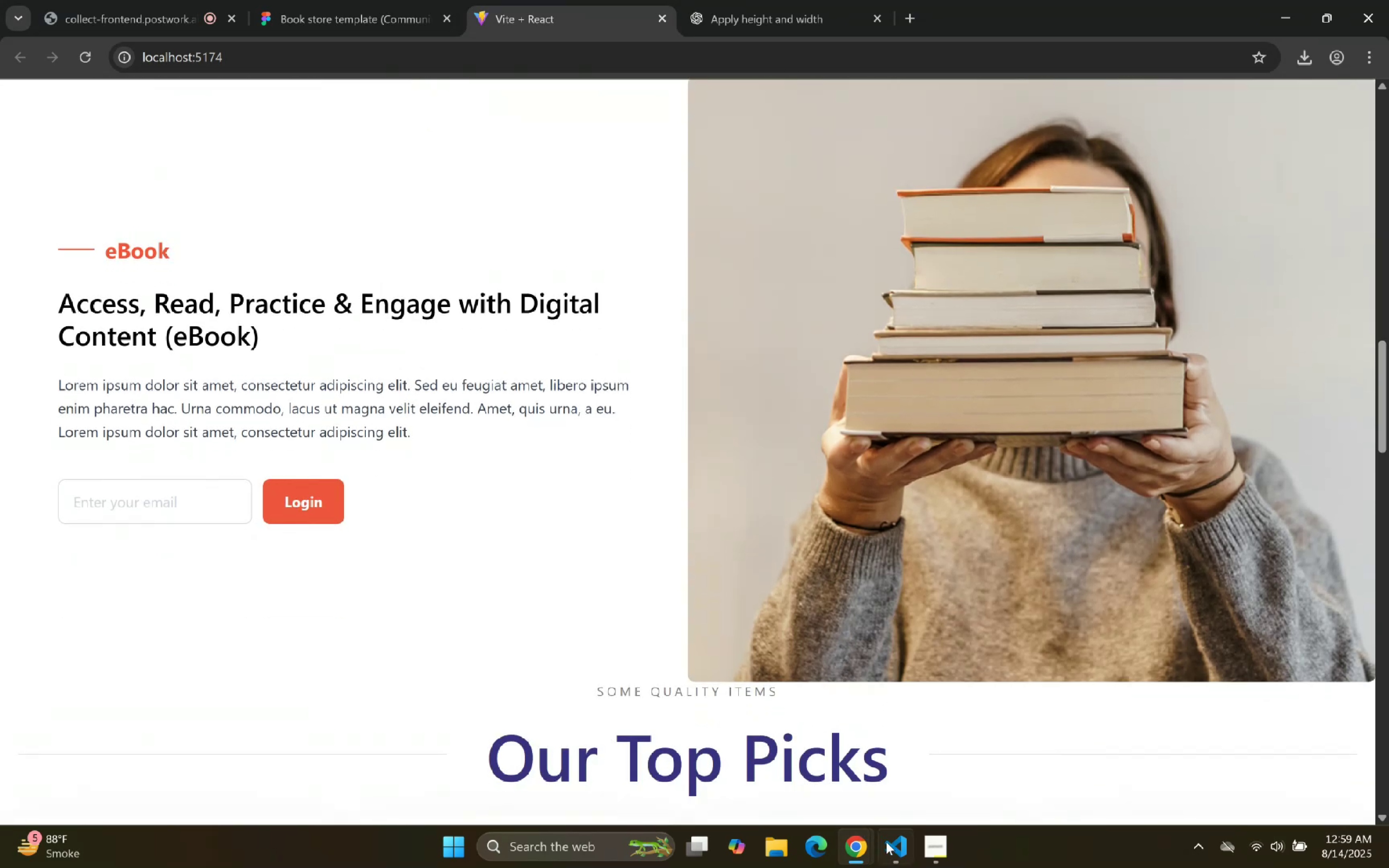 
left_click([908, 861])
 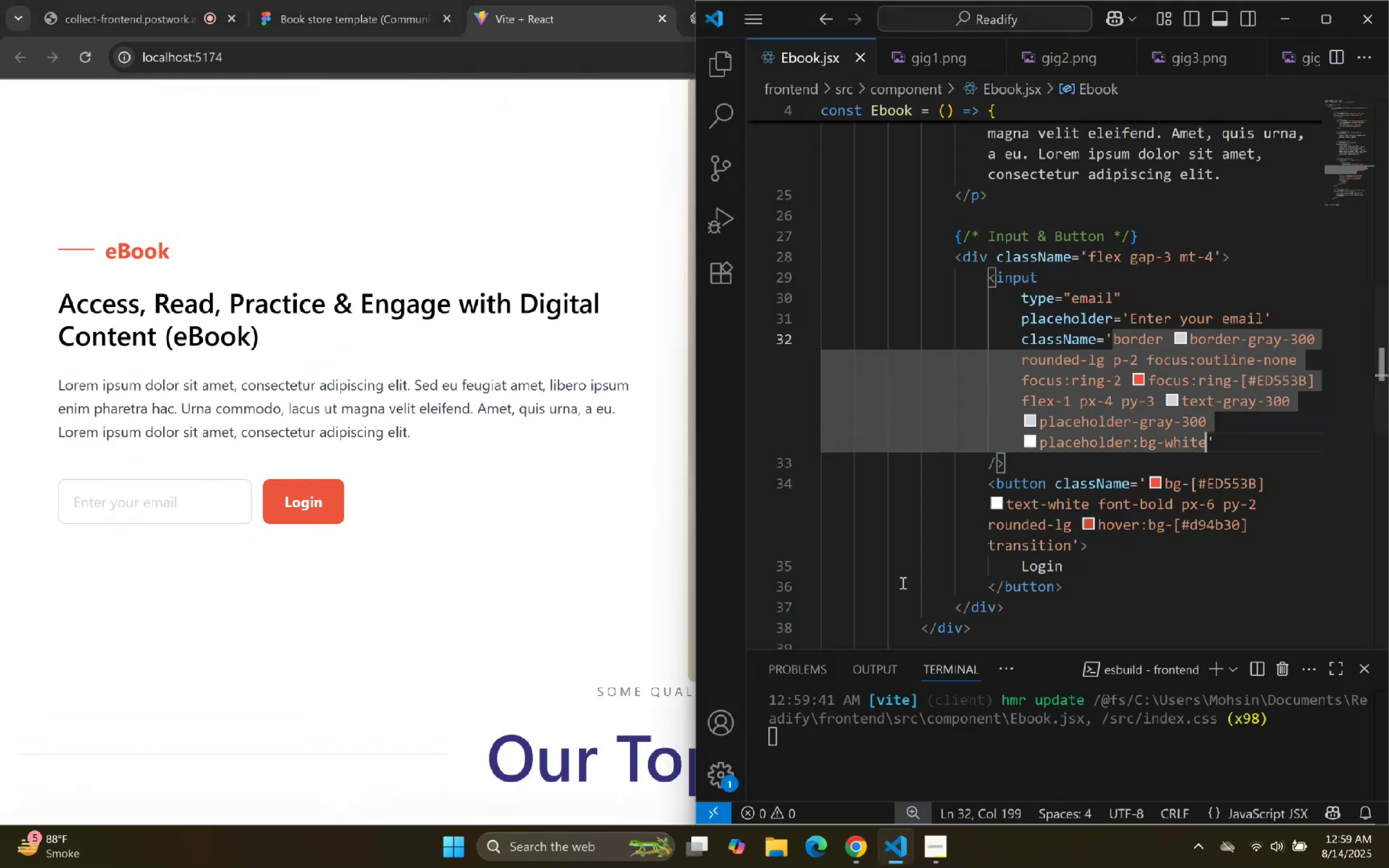 
scroll: coordinate [895, 556], scroll_direction: down, amount: 2.0
 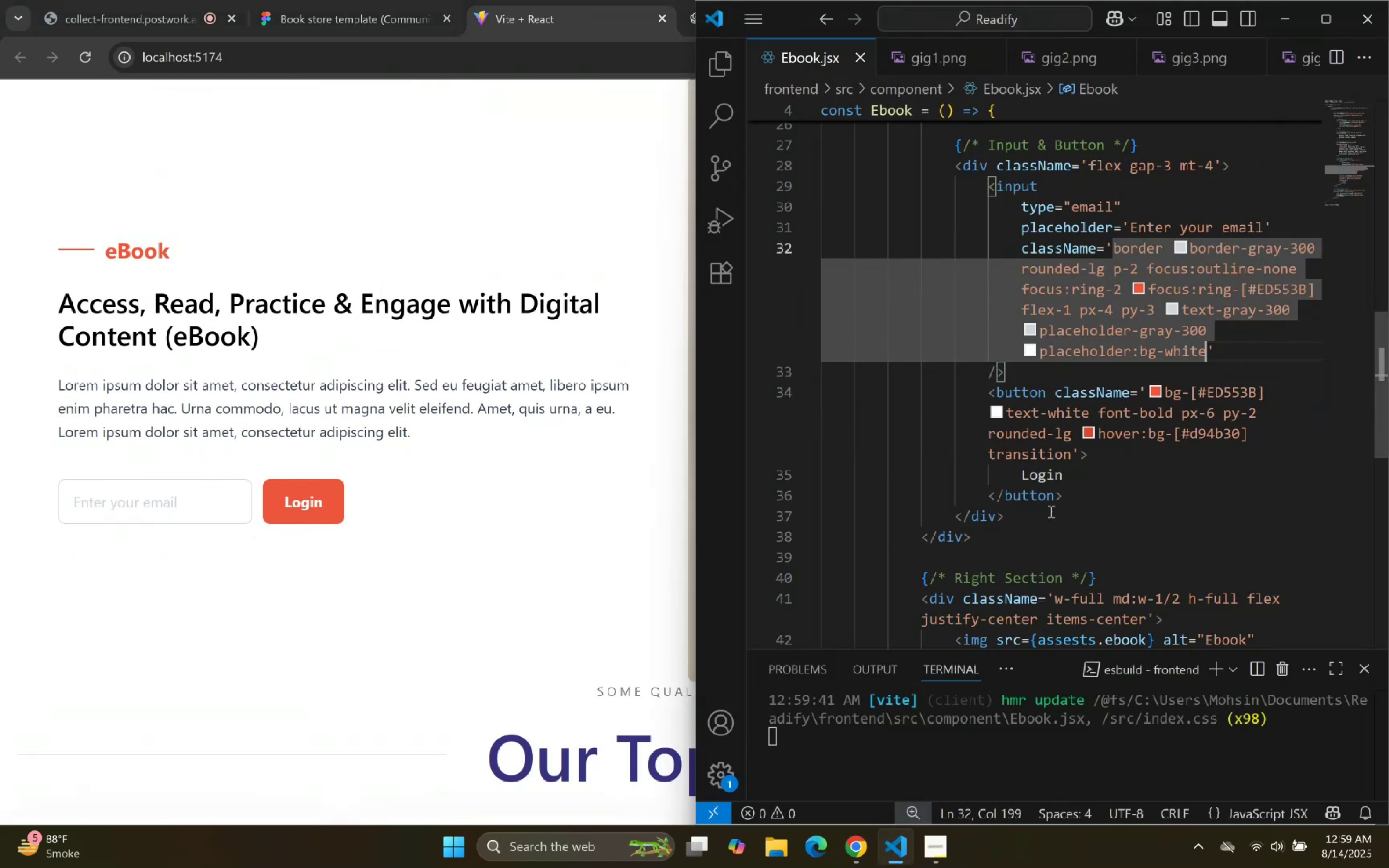 
left_click([1119, 492])
 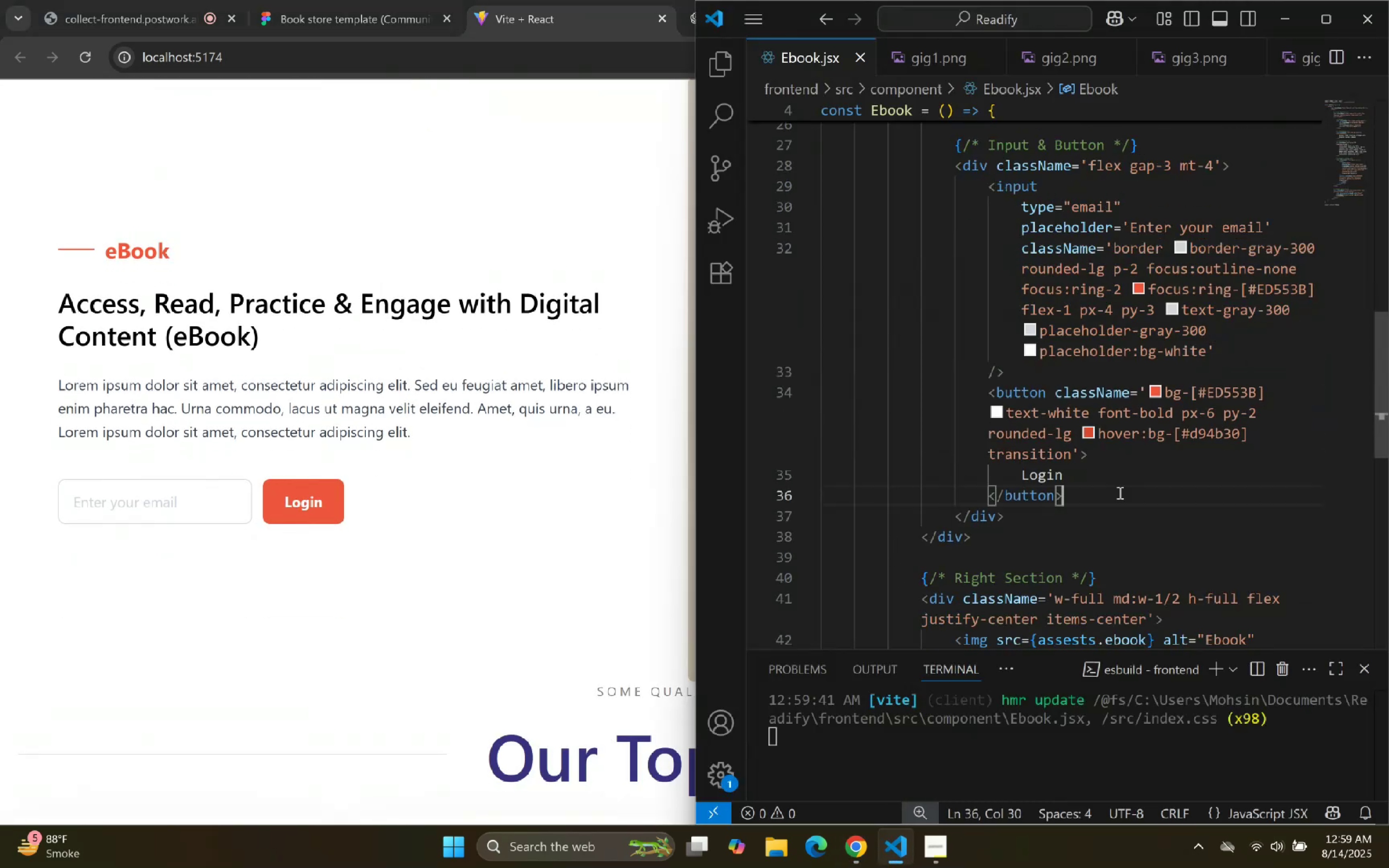 
scroll: coordinate [1100, 514], scroll_direction: down, amount: 3.0
 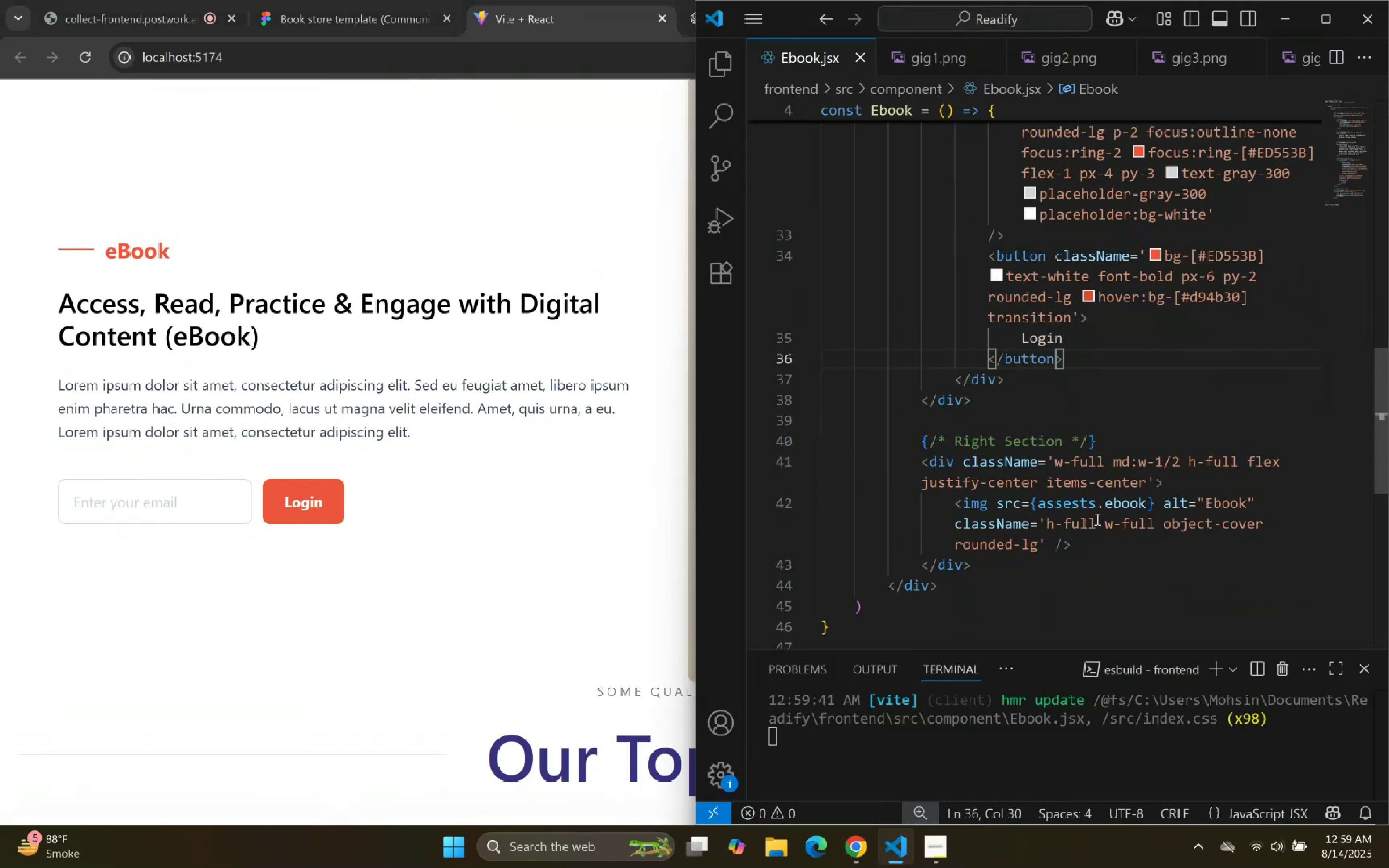 
scroll: coordinate [1095, 526], scroll_direction: none, amount: 0.0
 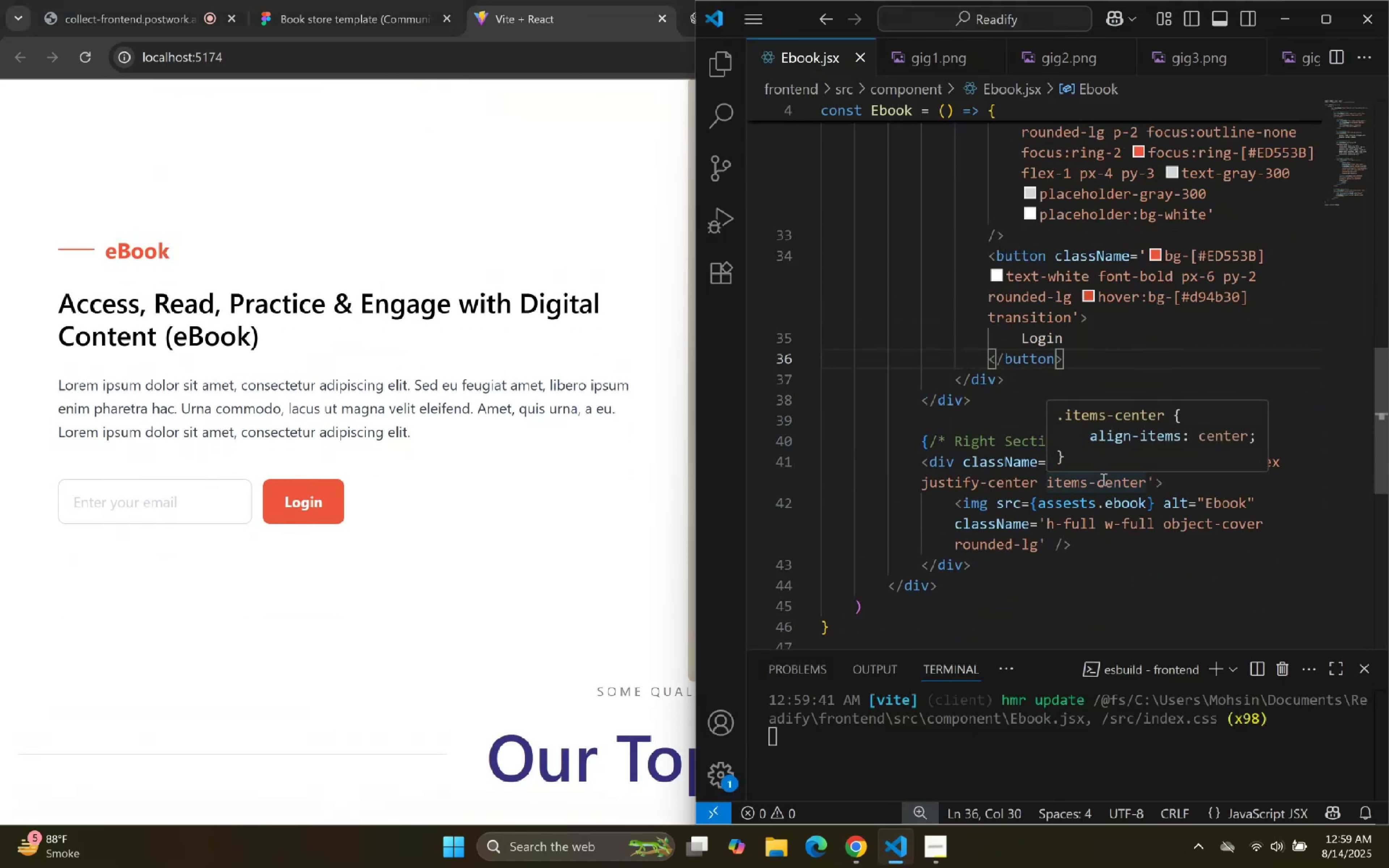 
left_click([1112, 368])
 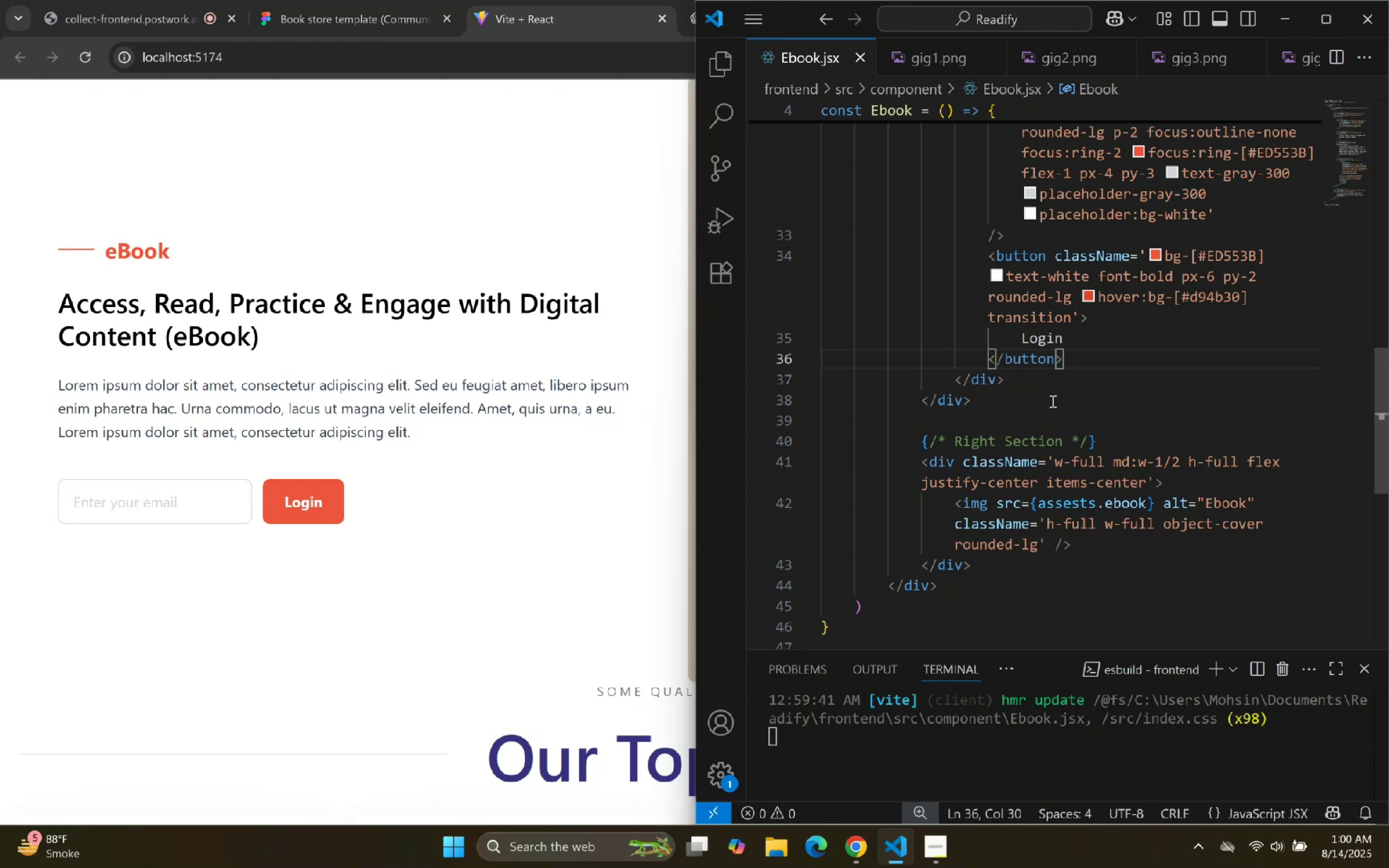 
wait(11.37)
 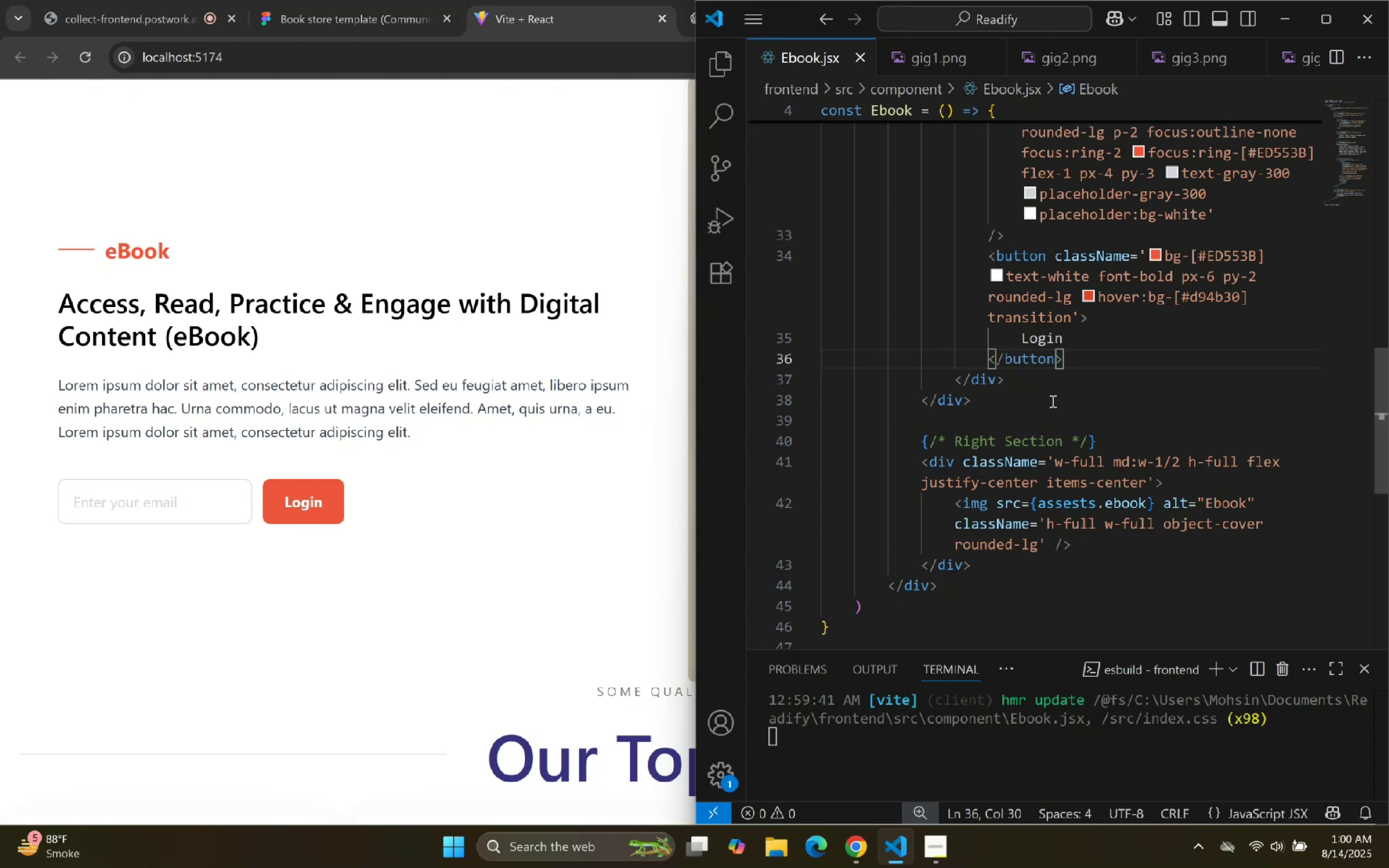 
scroll: coordinate [1175, 406], scroll_direction: down, amount: 2.0
 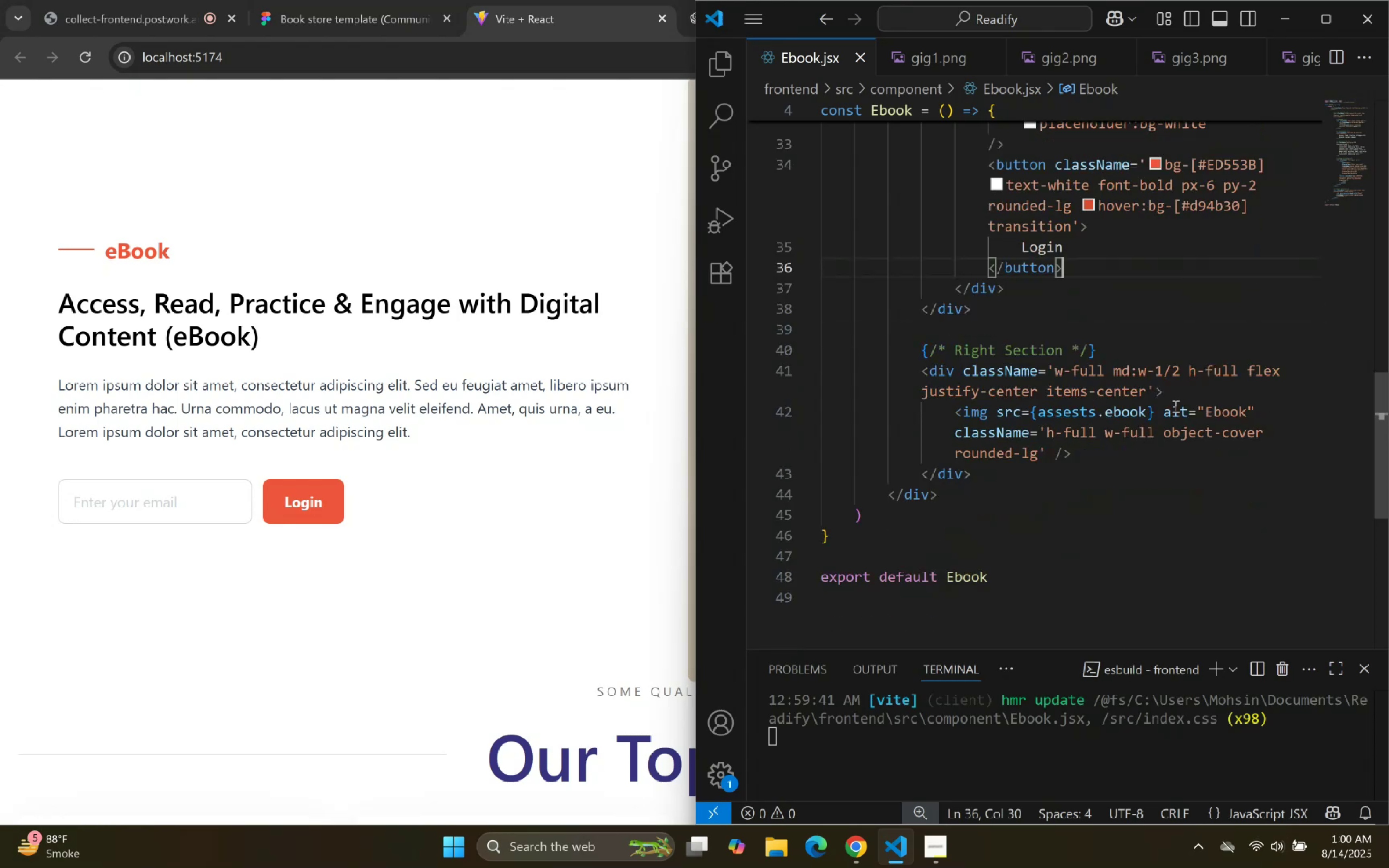 
scroll: coordinate [1180, 412], scroll_direction: up, amount: 2.0
 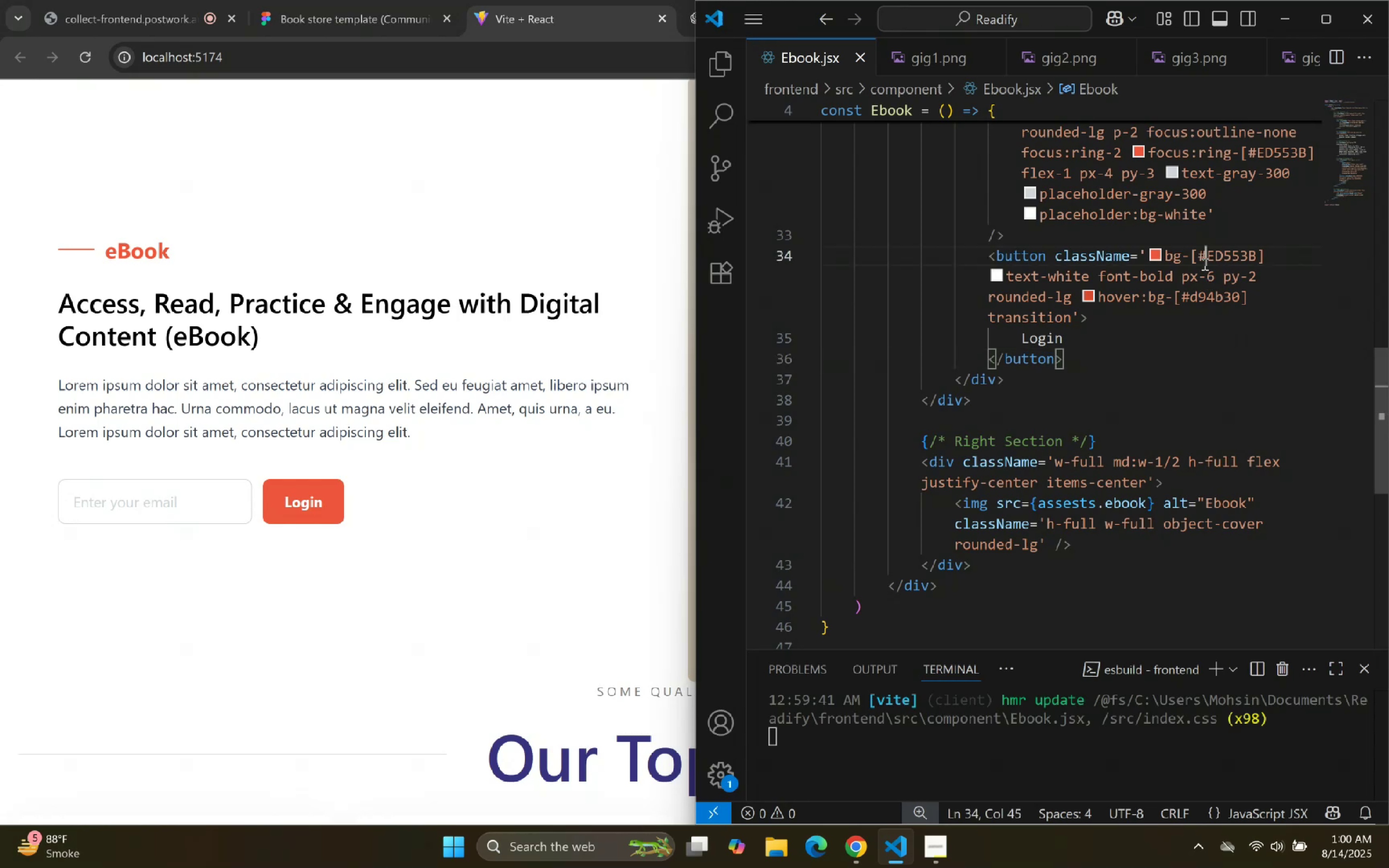 
double_click([1240, 243])
 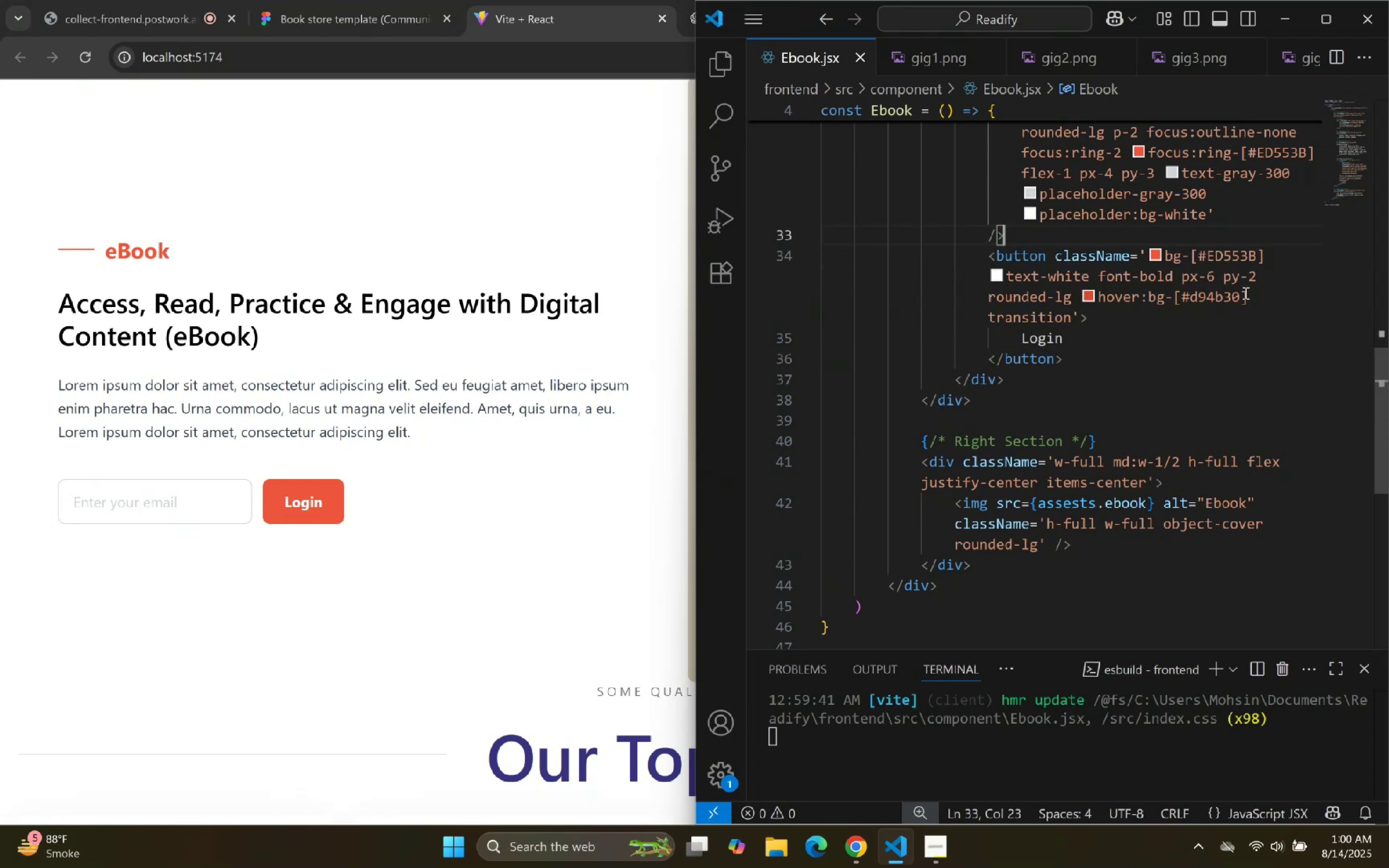 
triple_click([1245, 293])
 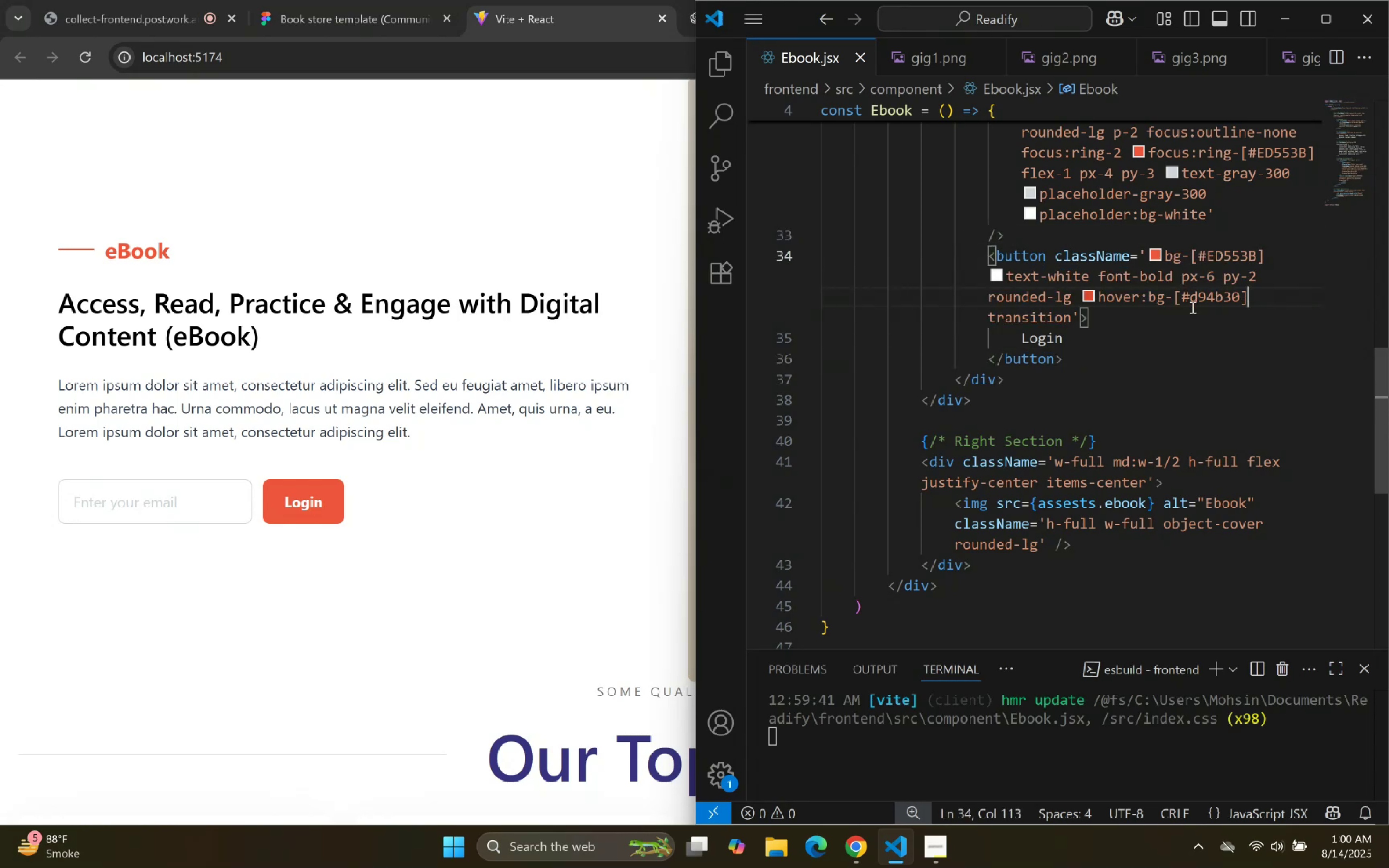 
triple_click([1180, 309])
 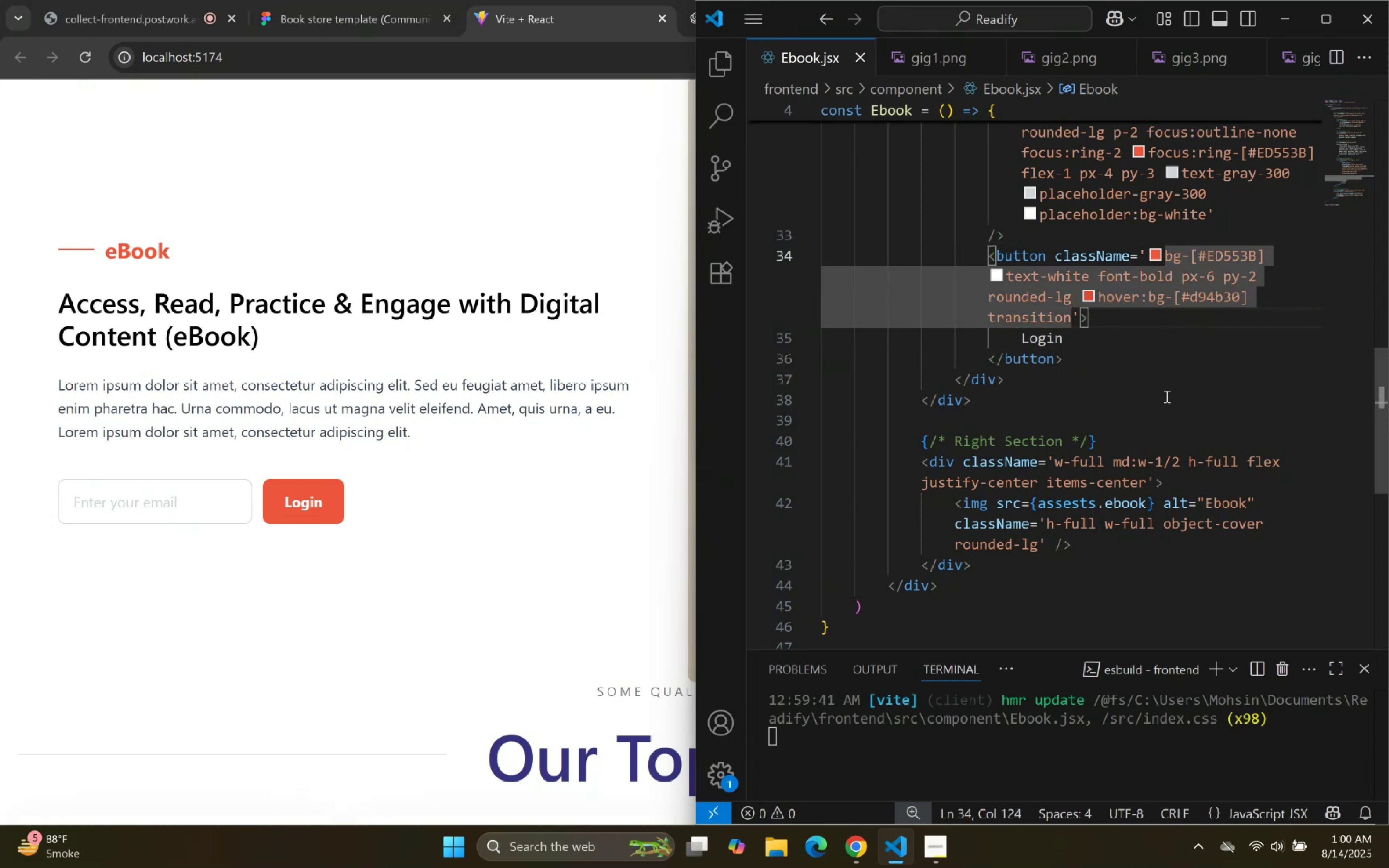 
key(Space)
 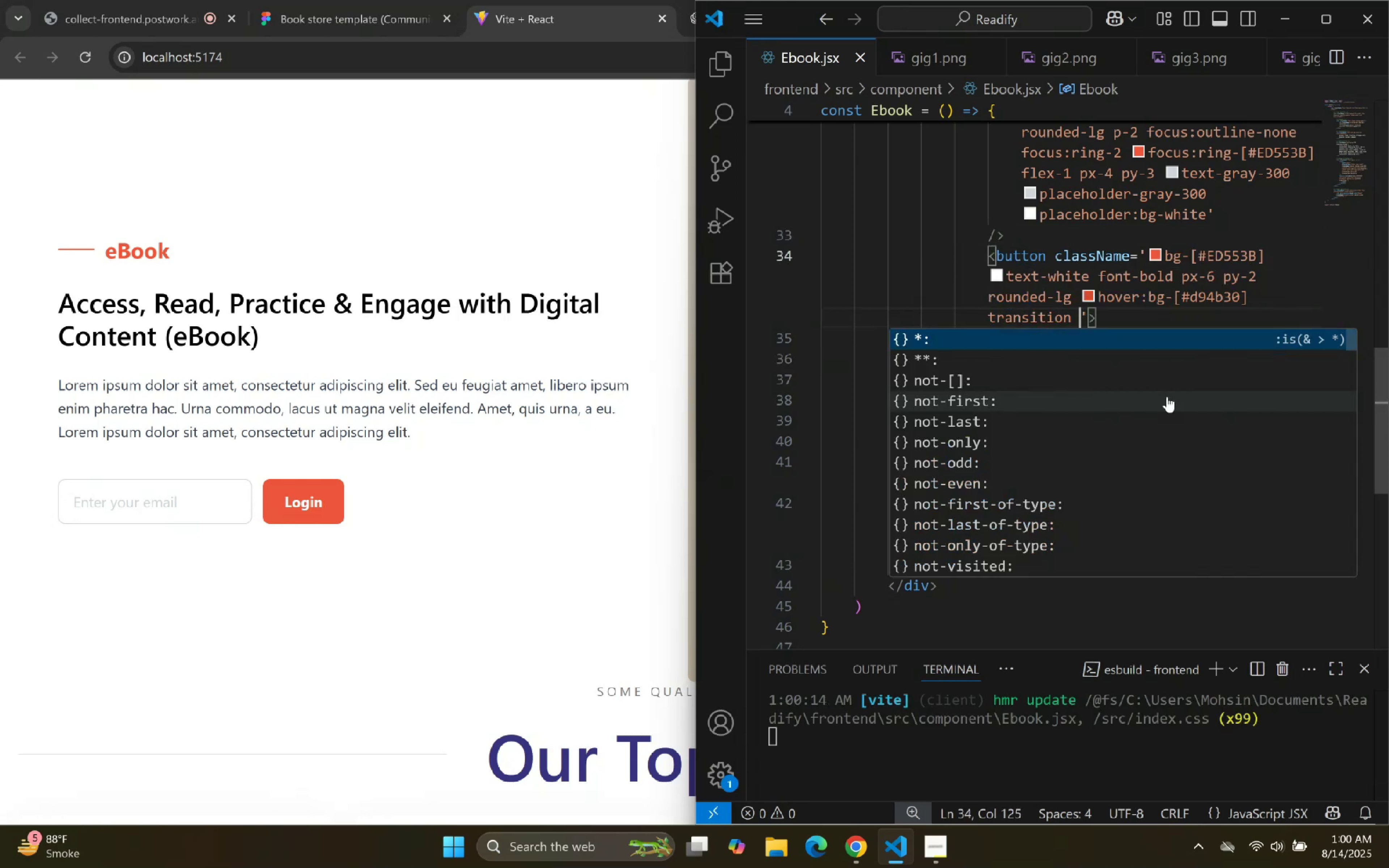 
scroll: coordinate [1167, 396], scroll_direction: up, amount: 2.0
 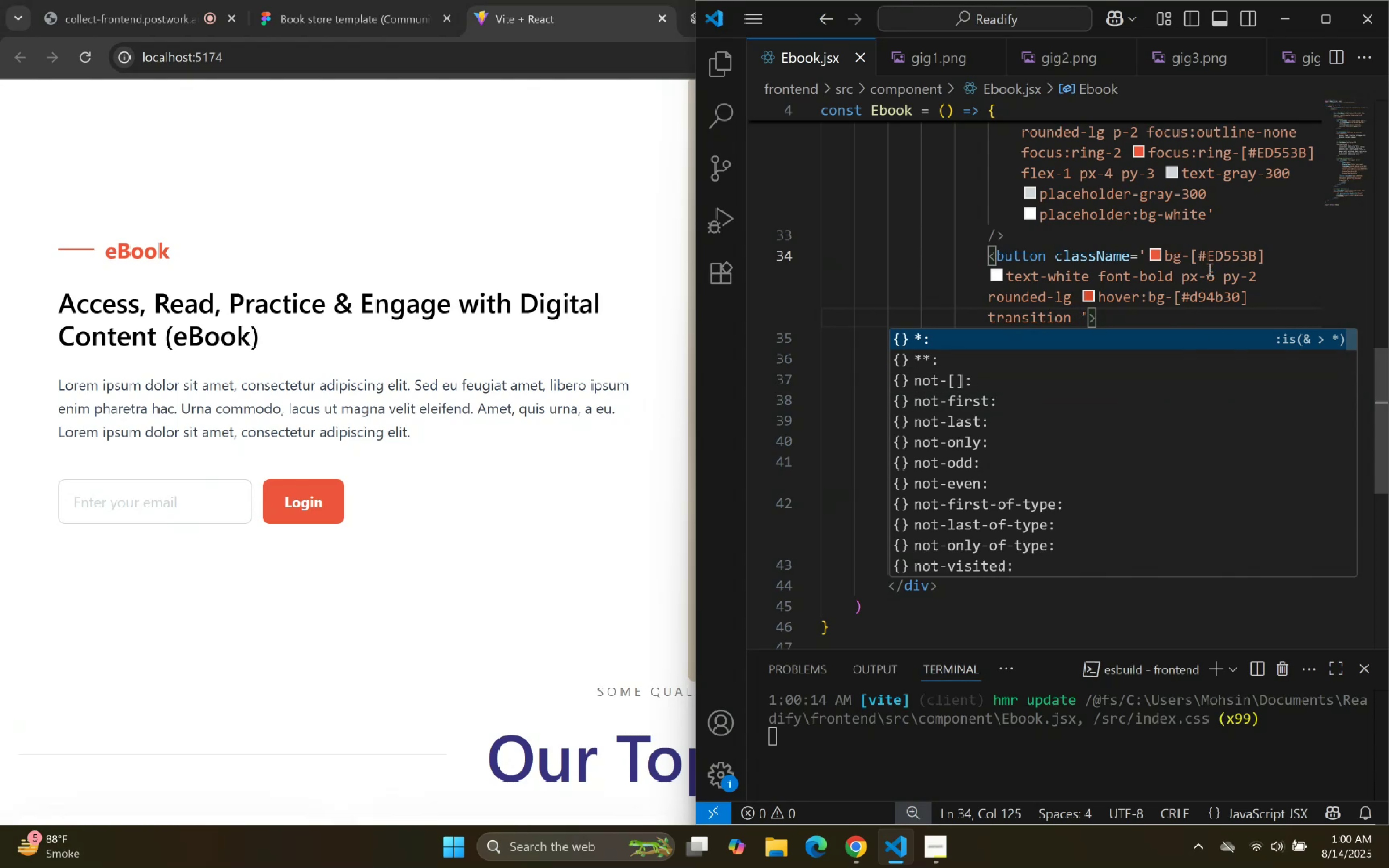 
wait(5.19)
 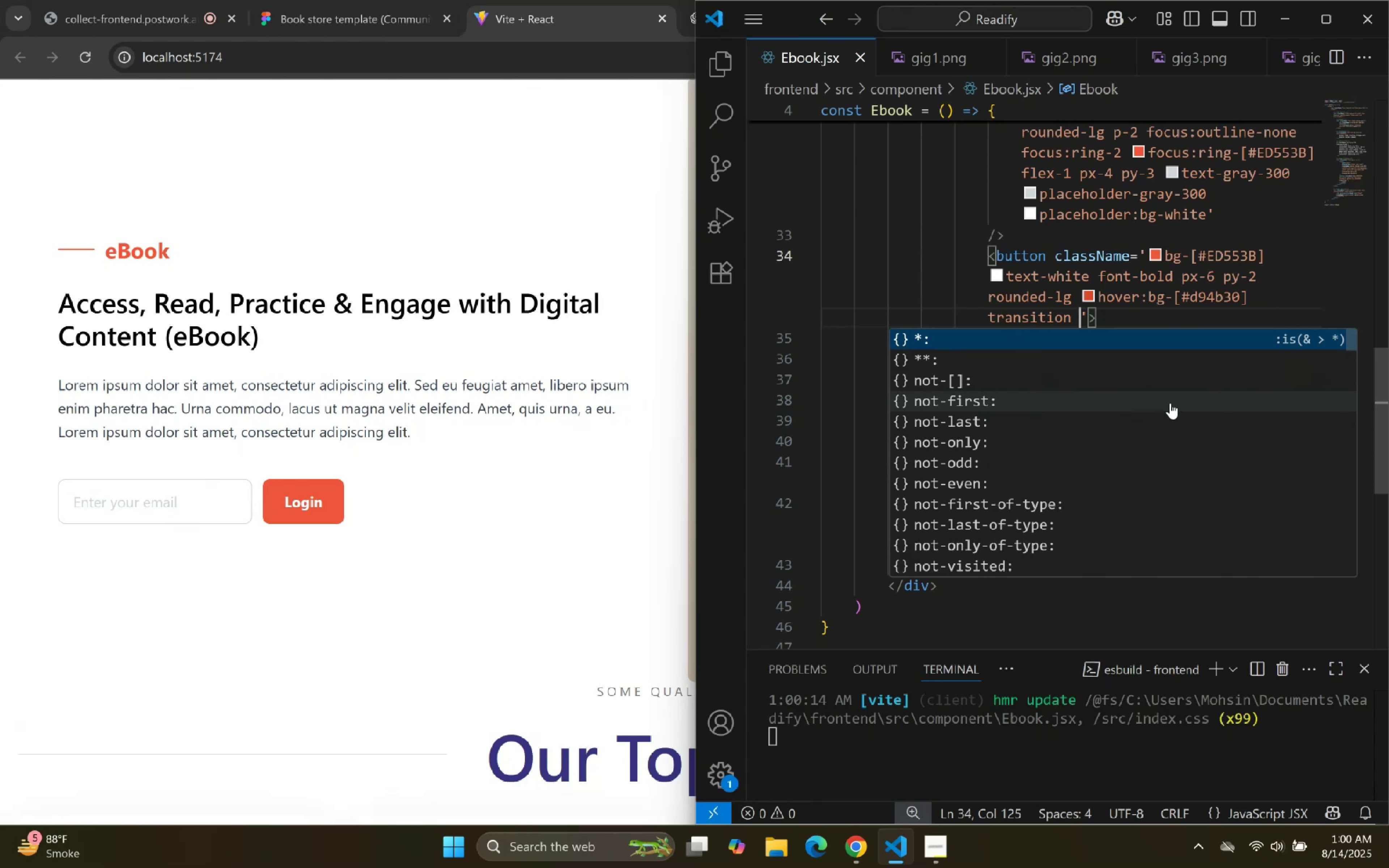 
left_click([1072, 322])
 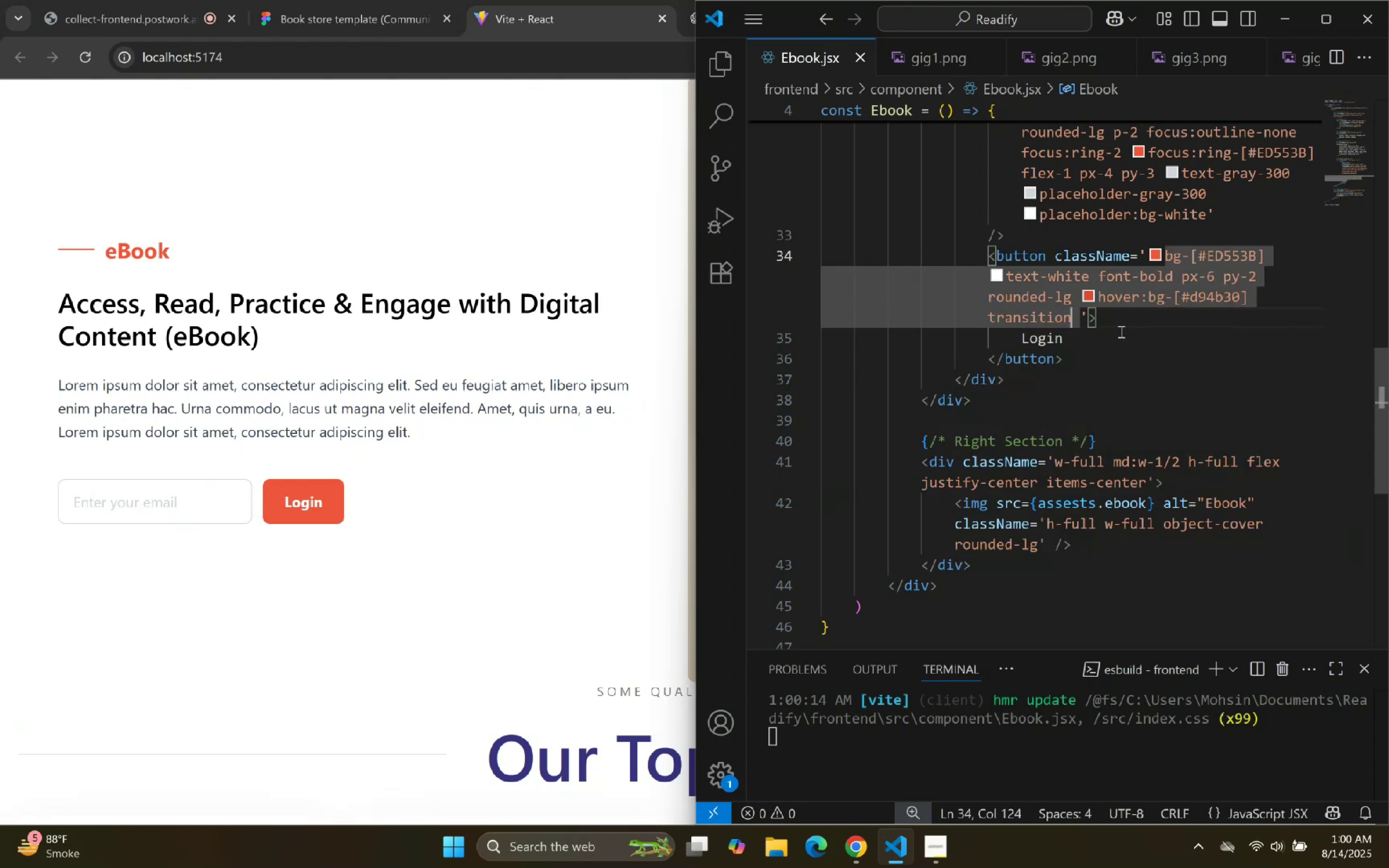 
scroll: coordinate [1130, 325], scroll_direction: up, amount: 2.0
 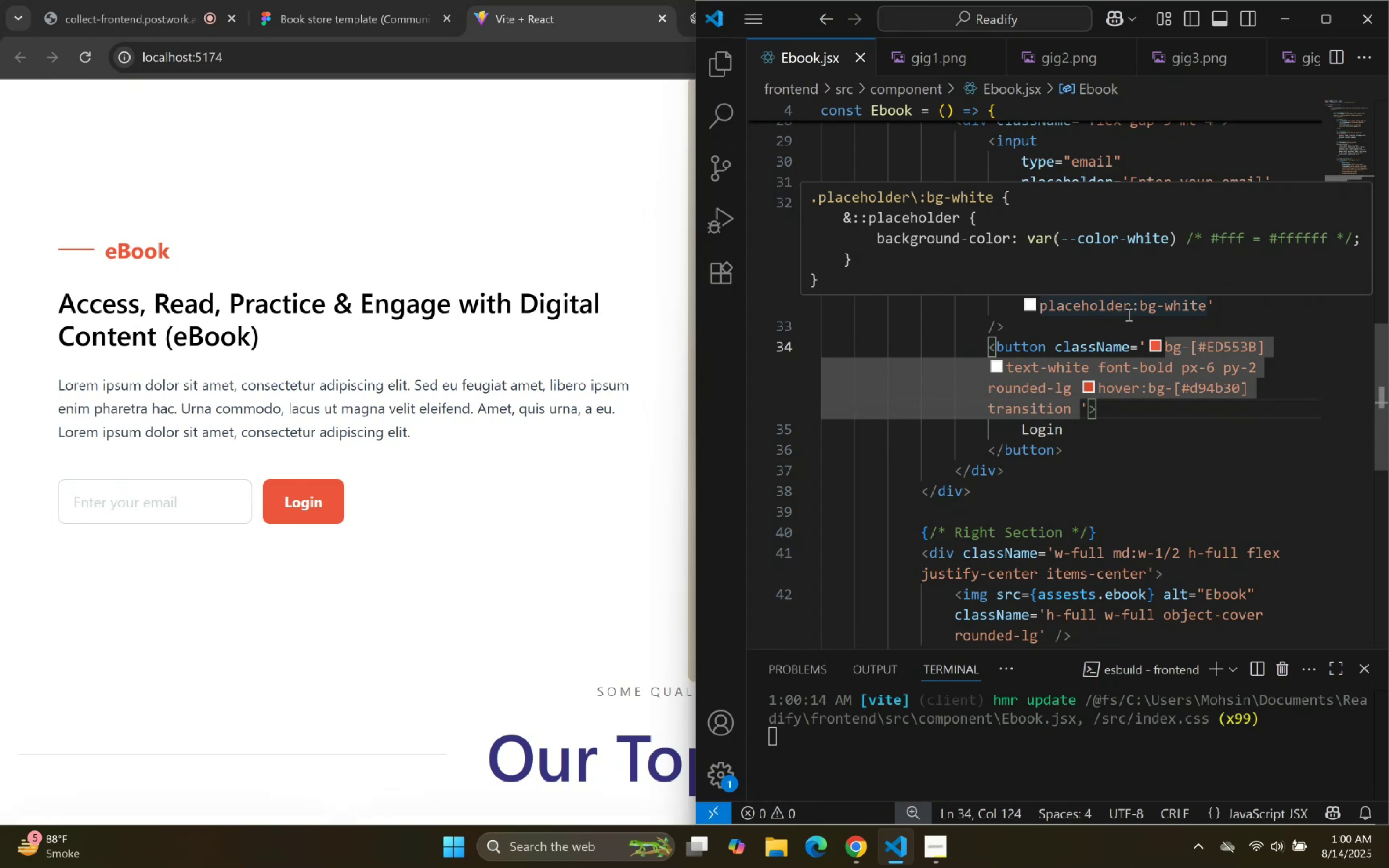 
type( sm:px-)
 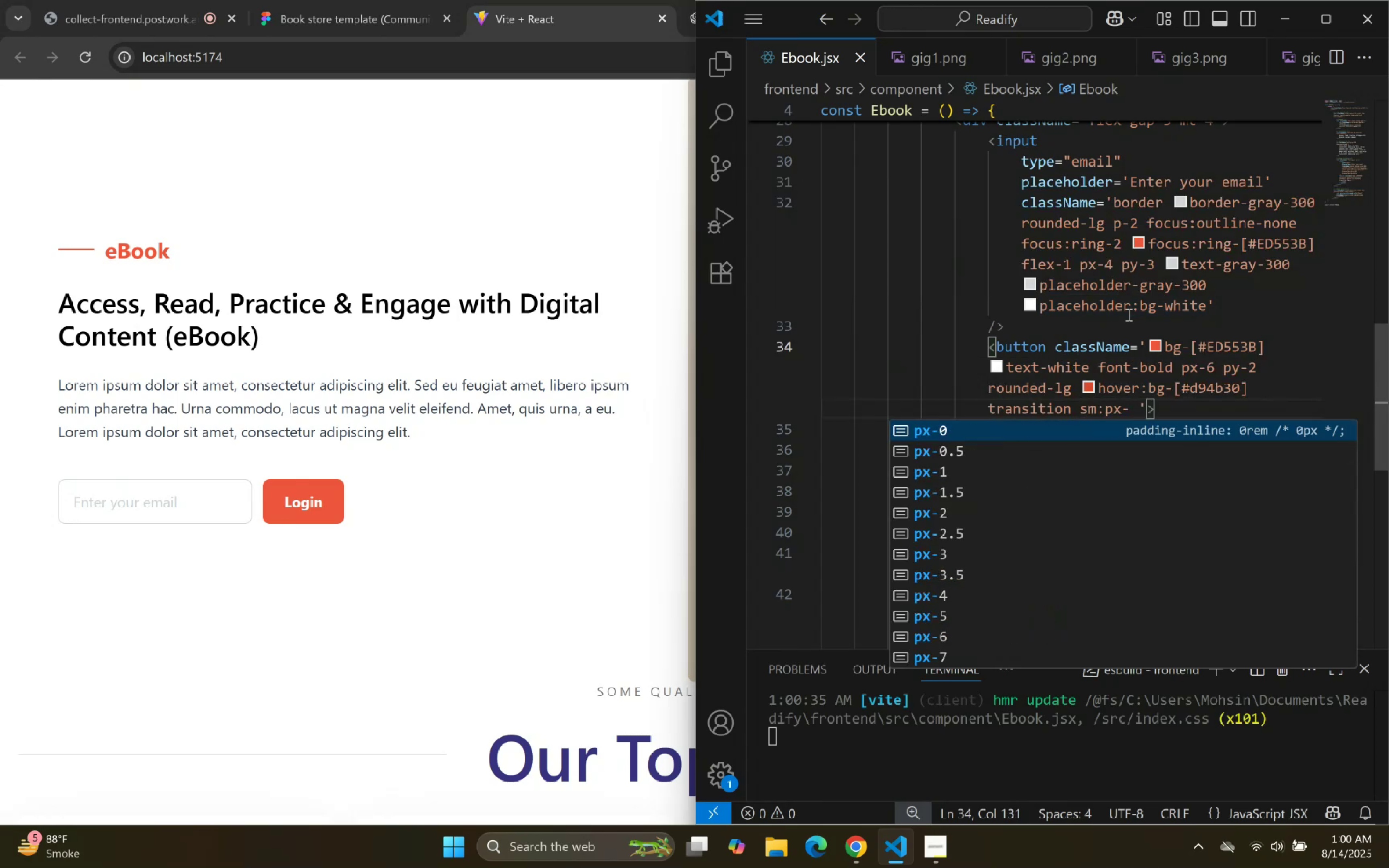 
wait(8.94)
 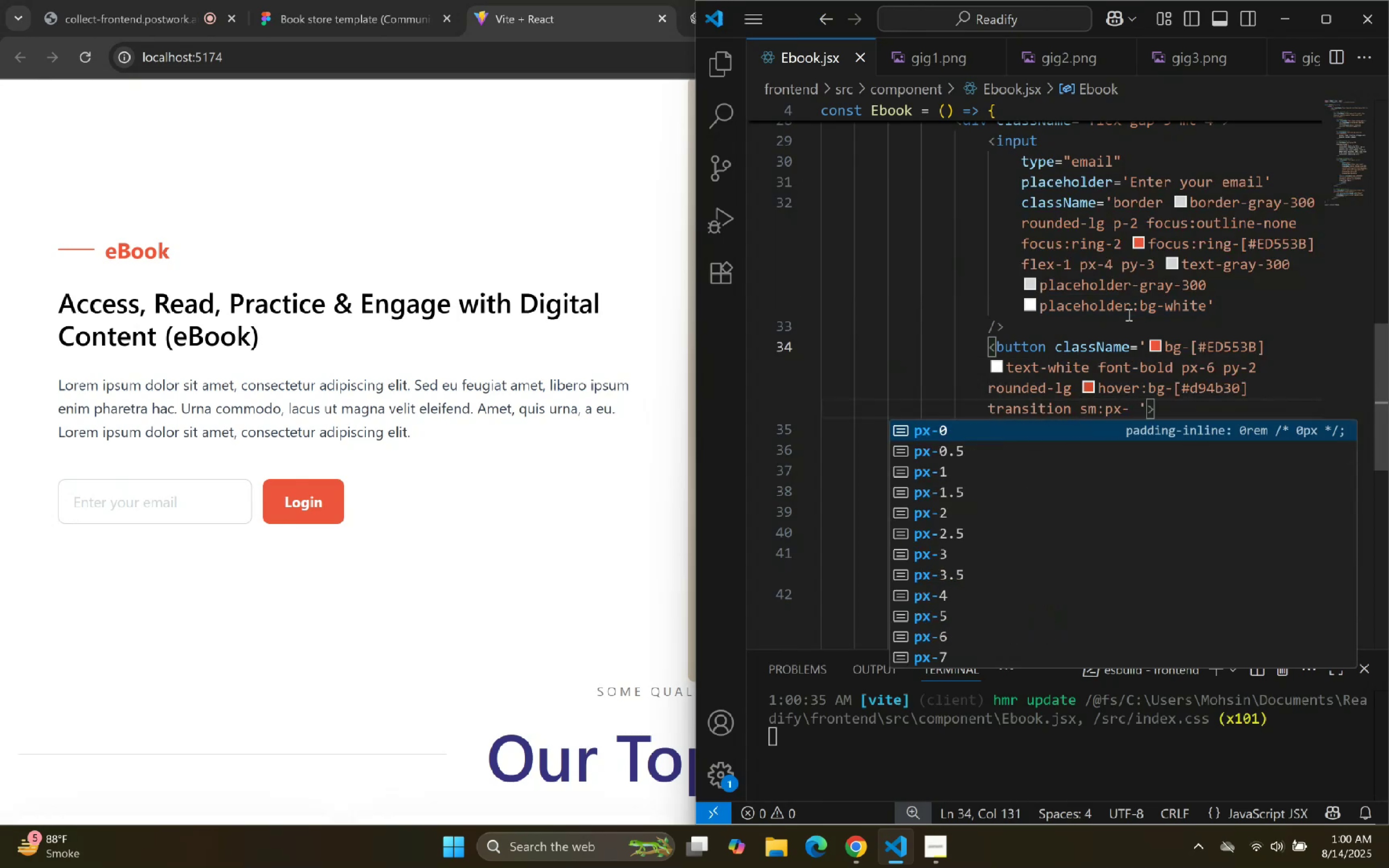 
key(ArrowRight)
 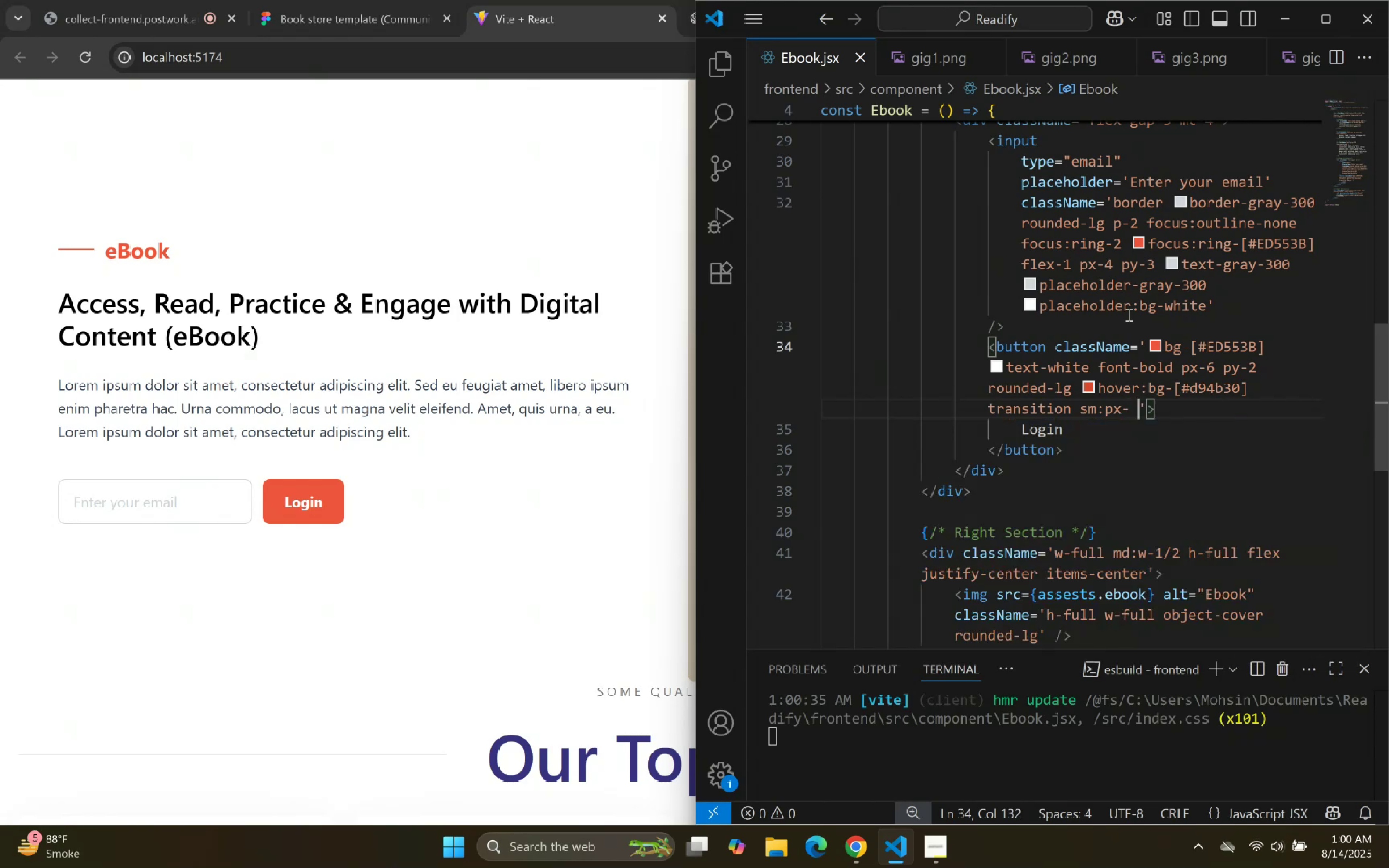 
key(ArrowLeft)
 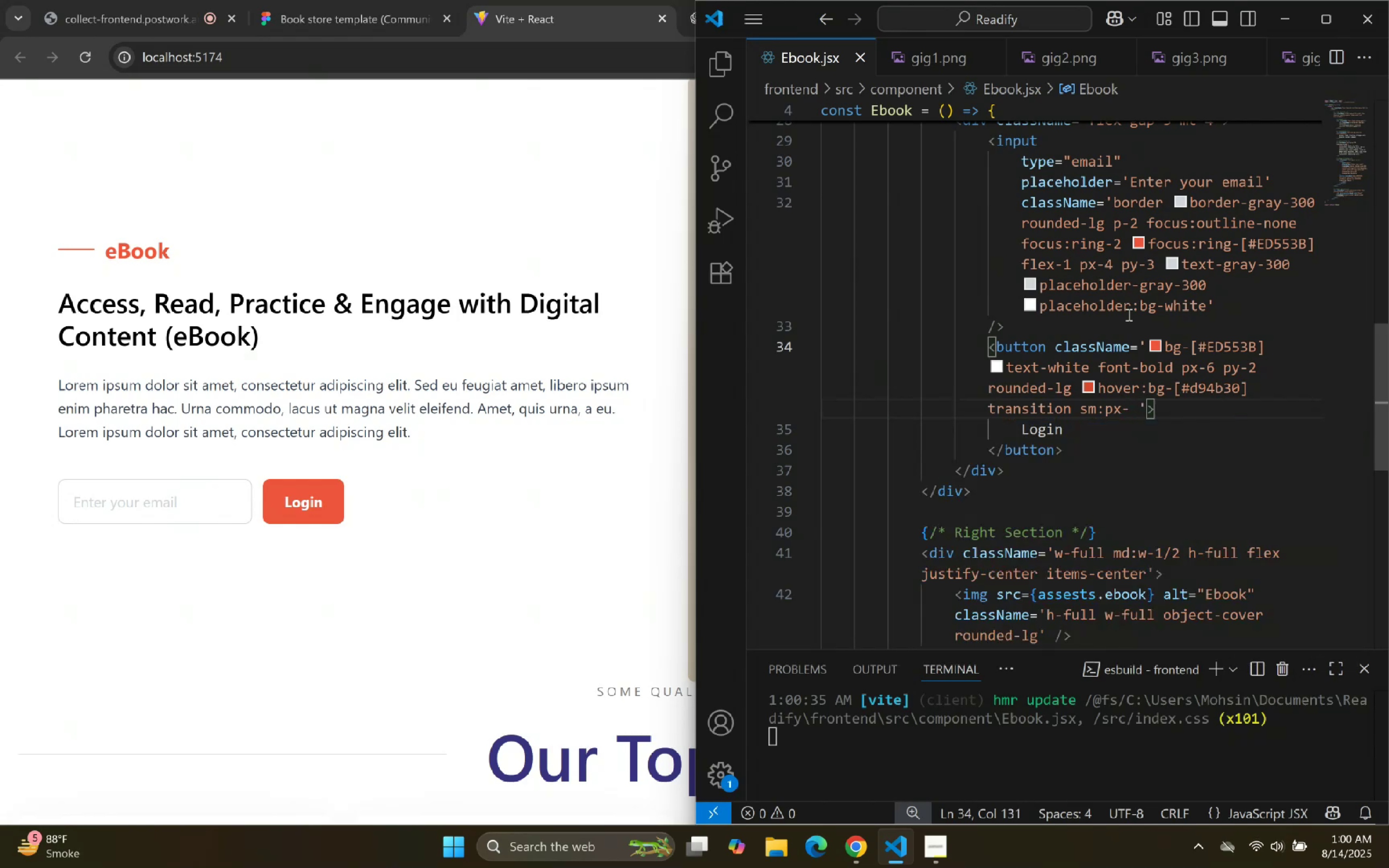 
key(ArrowLeft)
 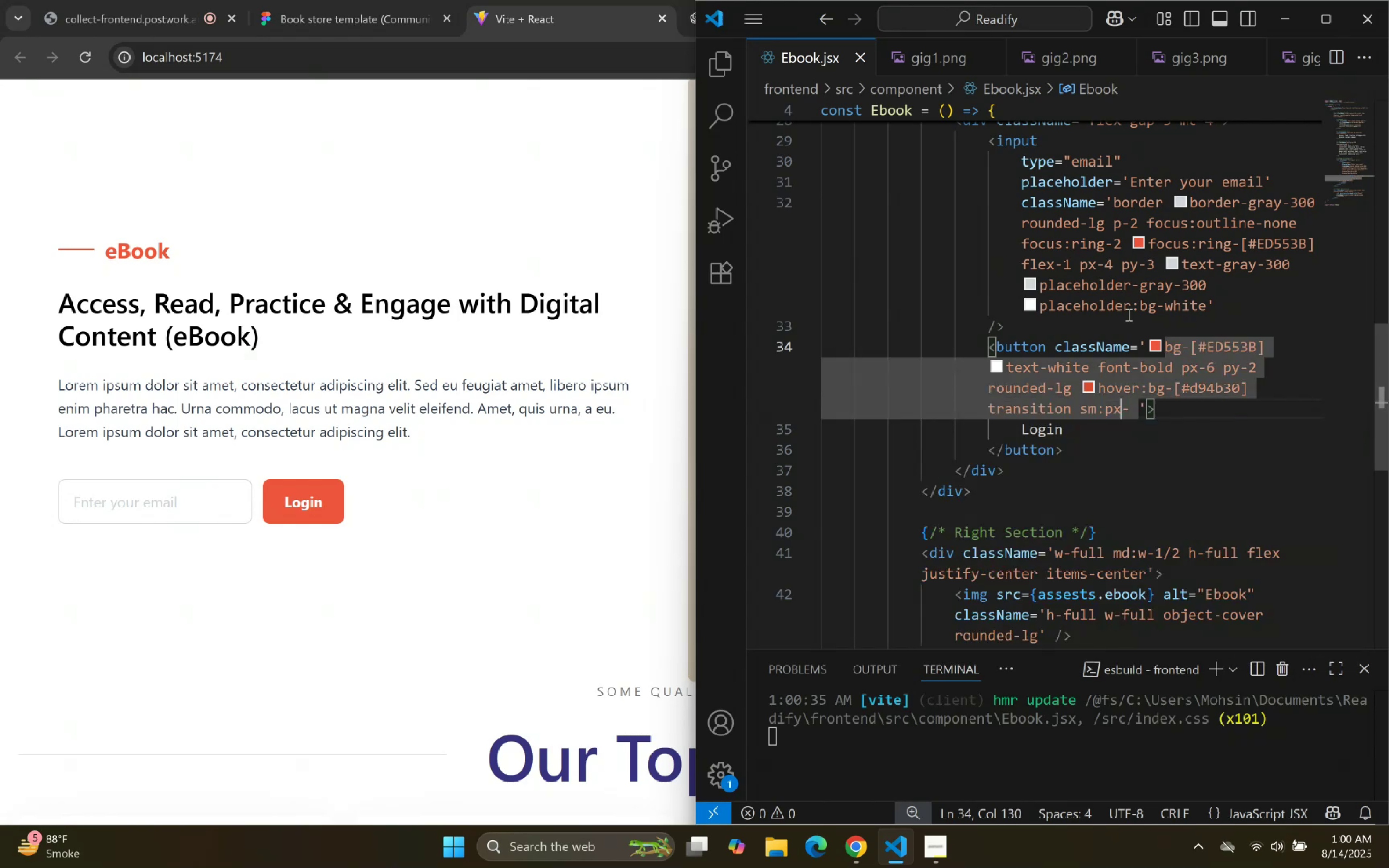 
key(ArrowRight)
 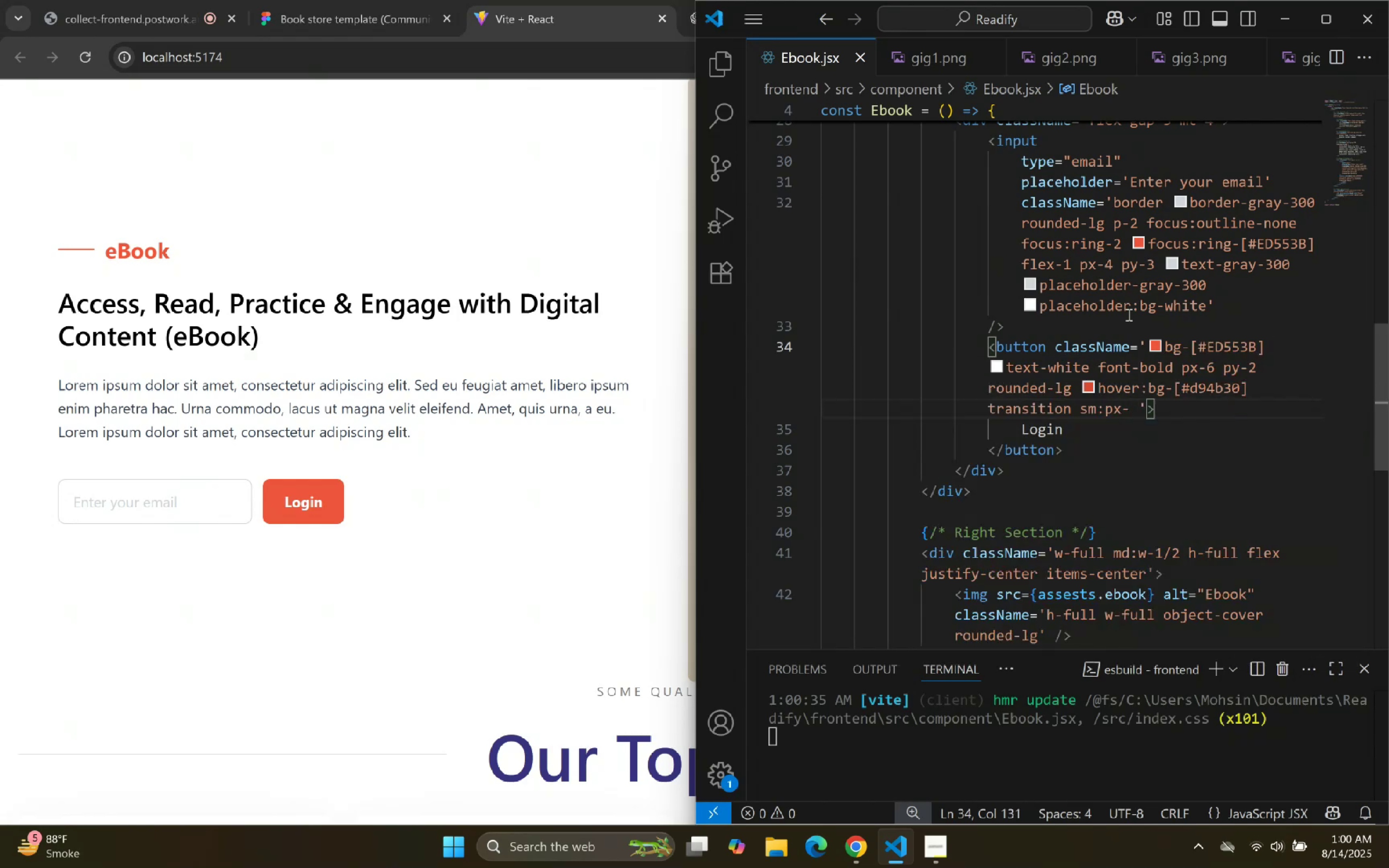 
key(6)
 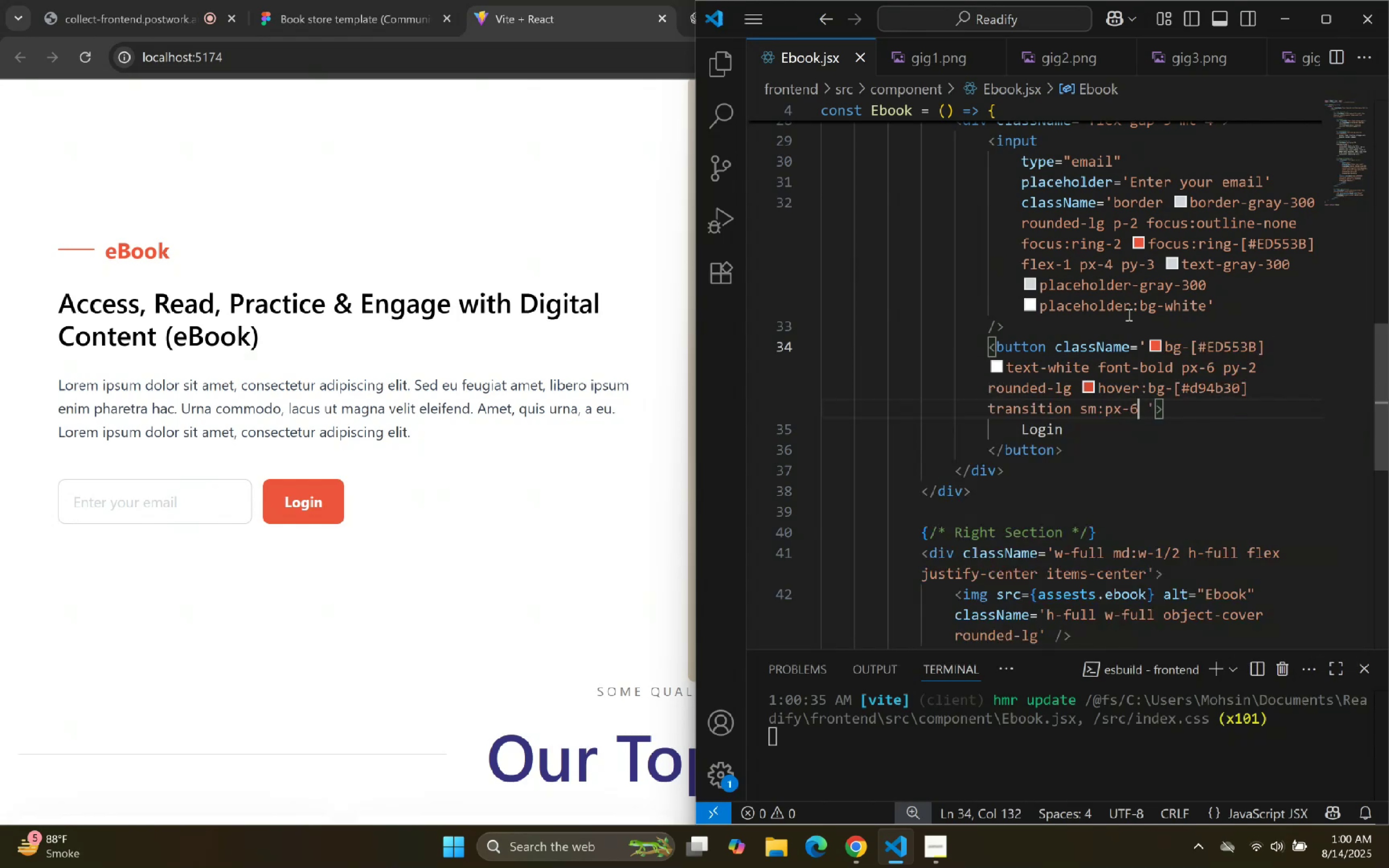 
key(ArrowRight)
 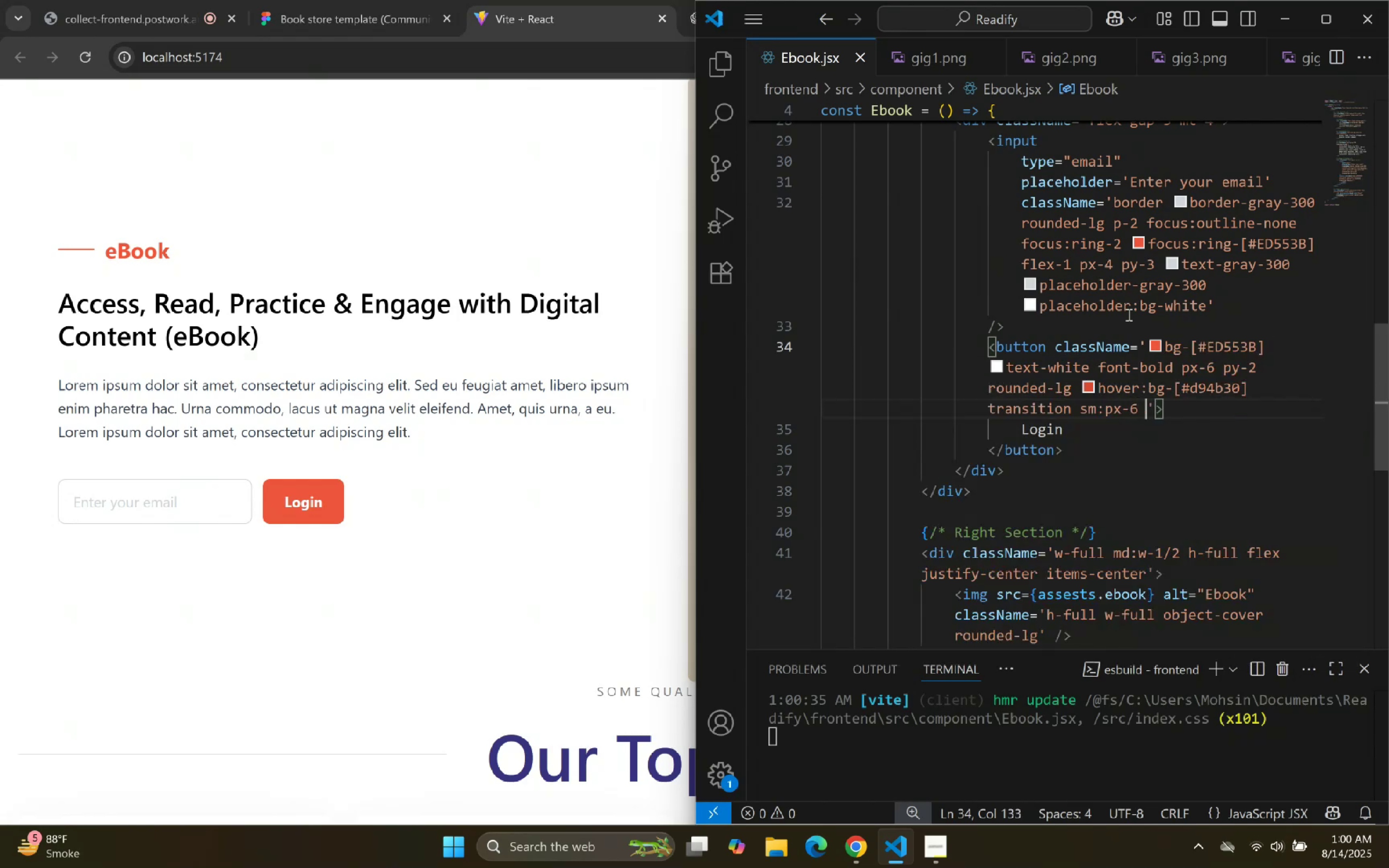 
key(ArrowLeft)
 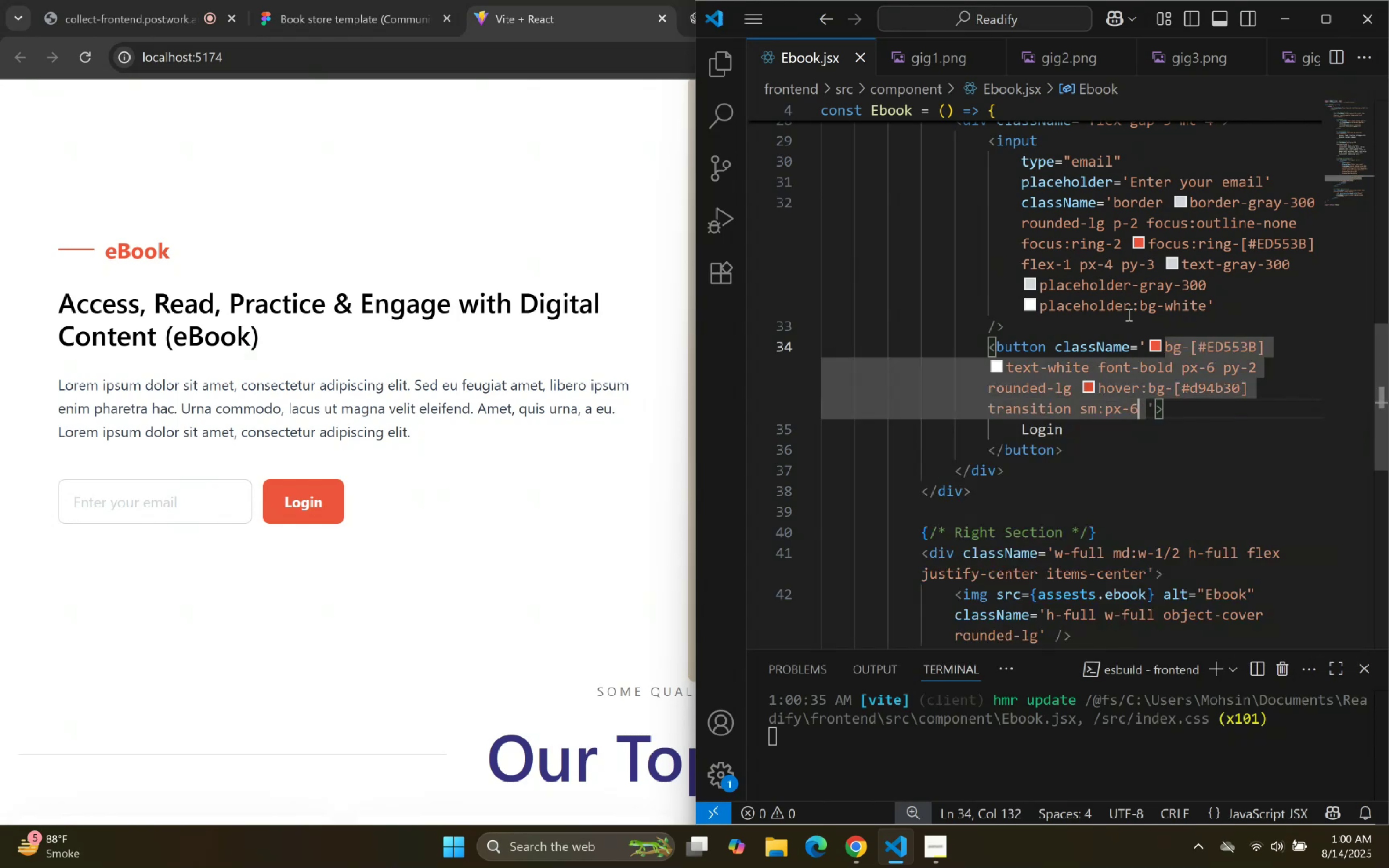 
key(Space)
 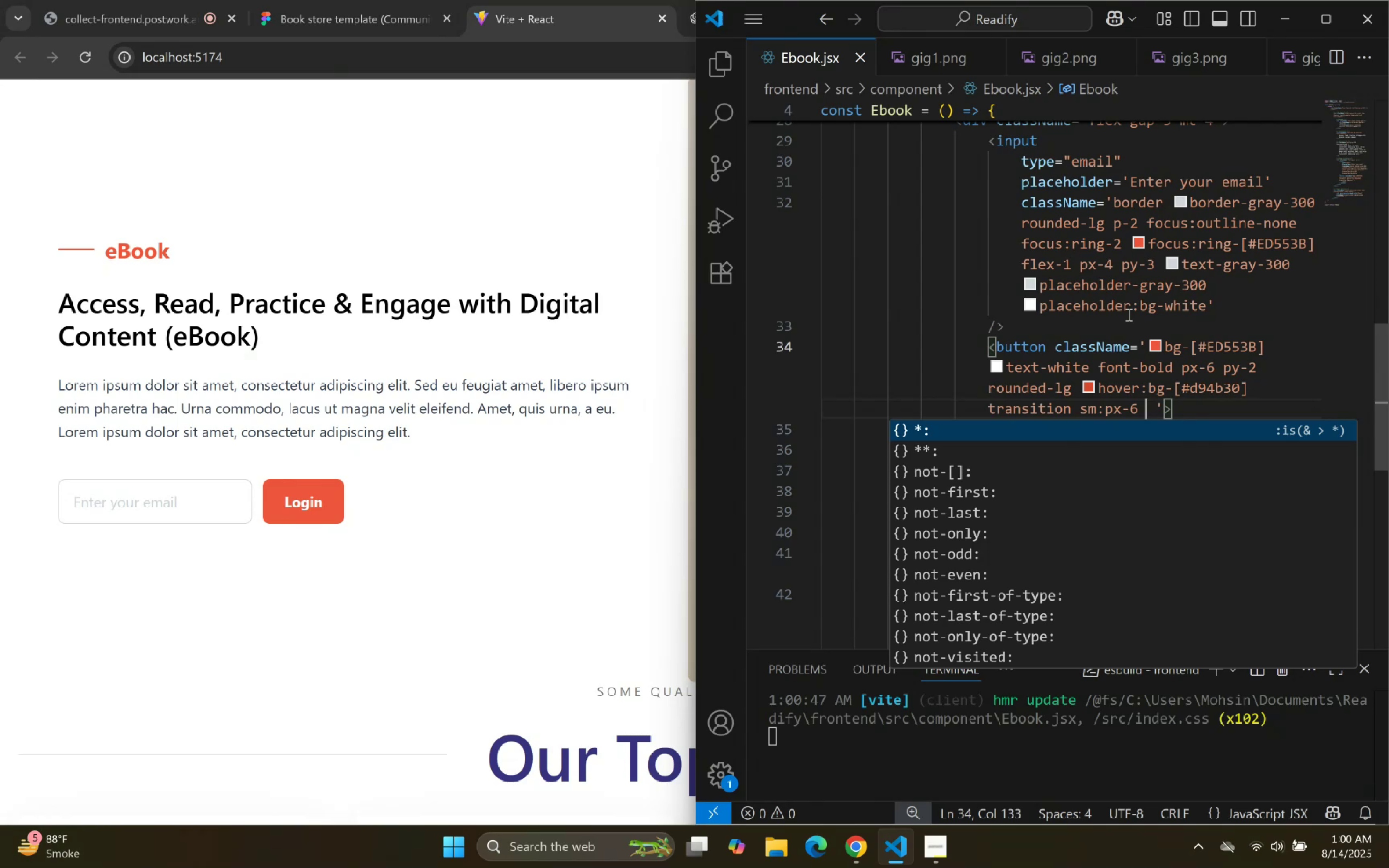 
wait(8.52)
 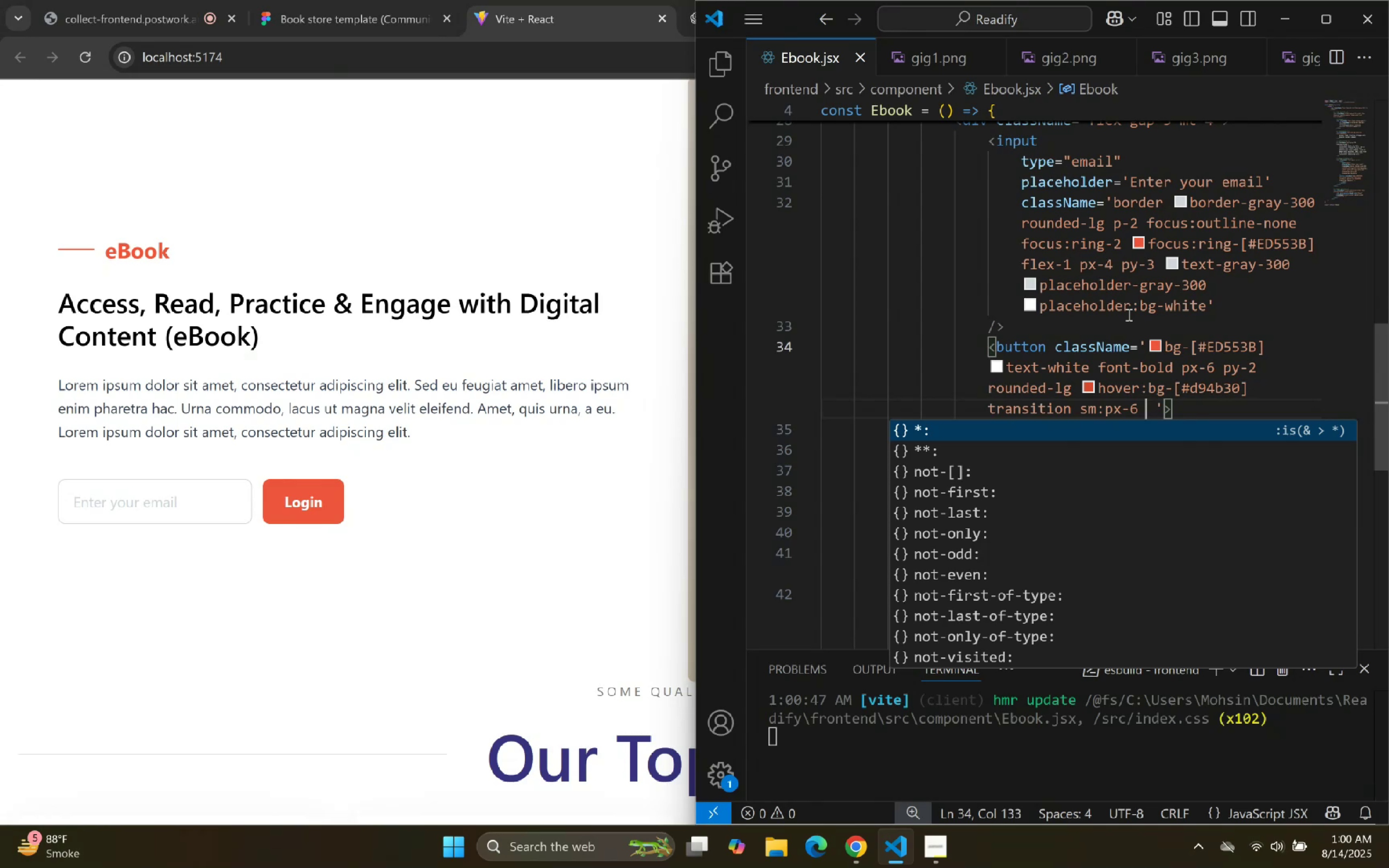 
scroll: coordinate [1142, 344], scroll_direction: up, amount: 1.0
 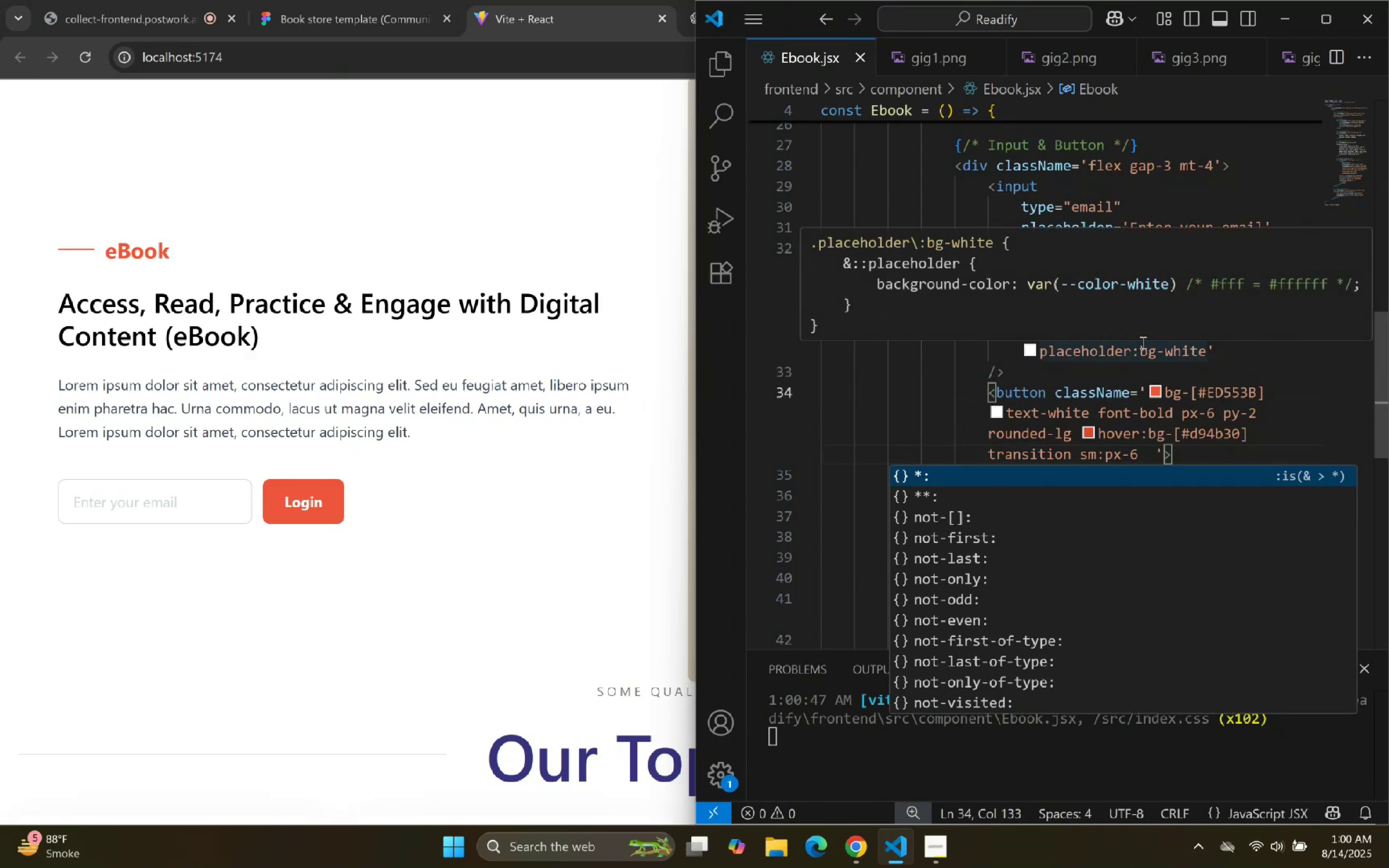 
scroll: coordinate [1142, 342], scroll_direction: down, amount: 1.0
 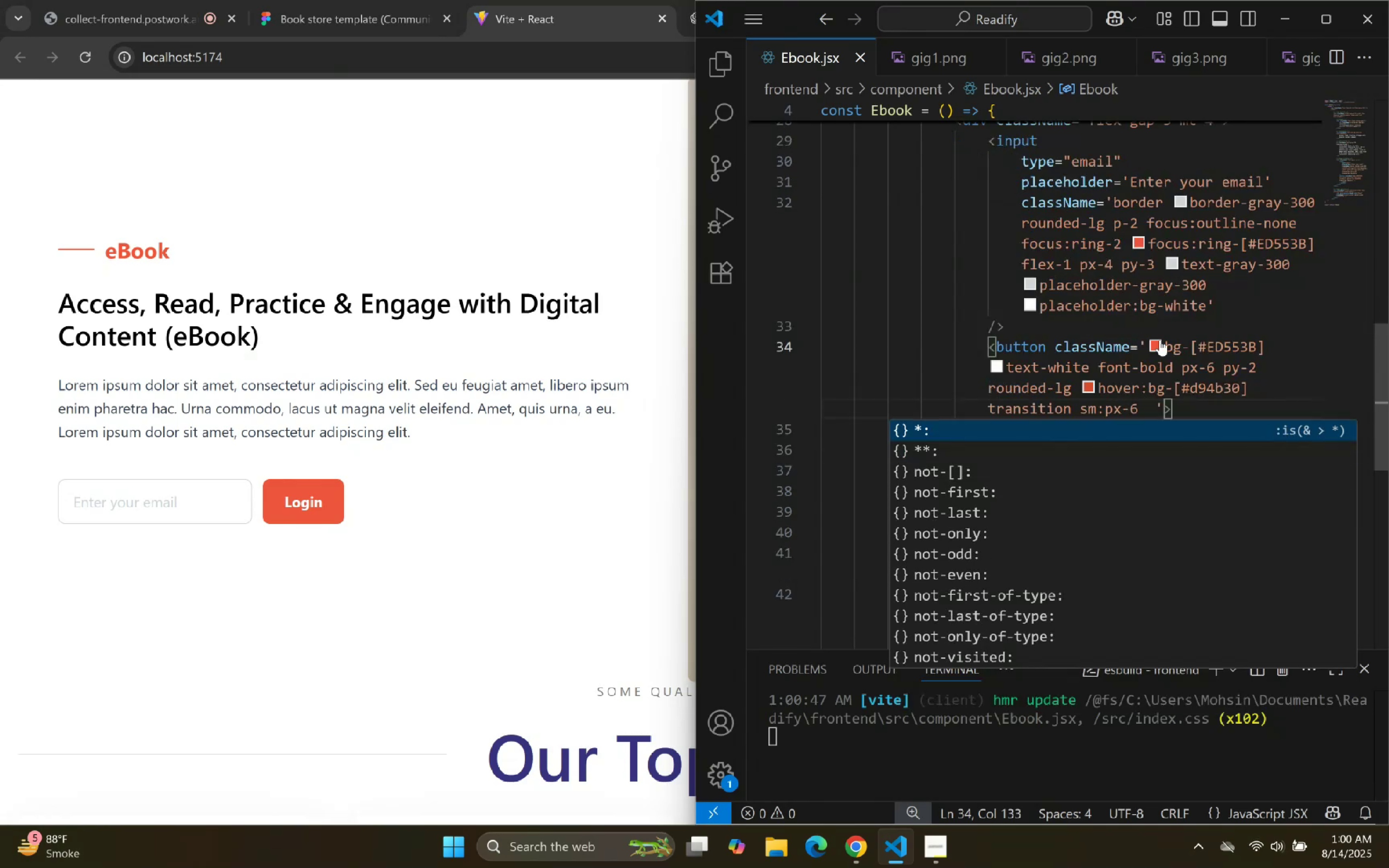 
left_click([1286, 333])
 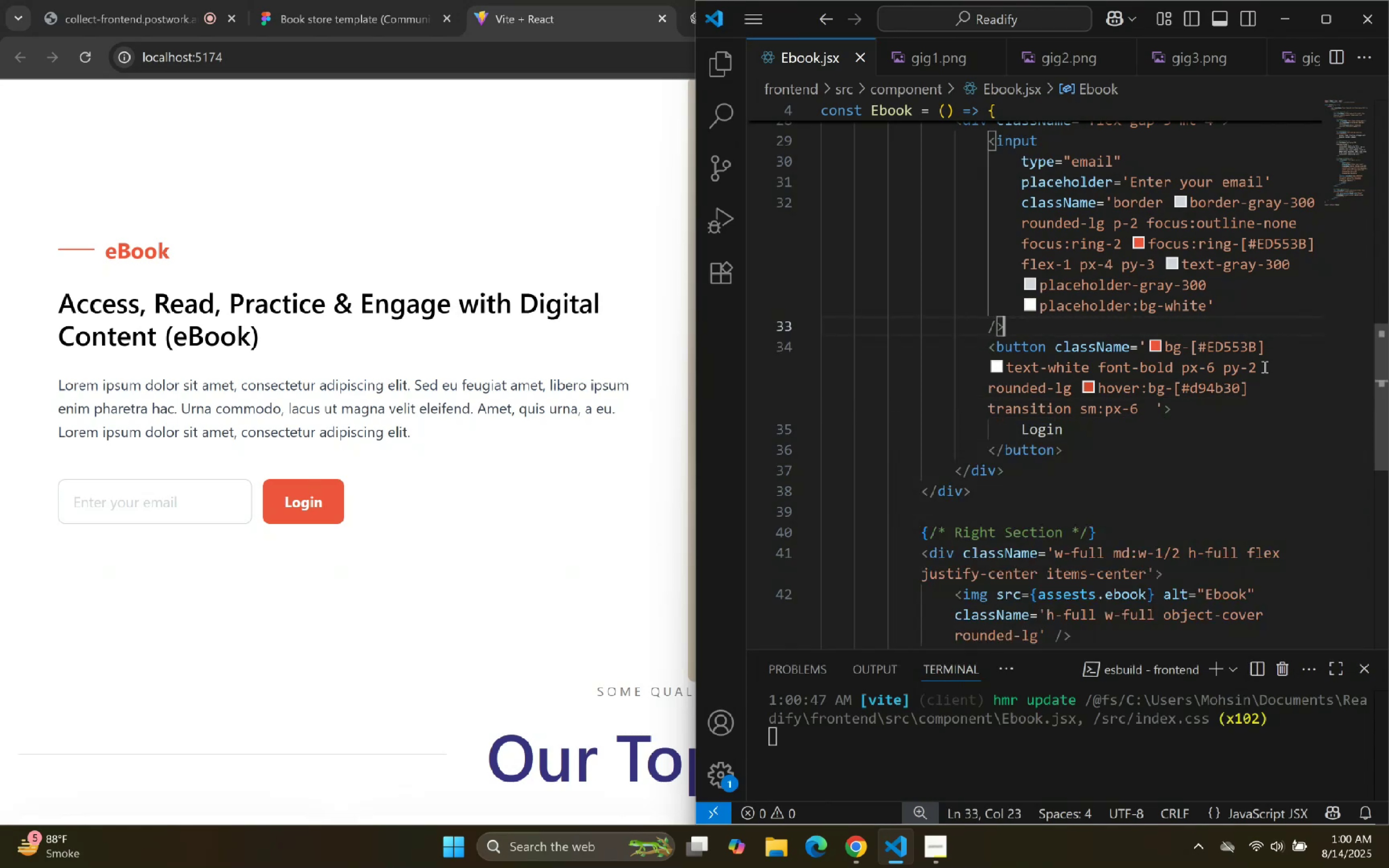 
scroll: coordinate [1262, 369], scroll_direction: up, amount: 1.0
 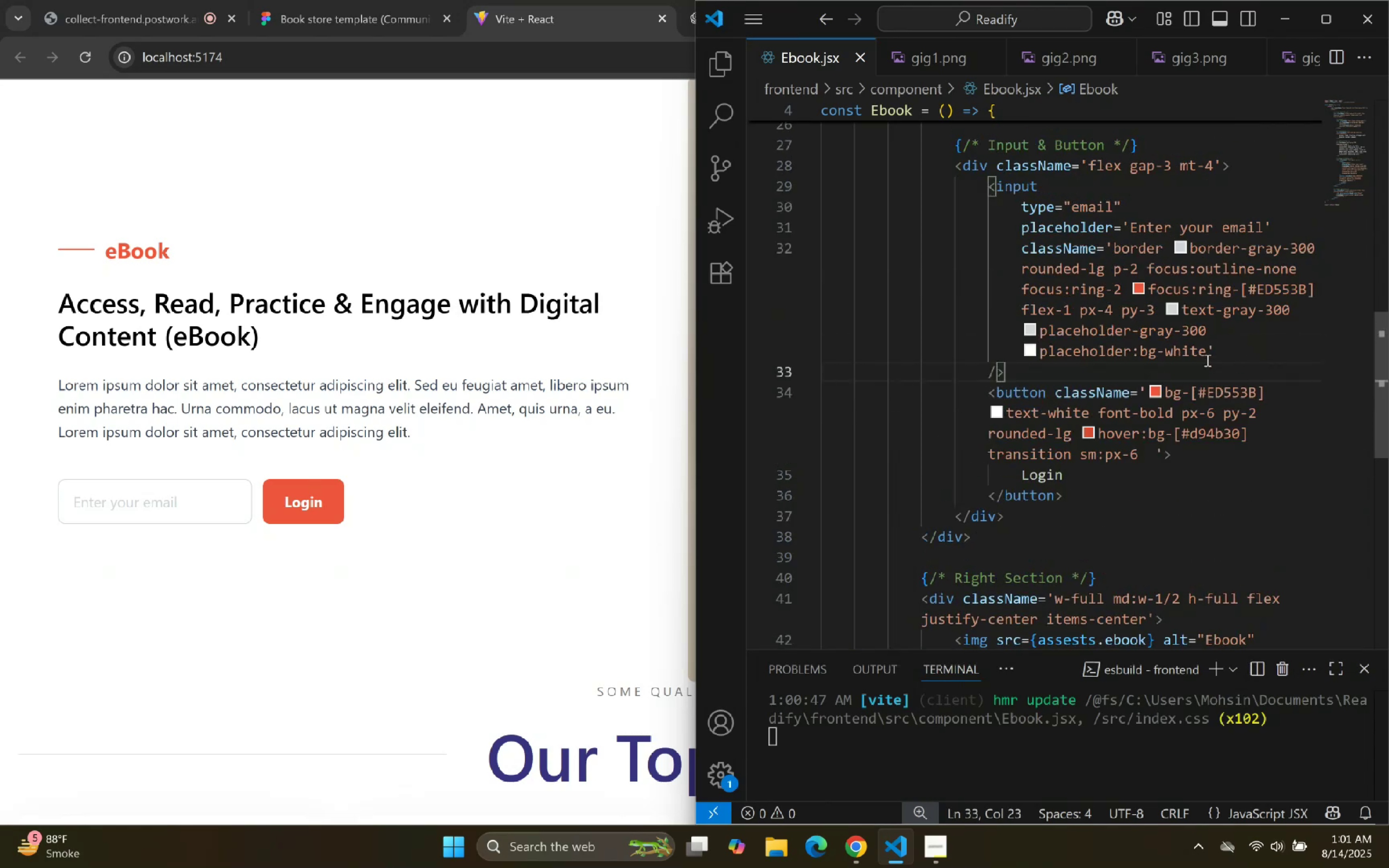 
left_click([1208, 356])
 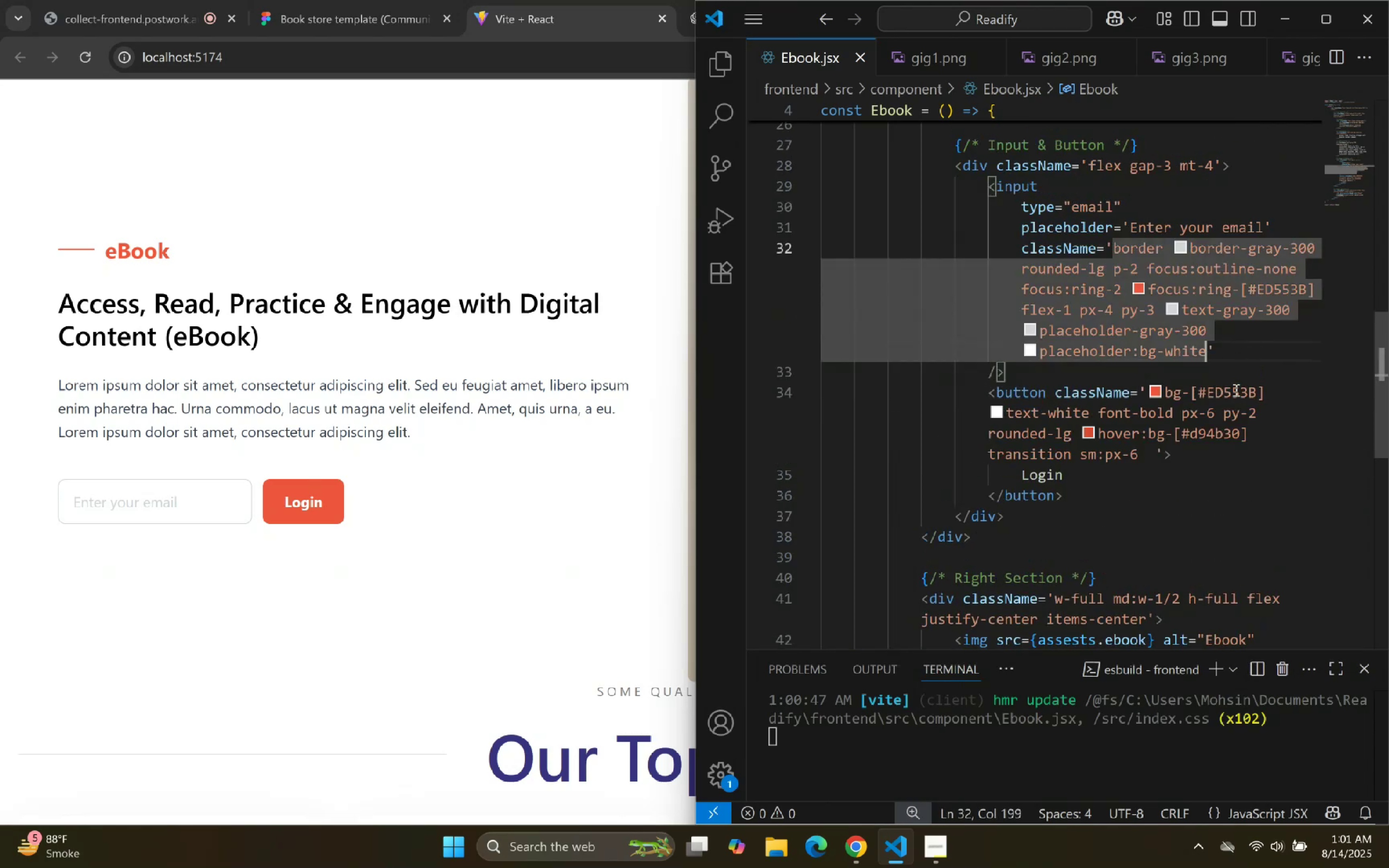 
type( over)
 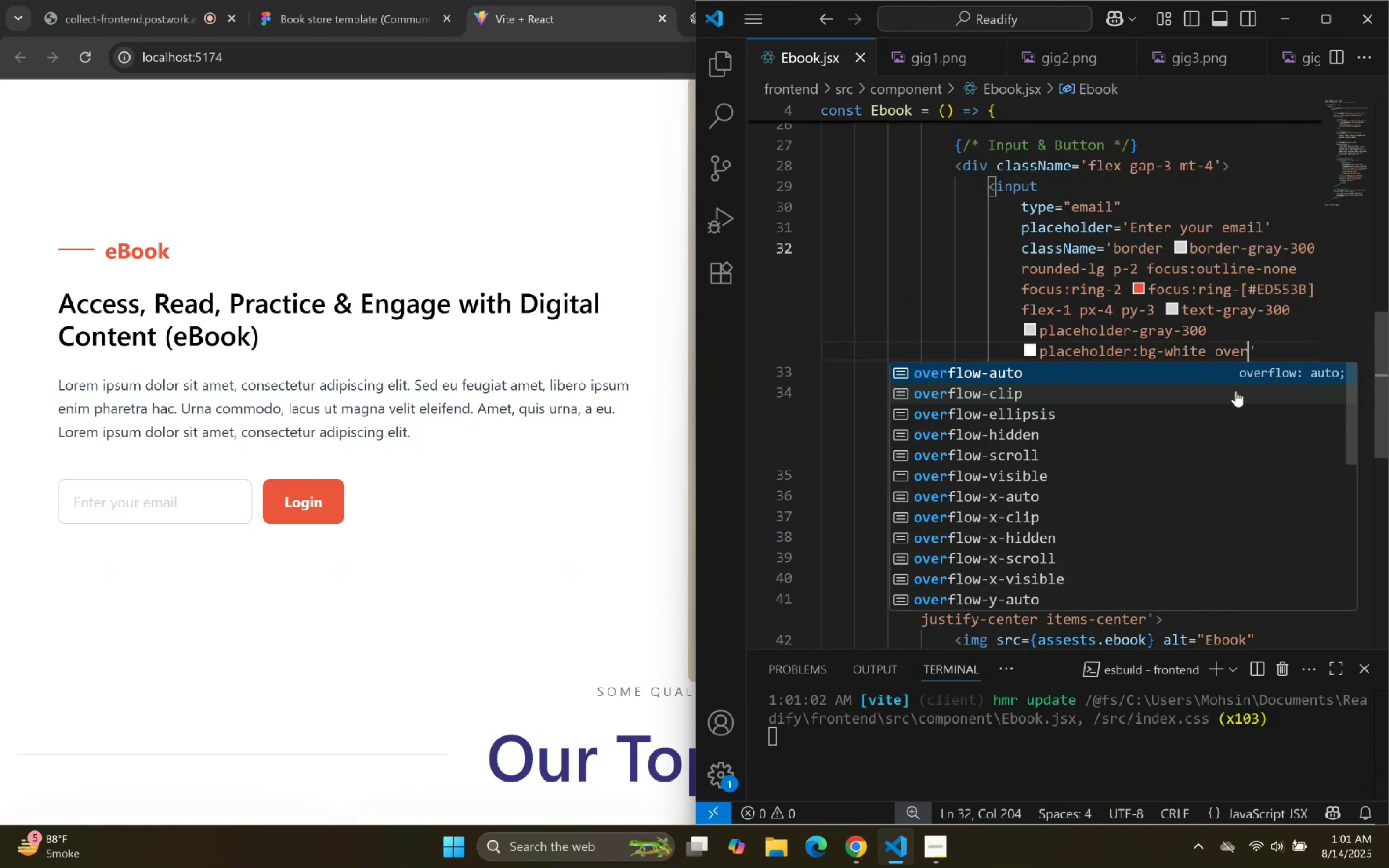 
key(ArrowDown)
 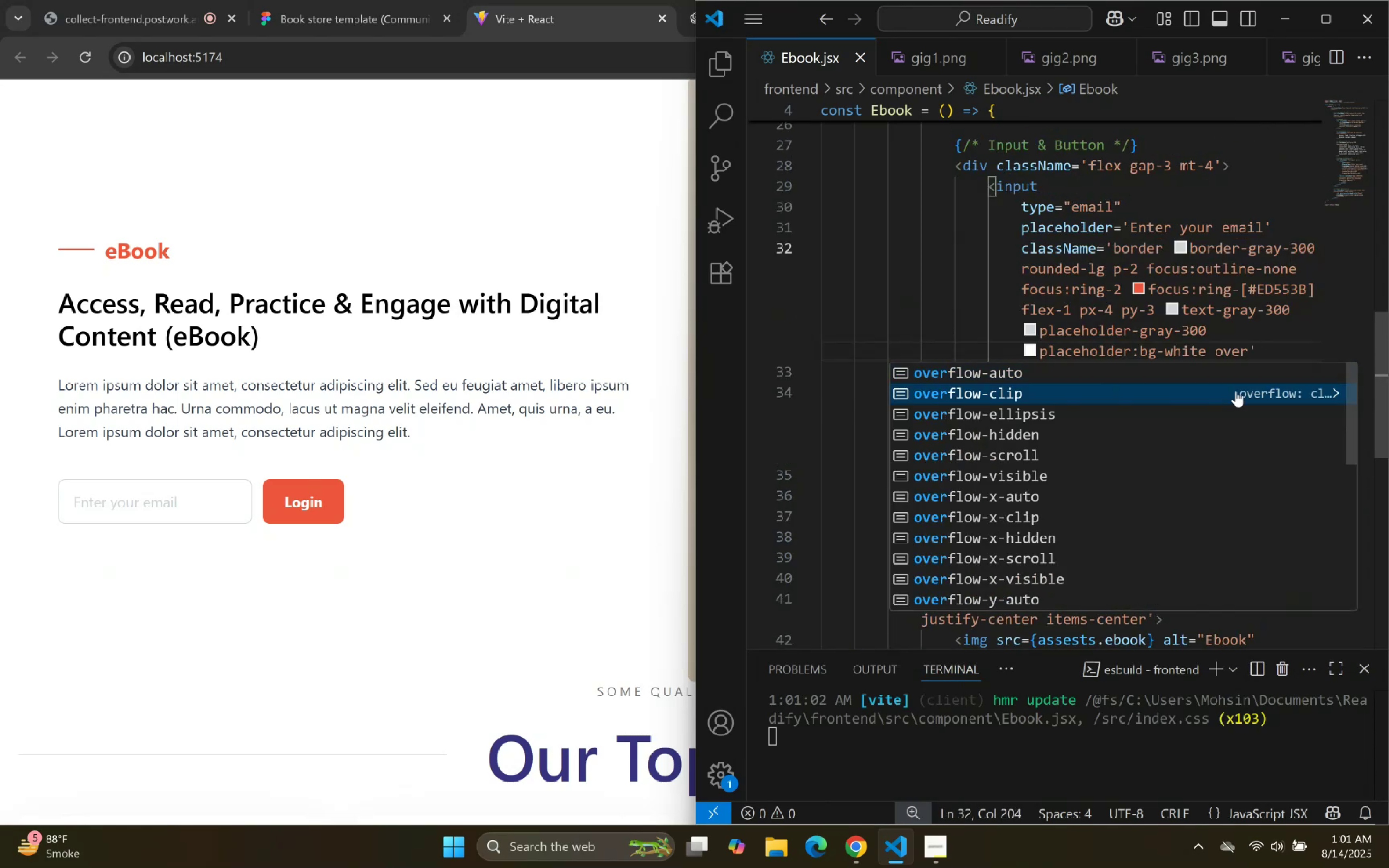 
key(ArrowDown)
 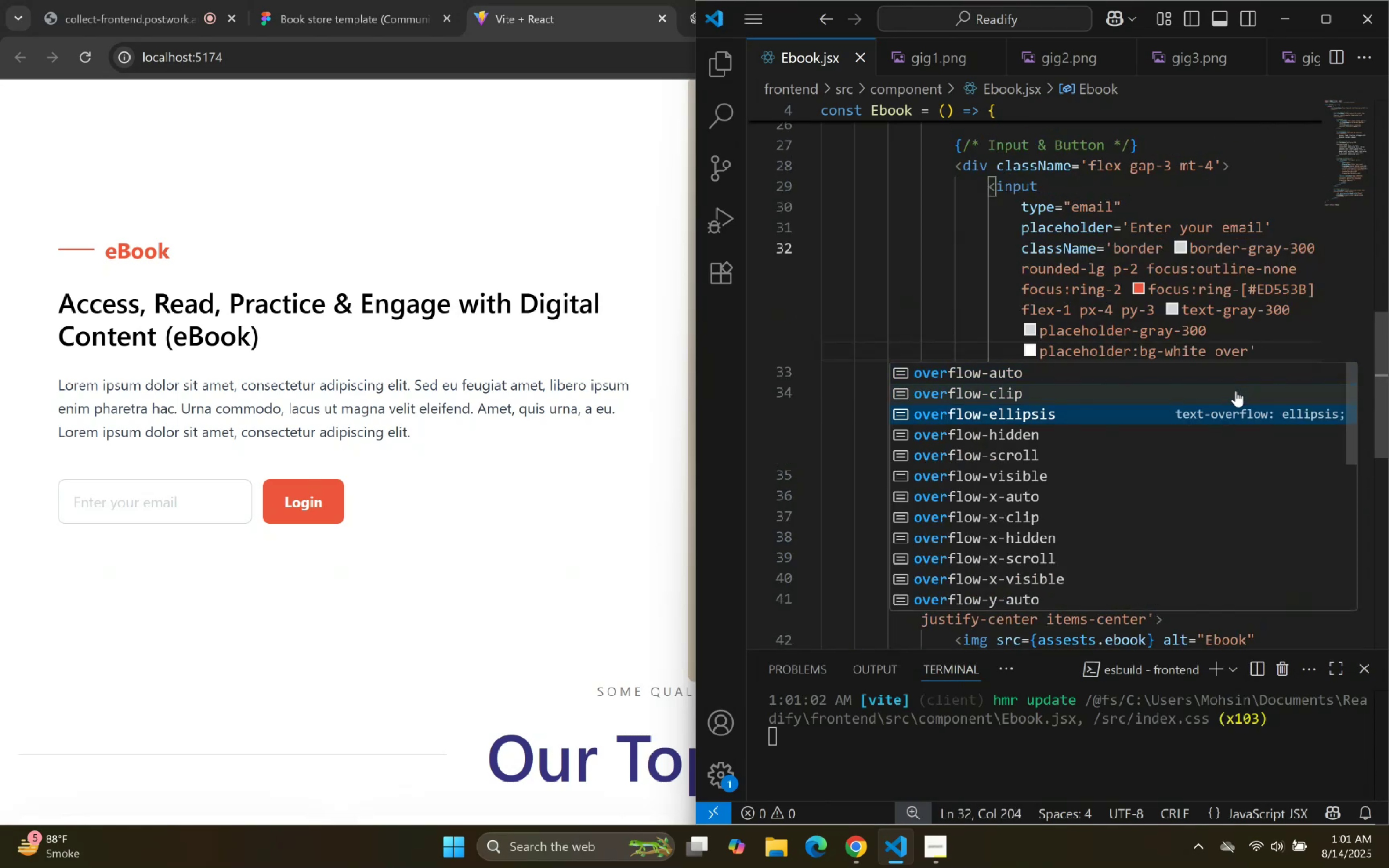 
key(ArrowDown)
 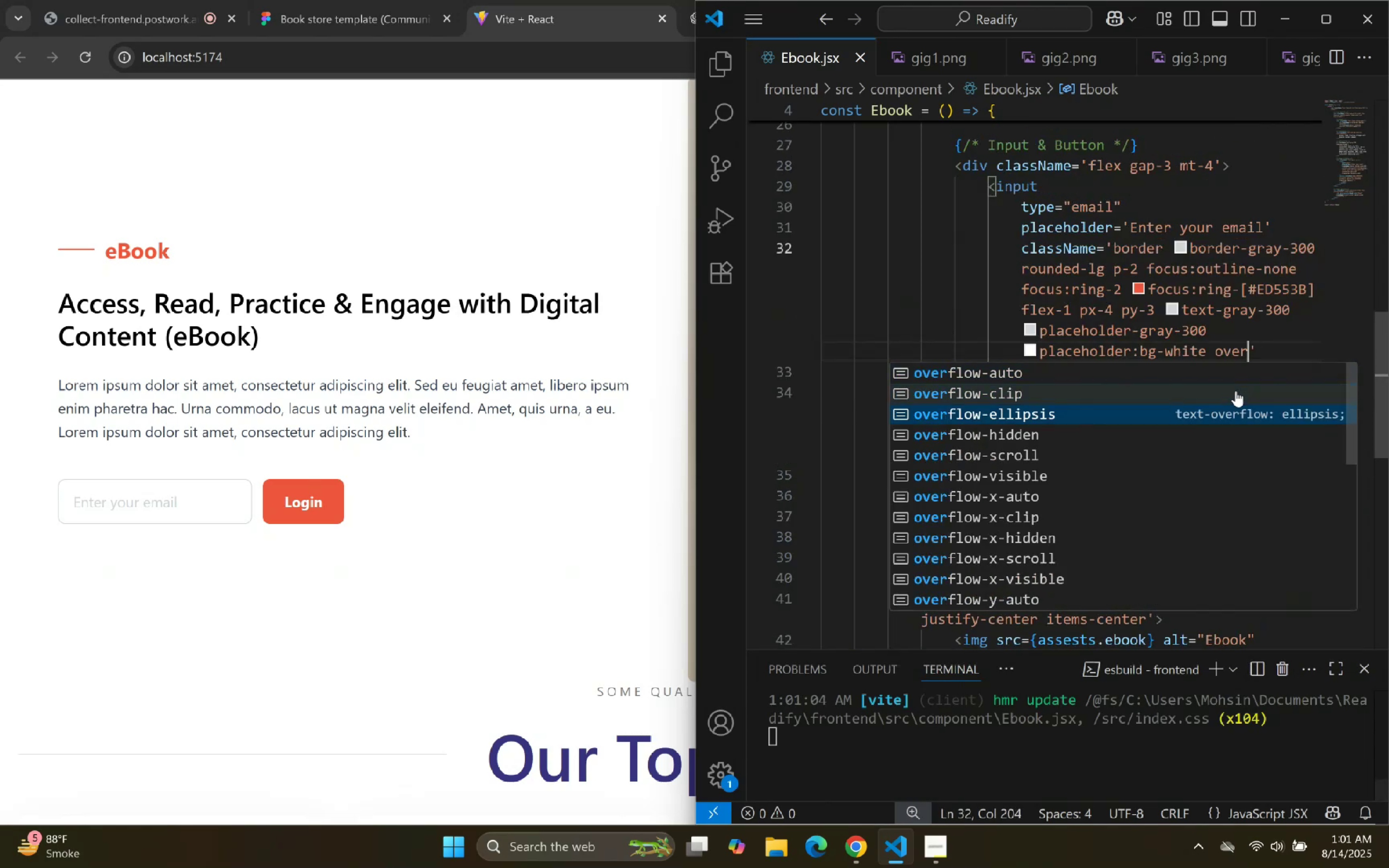 
key(Enter)
 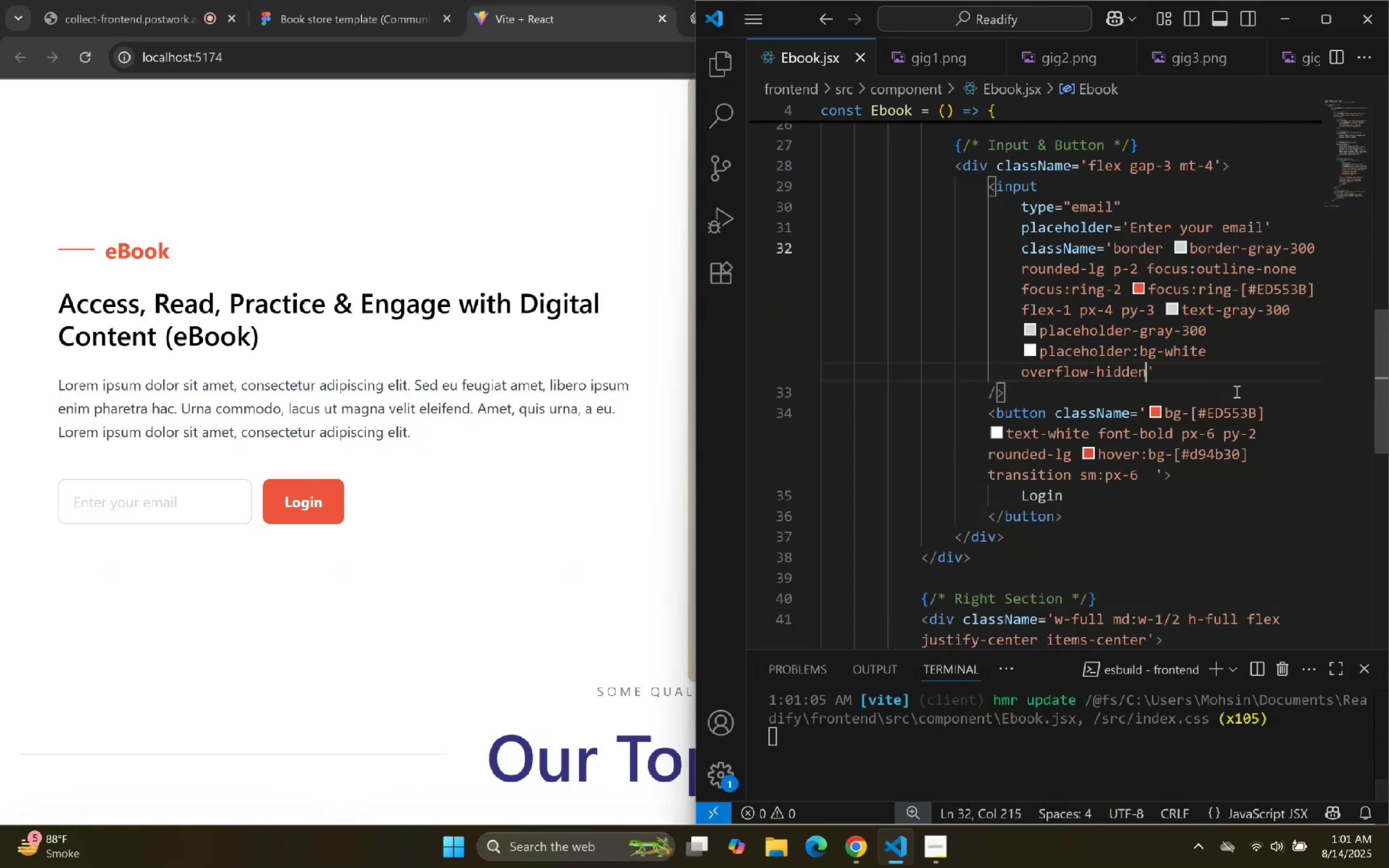 
scroll: coordinate [987, 225], scroll_direction: up, amount: 23.0
 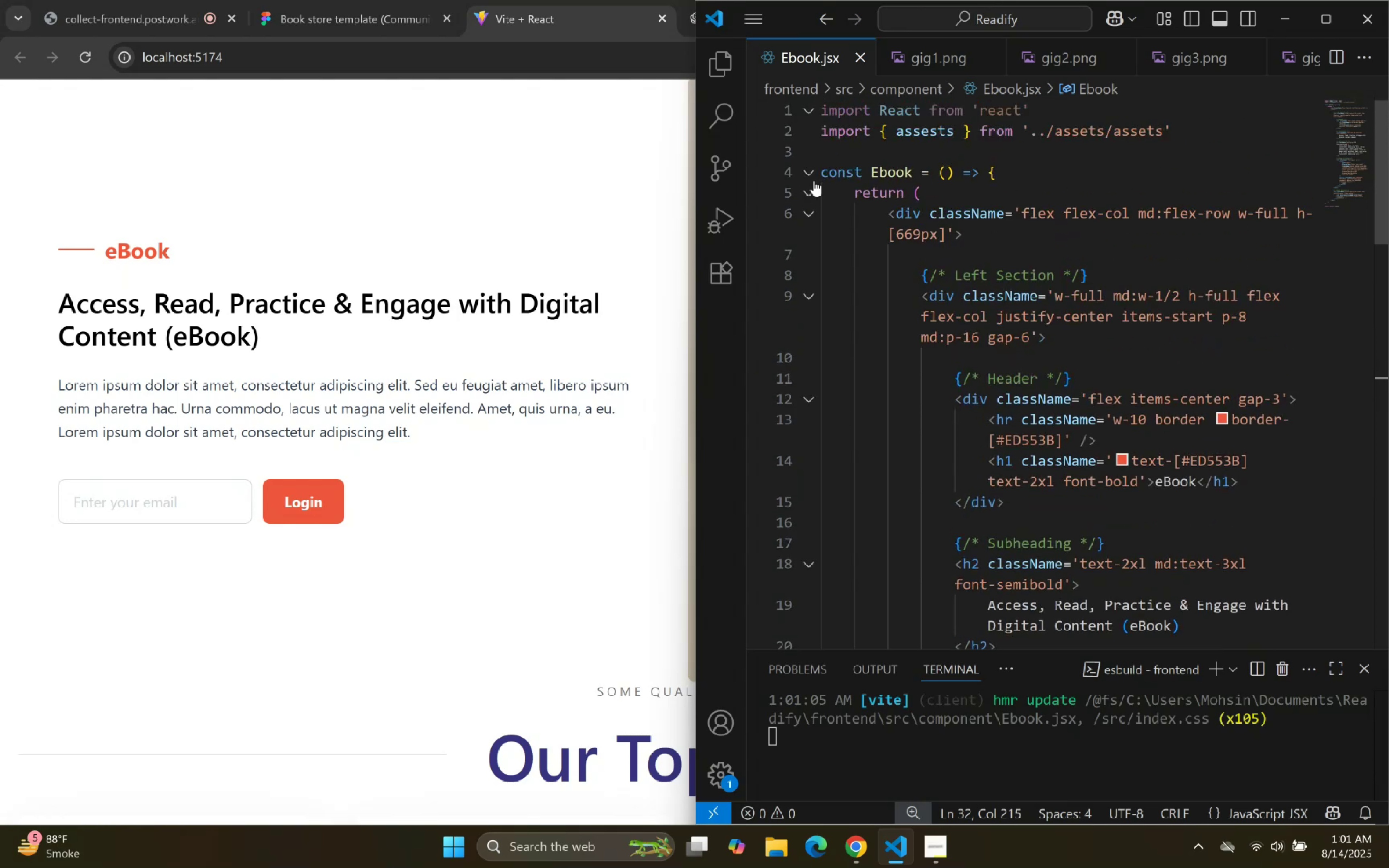 
left_click([813, 176])
 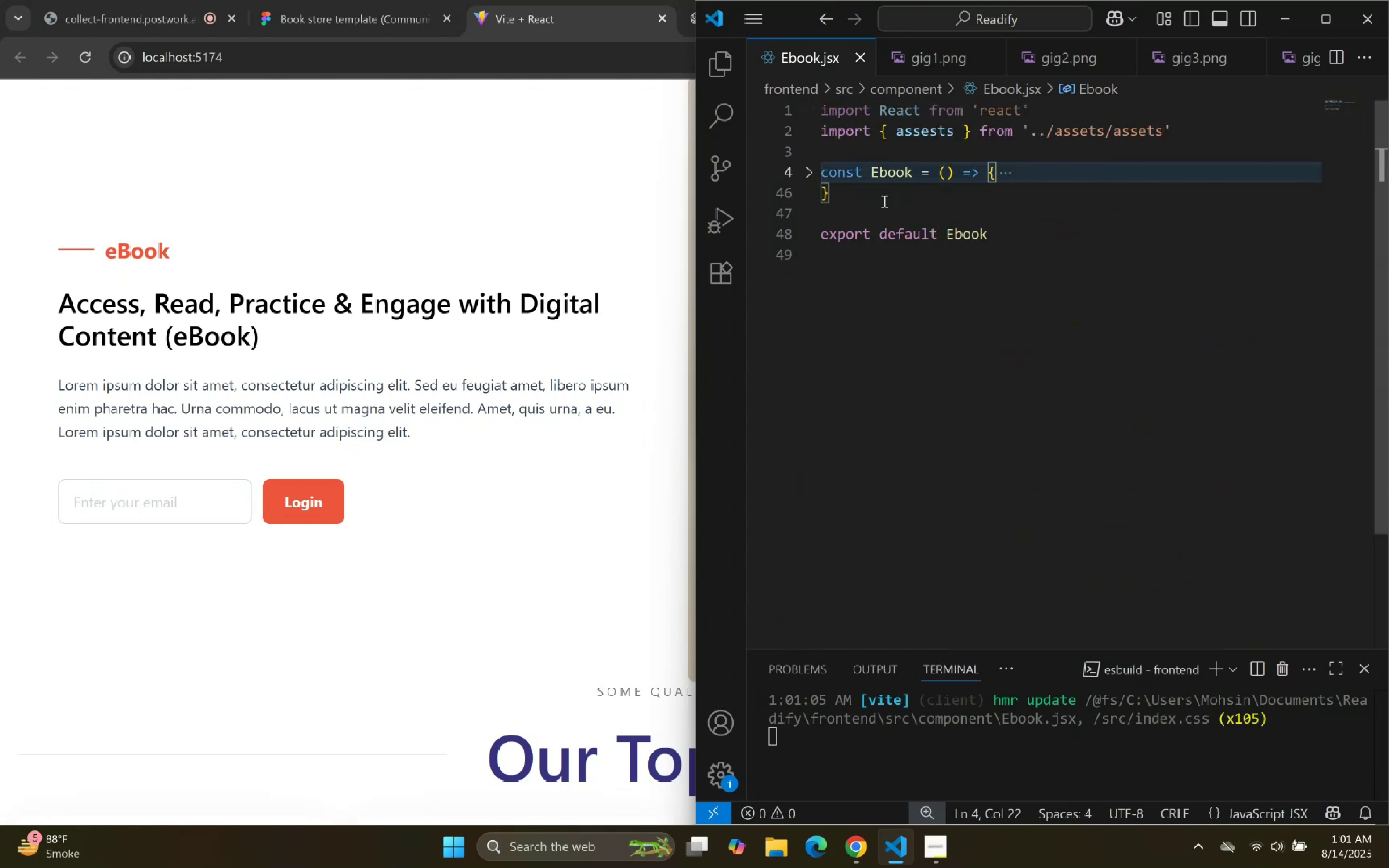 
left_click_drag(start_coordinate=[838, 195], to_coordinate=[821, 181])
 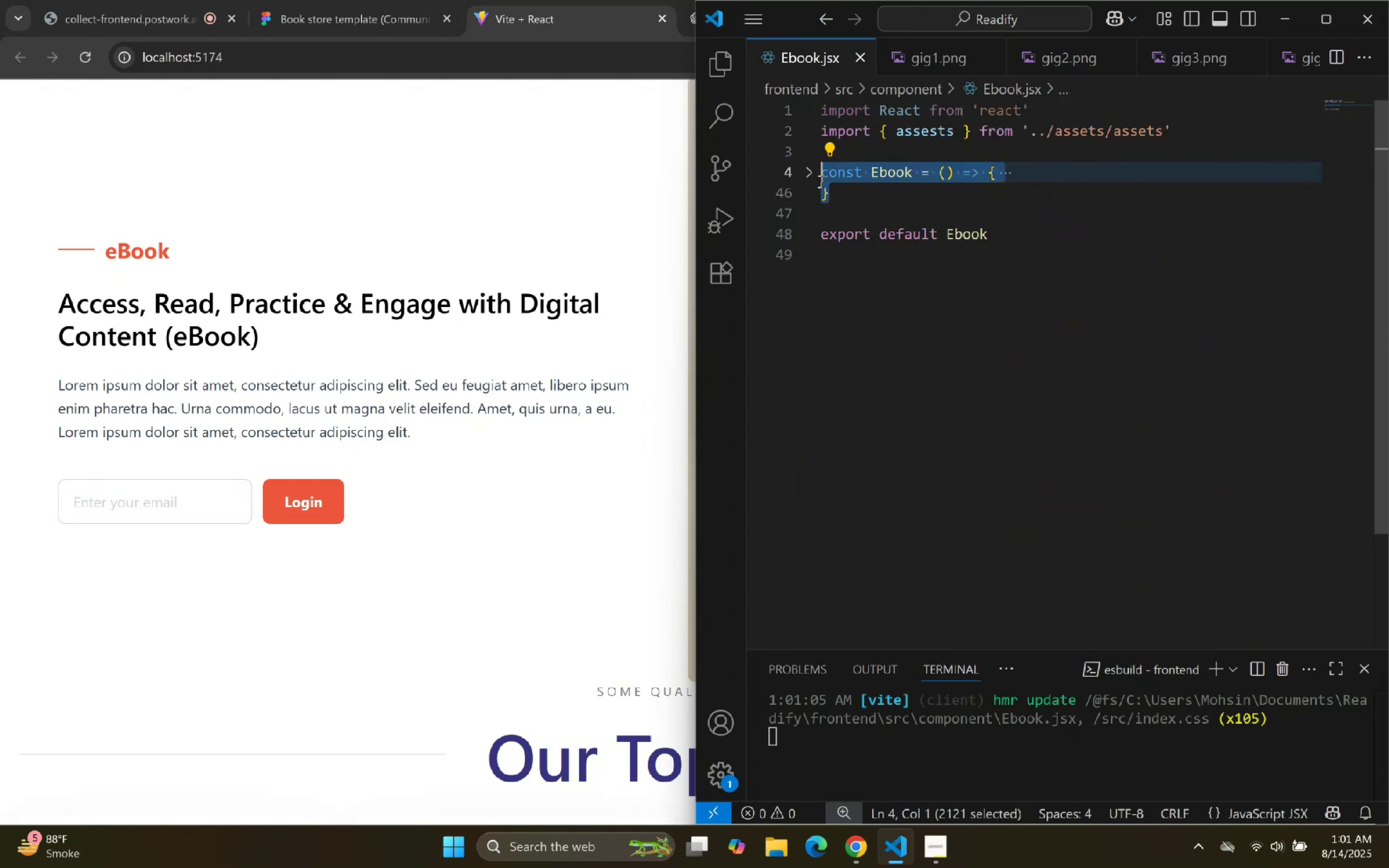 
key(Control+C)
 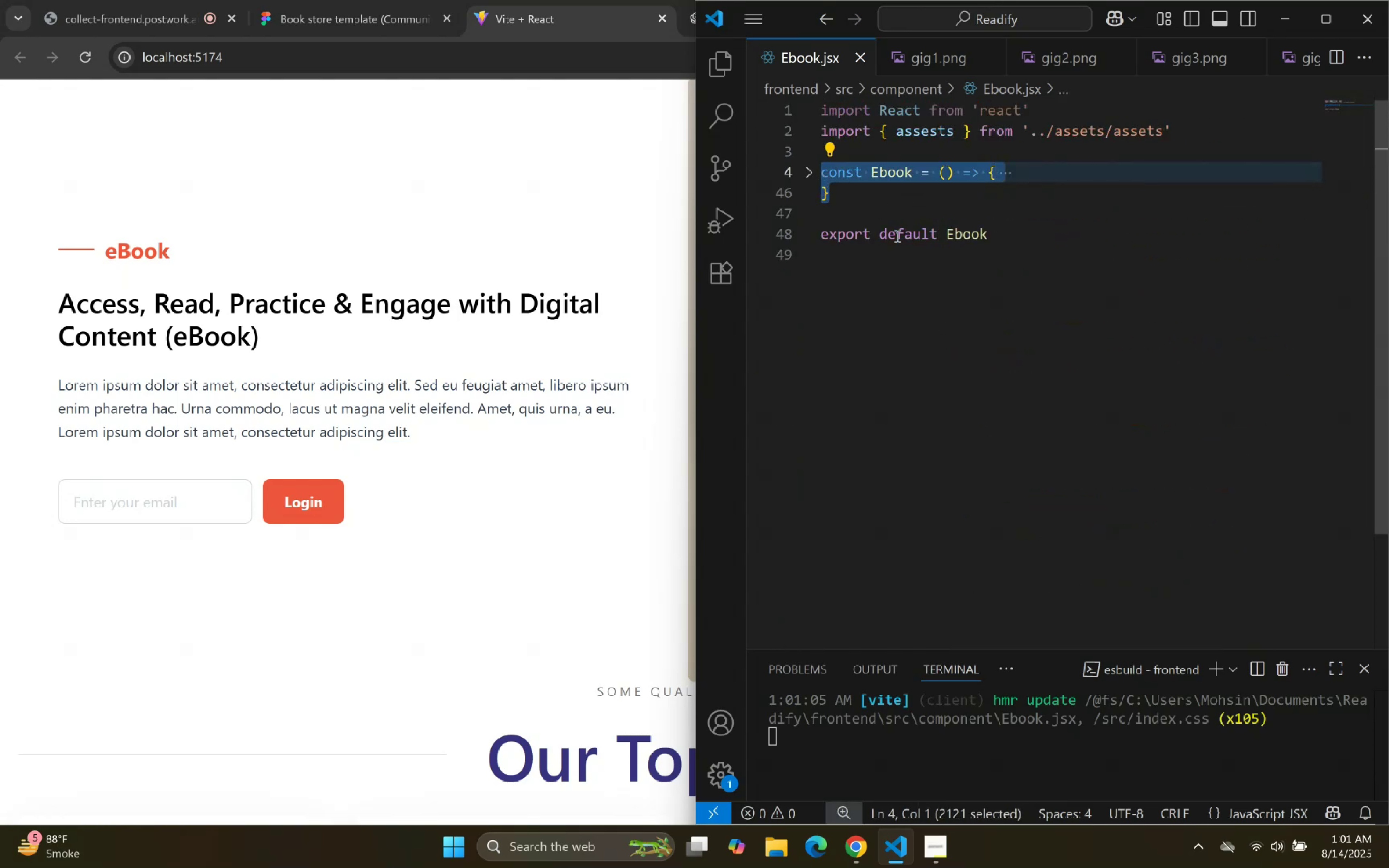 
key(Control+C)
 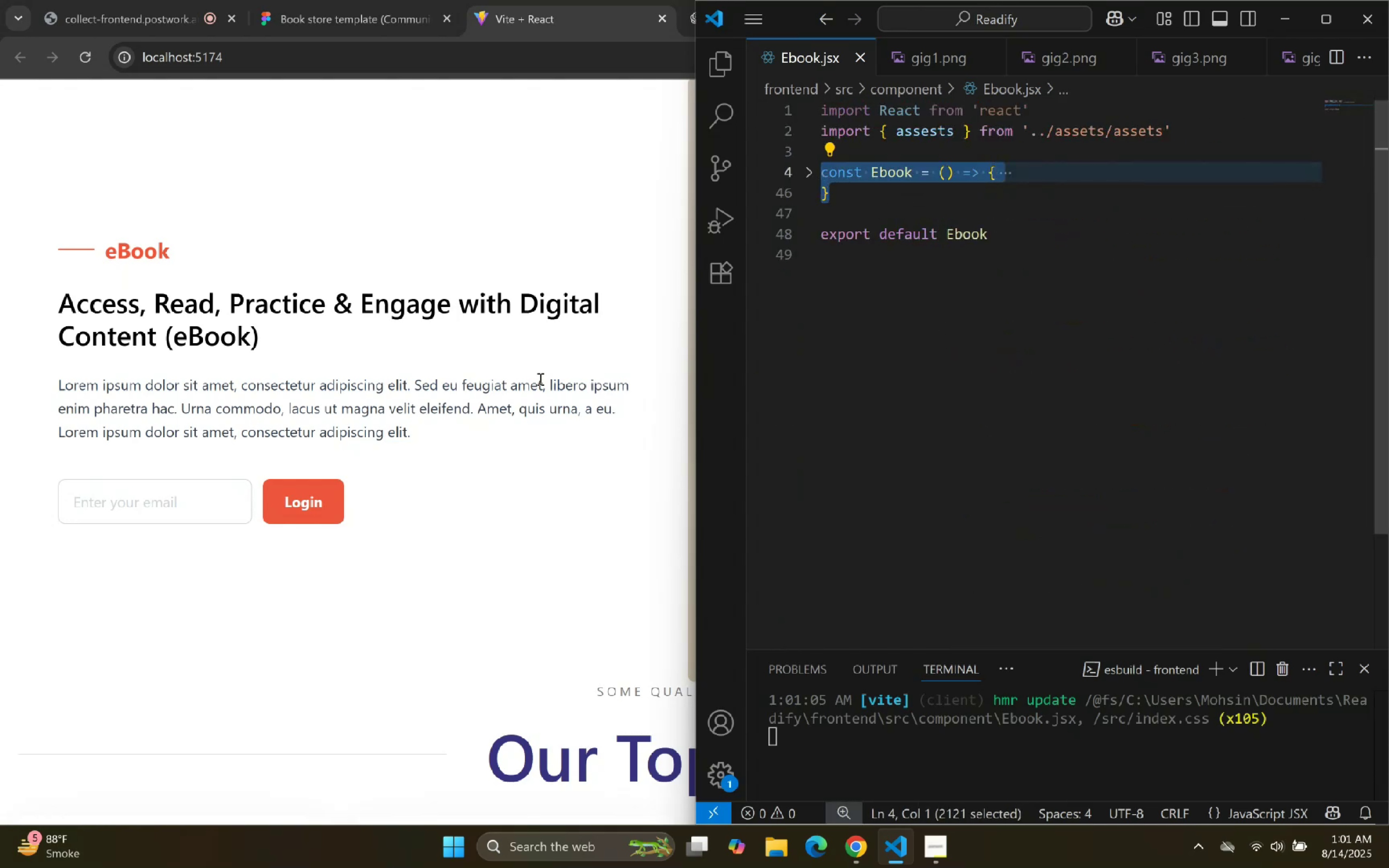 
key(Control+C)
 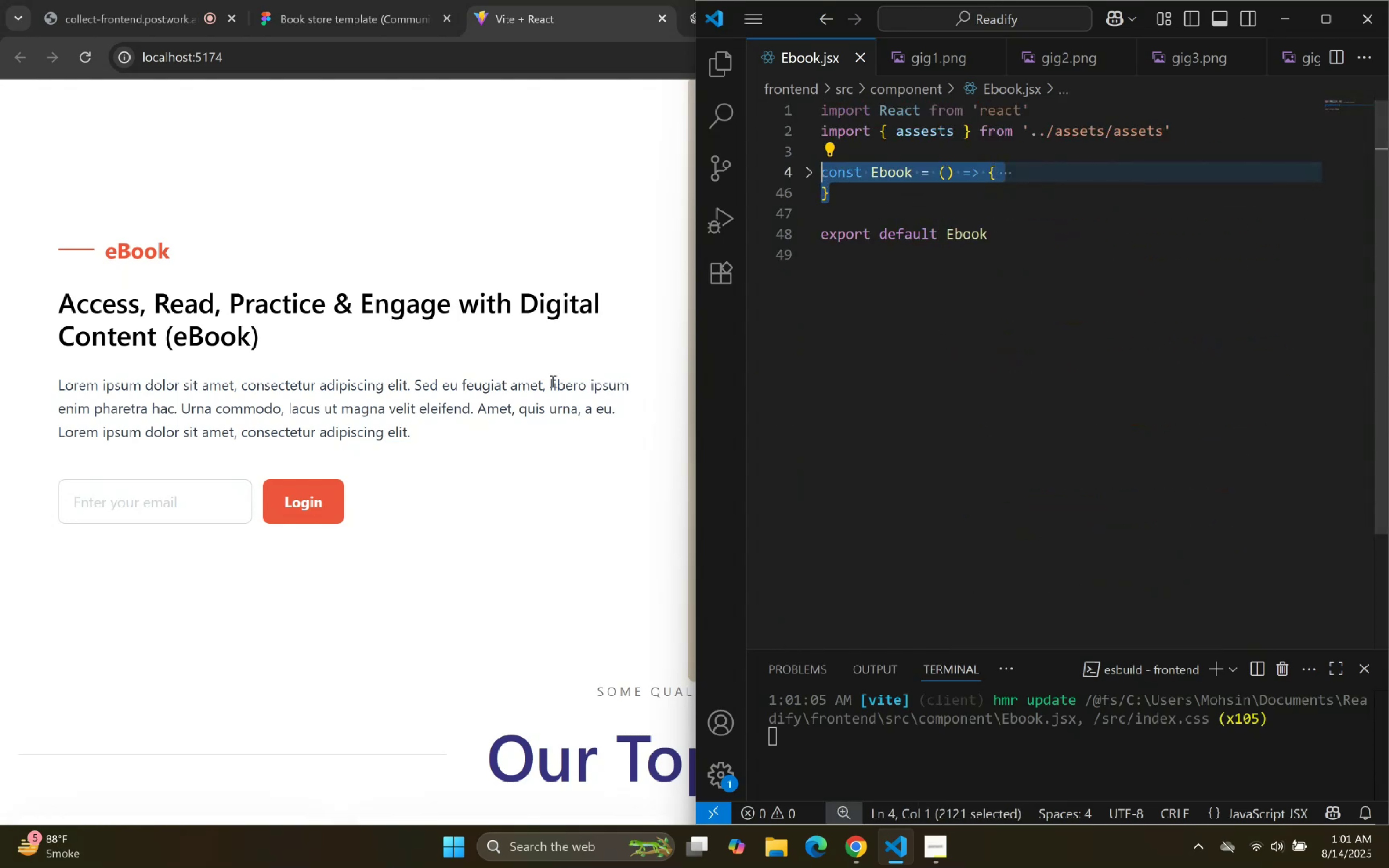 
key(Control+C)
 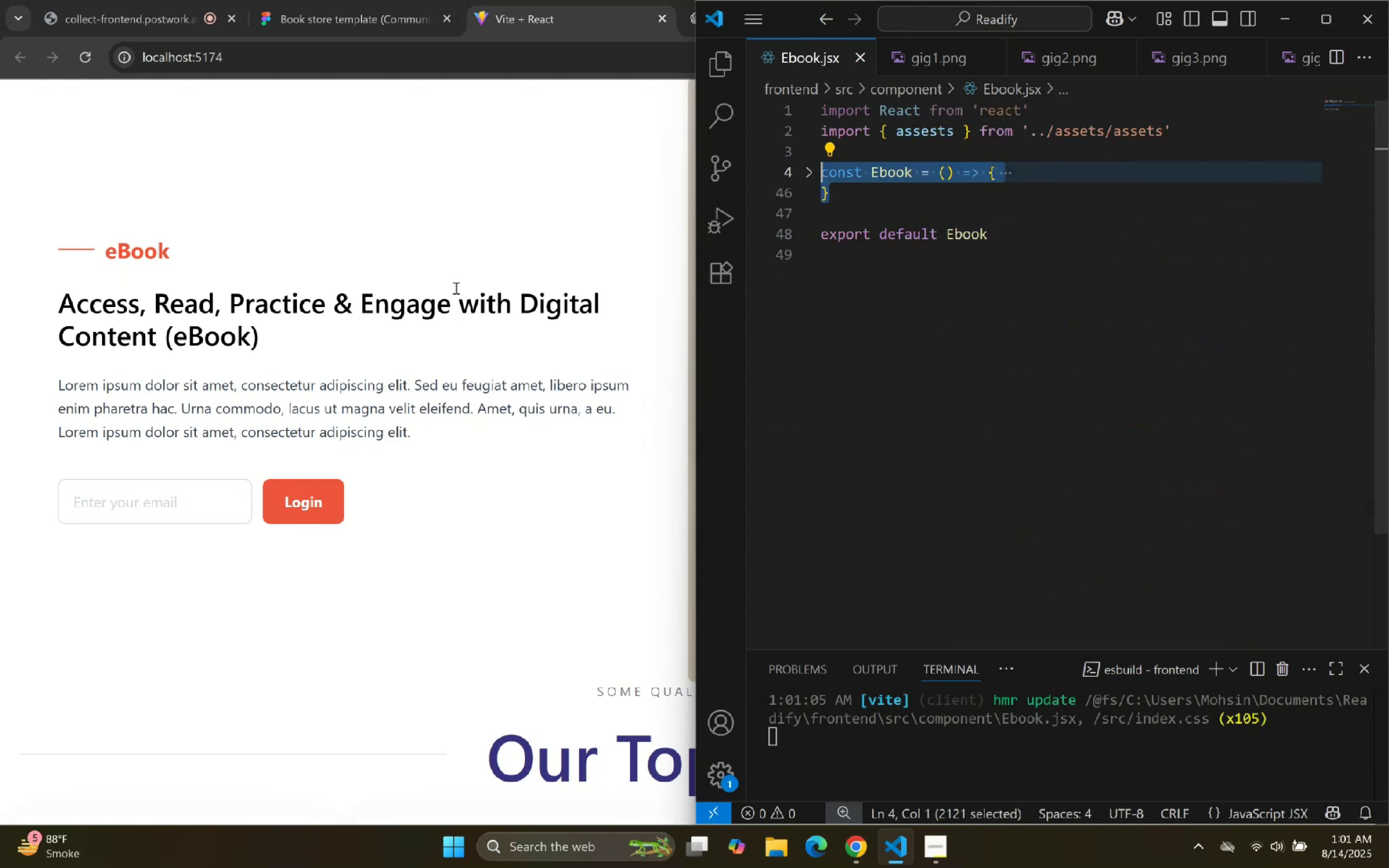 
key(Control+C)
 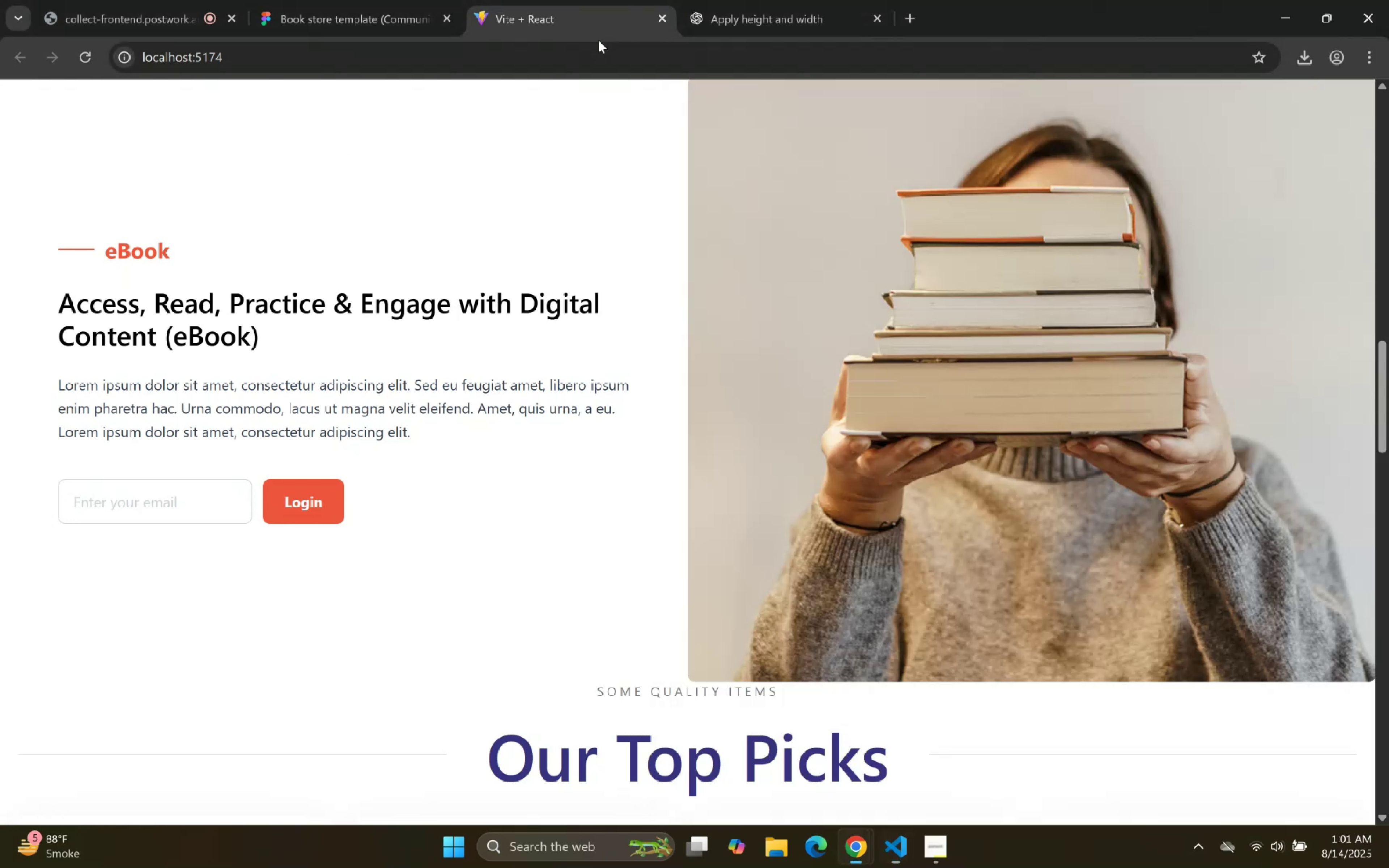 
double_click([829, 15])
 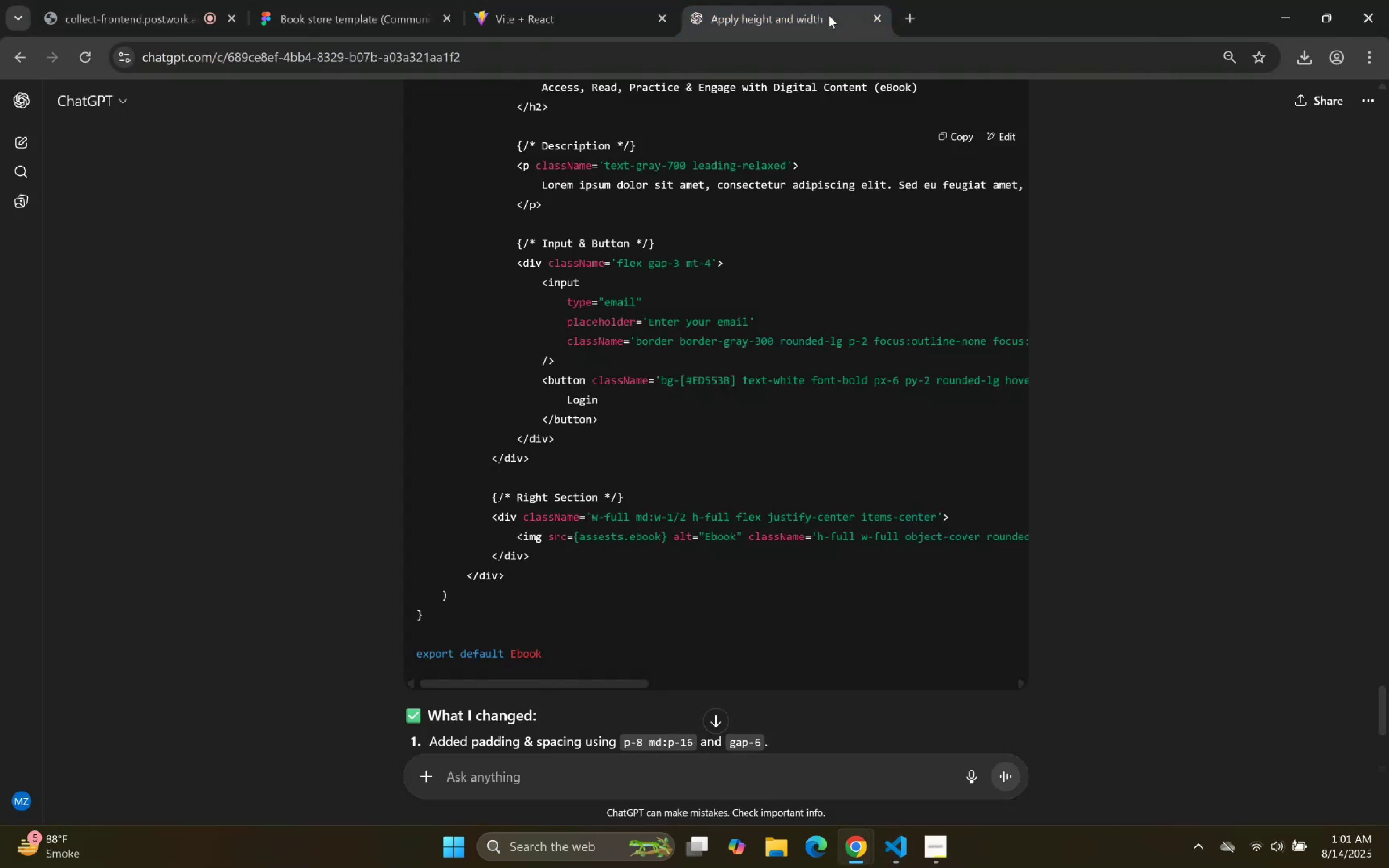 
scroll: coordinate [624, 589], scroll_direction: down, amount: 6.0
 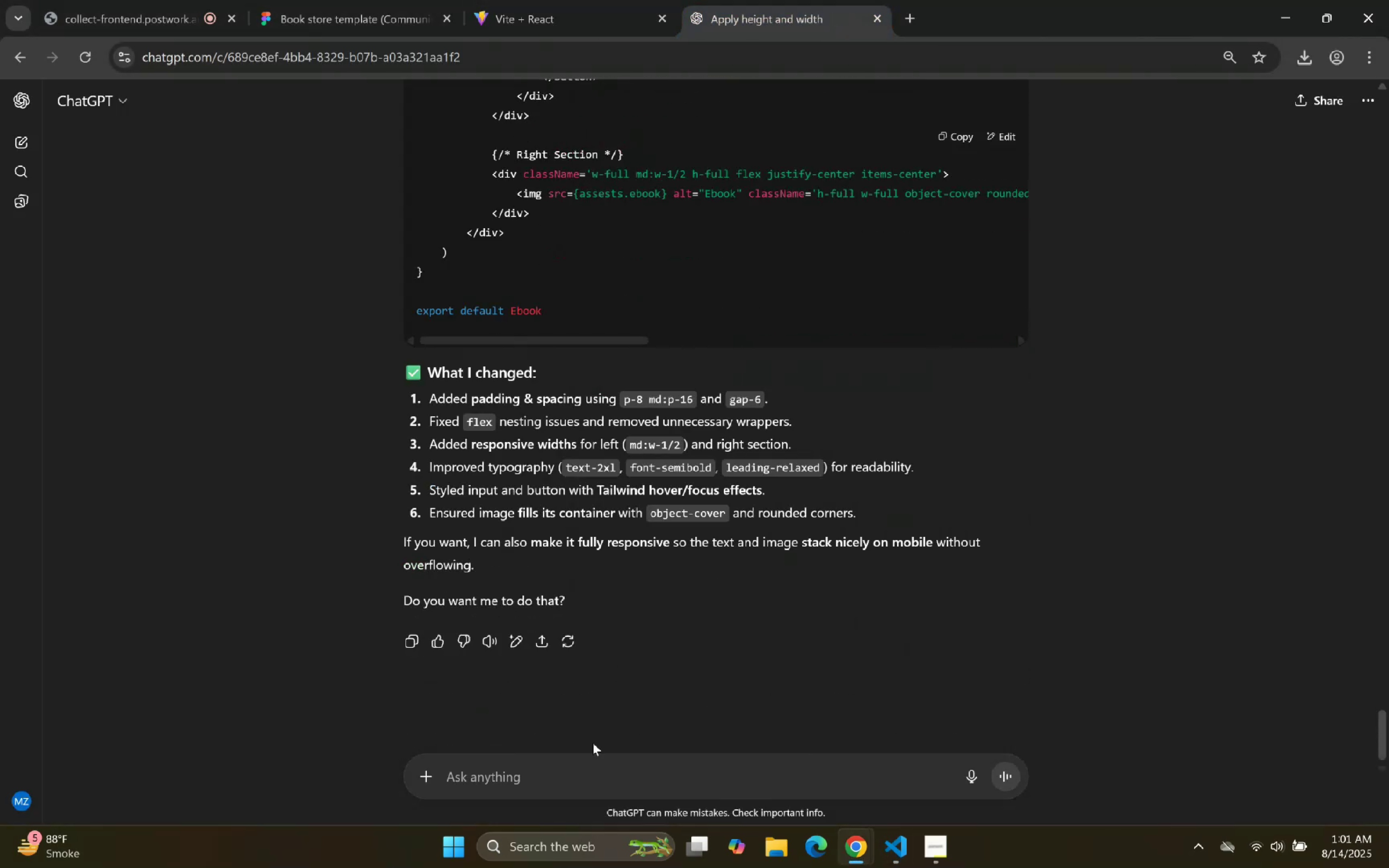 
left_click([595, 778])
 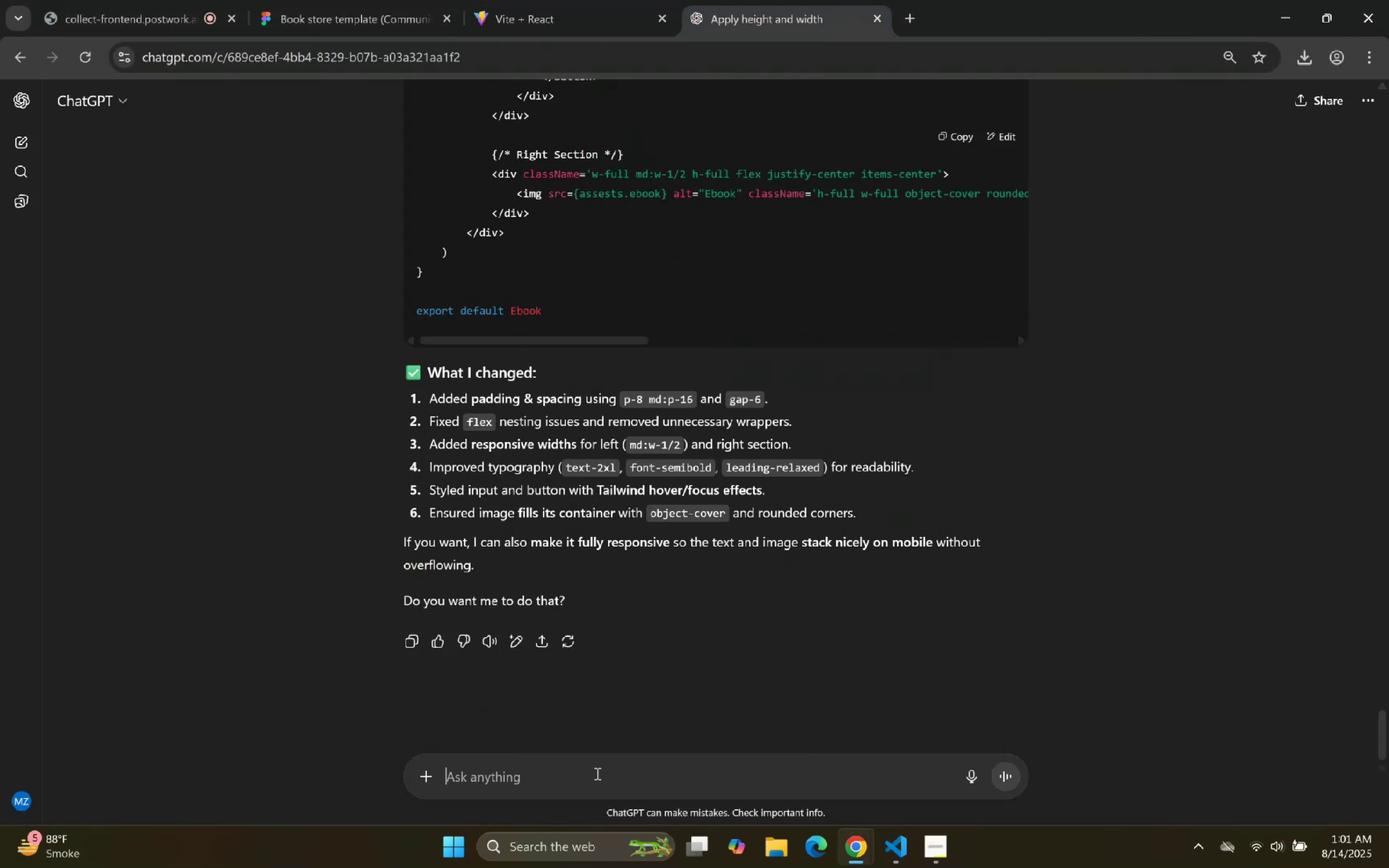 
type(There should be no gap between button and email field:)
 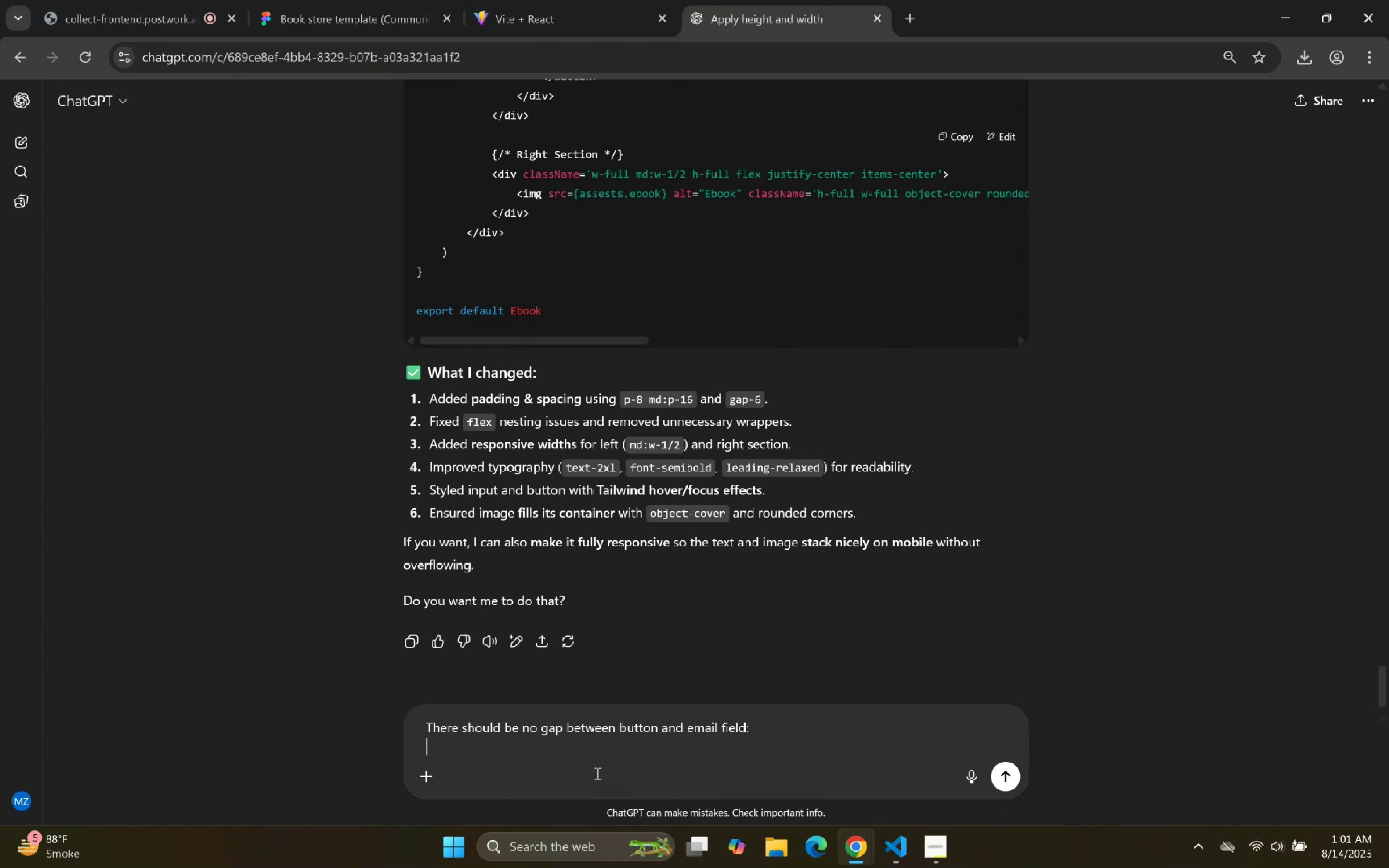 
key(Shift+Enter)
 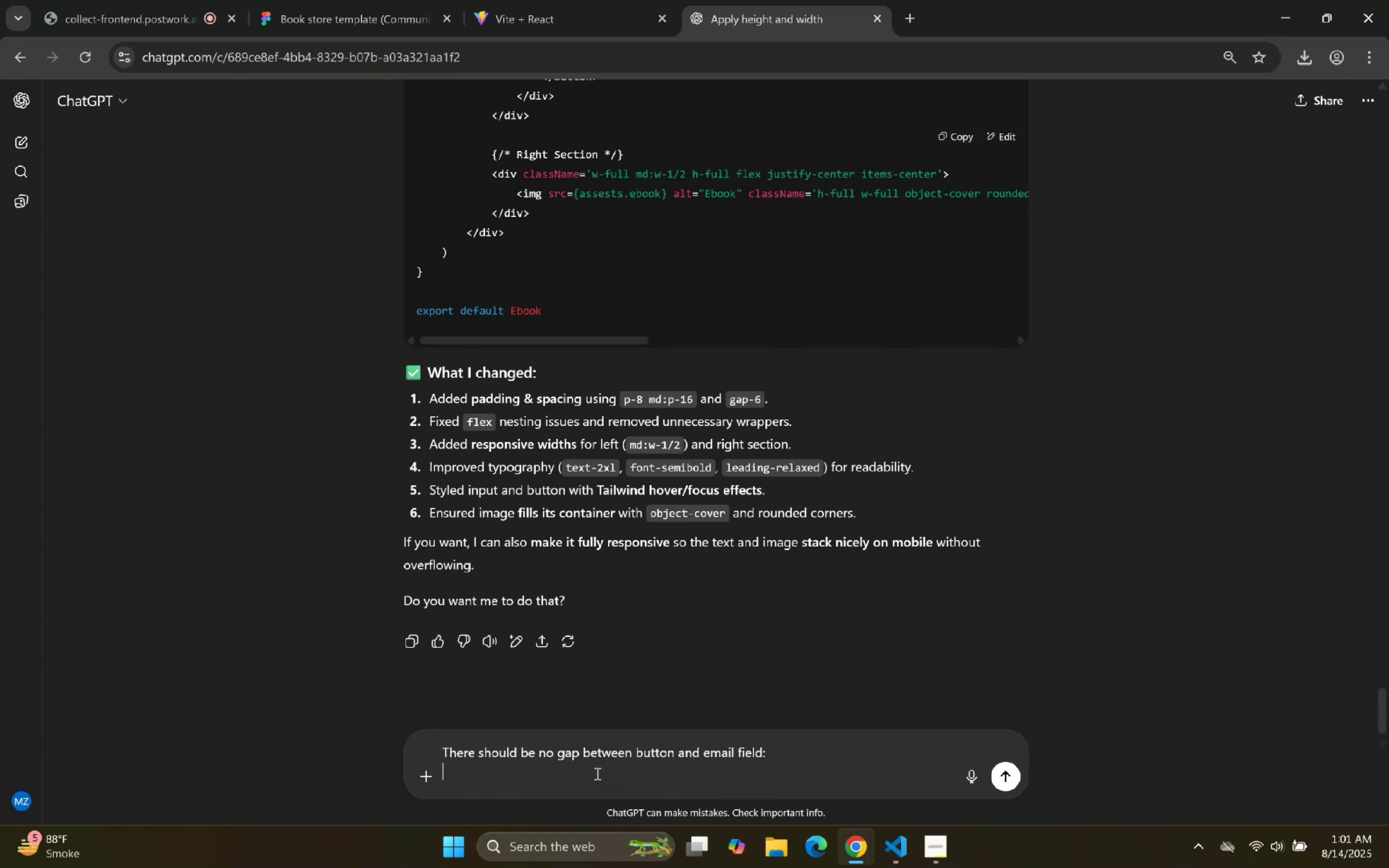 
key(Control+V)
 